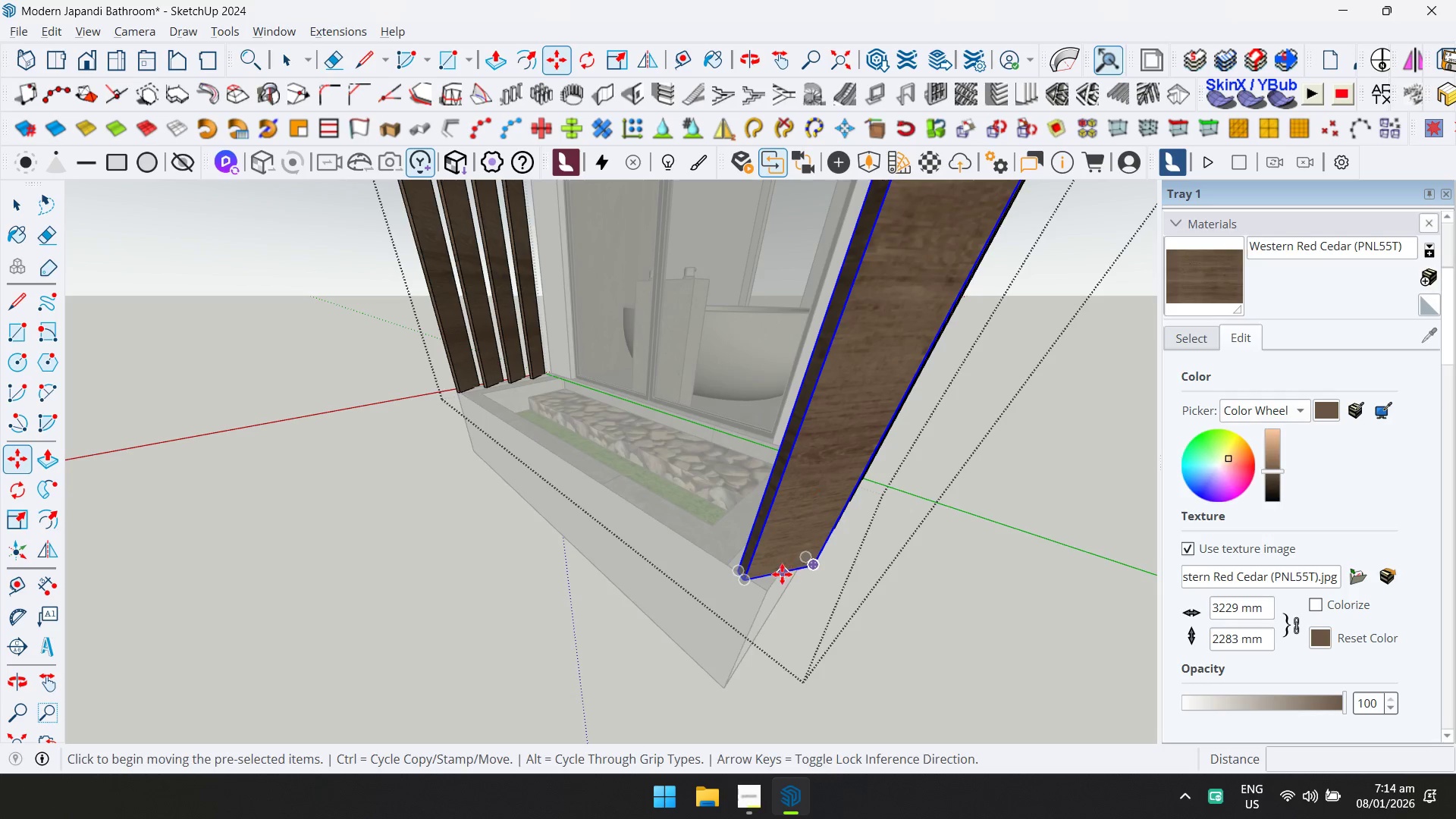 
key(Control+ControlLeft)
 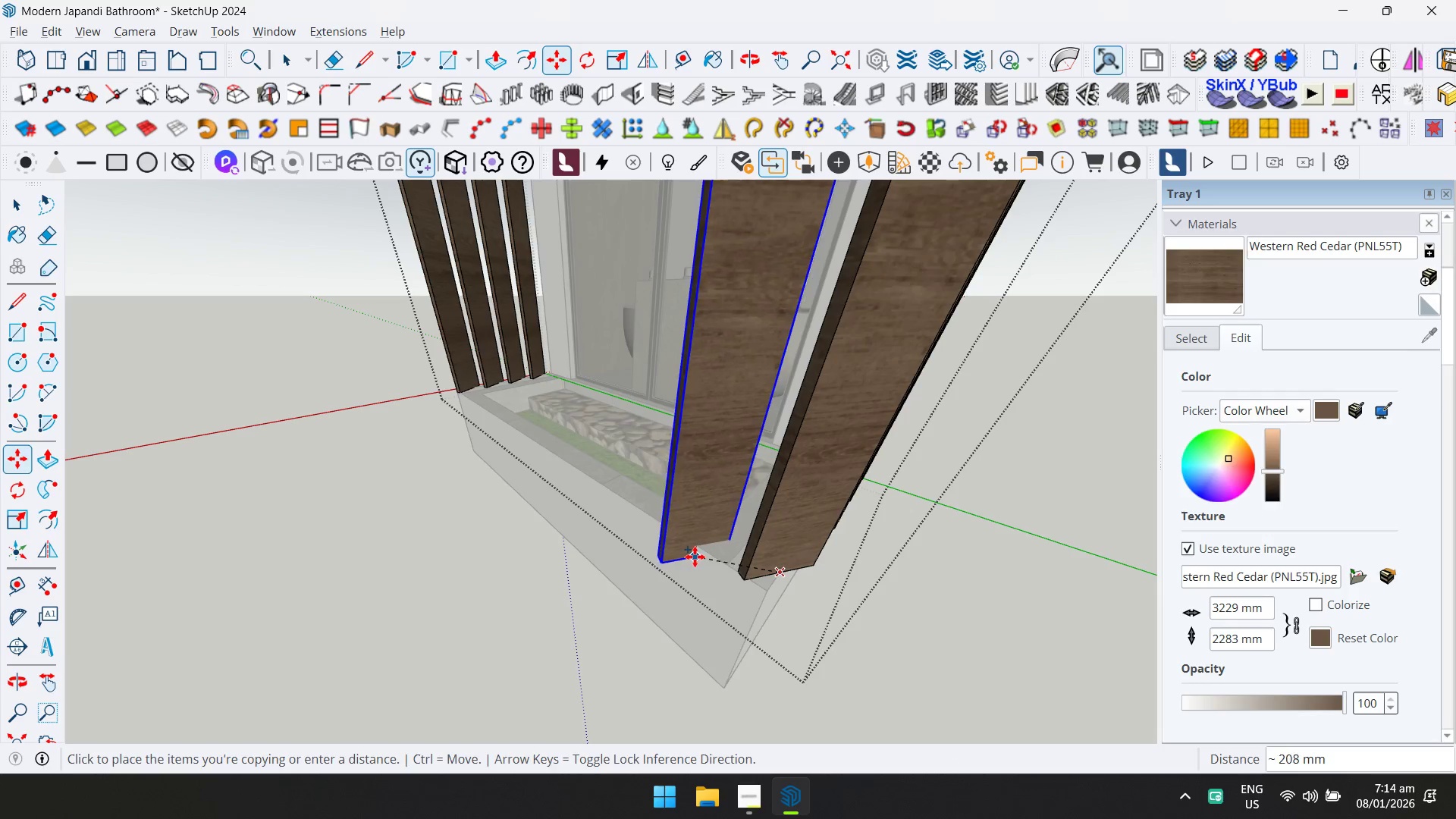 
left_click([702, 553])
 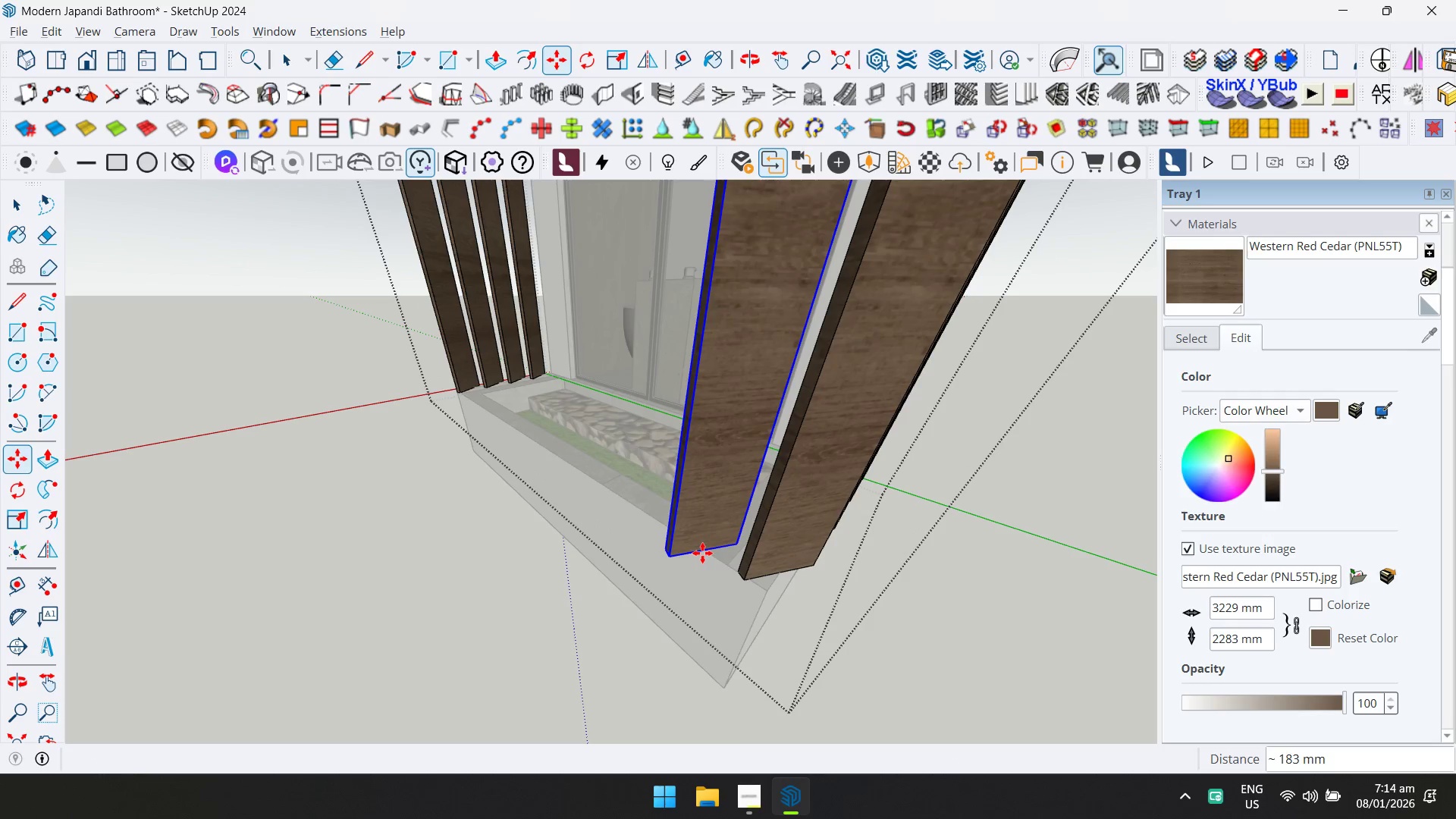 
key(Control+ControlLeft)
 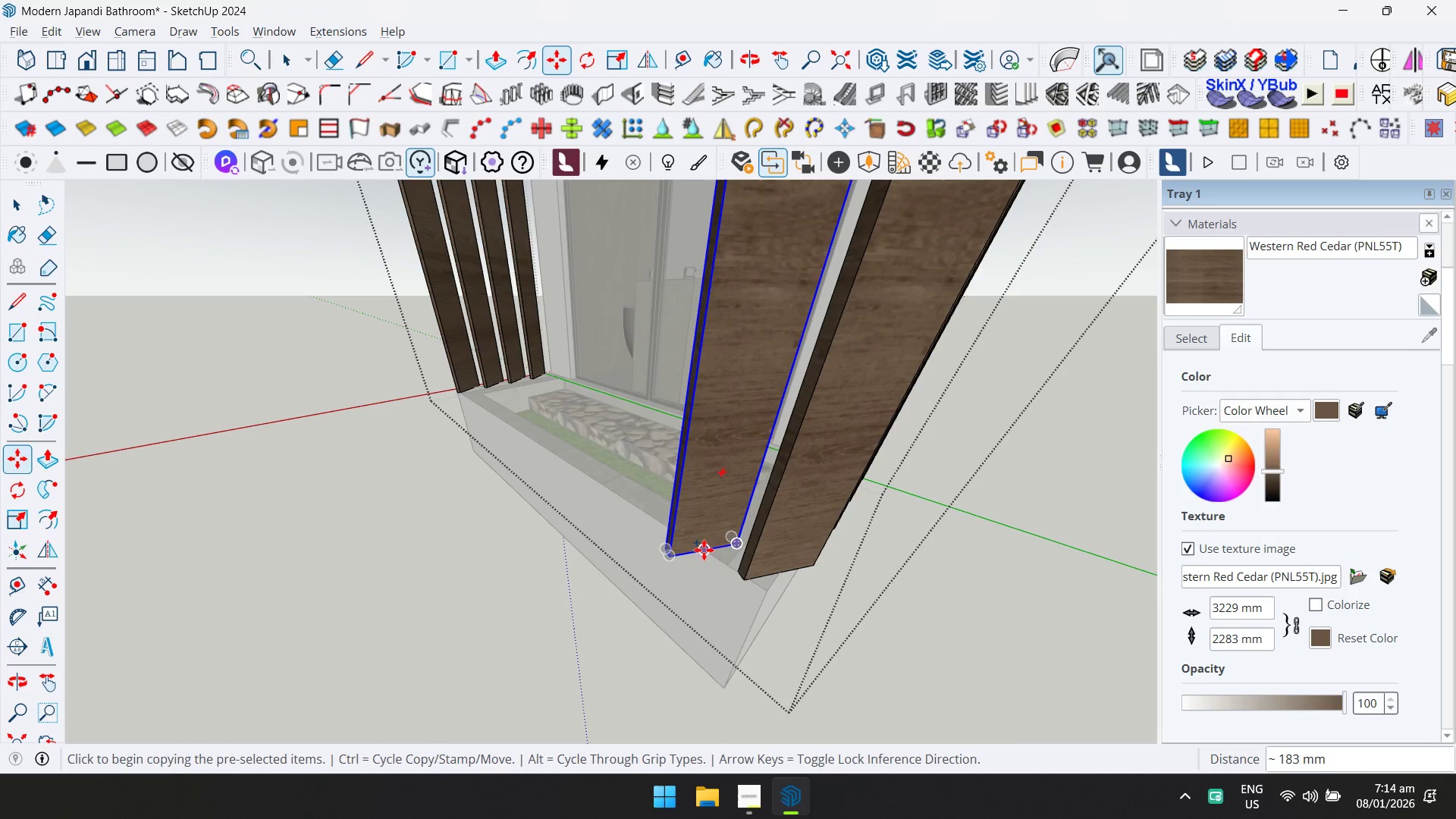 
left_click([704, 550])
 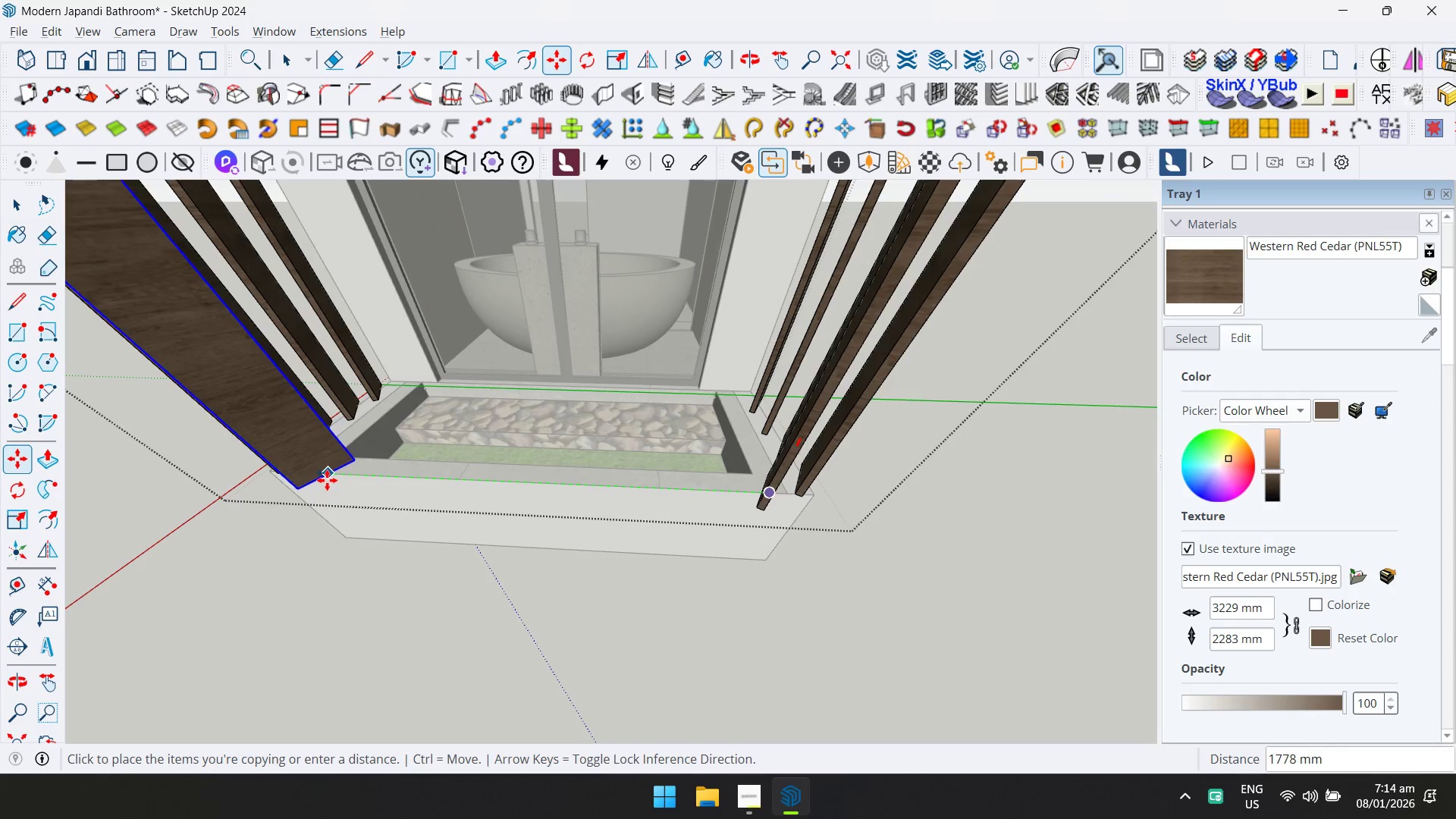 
left_click([327, 480])
 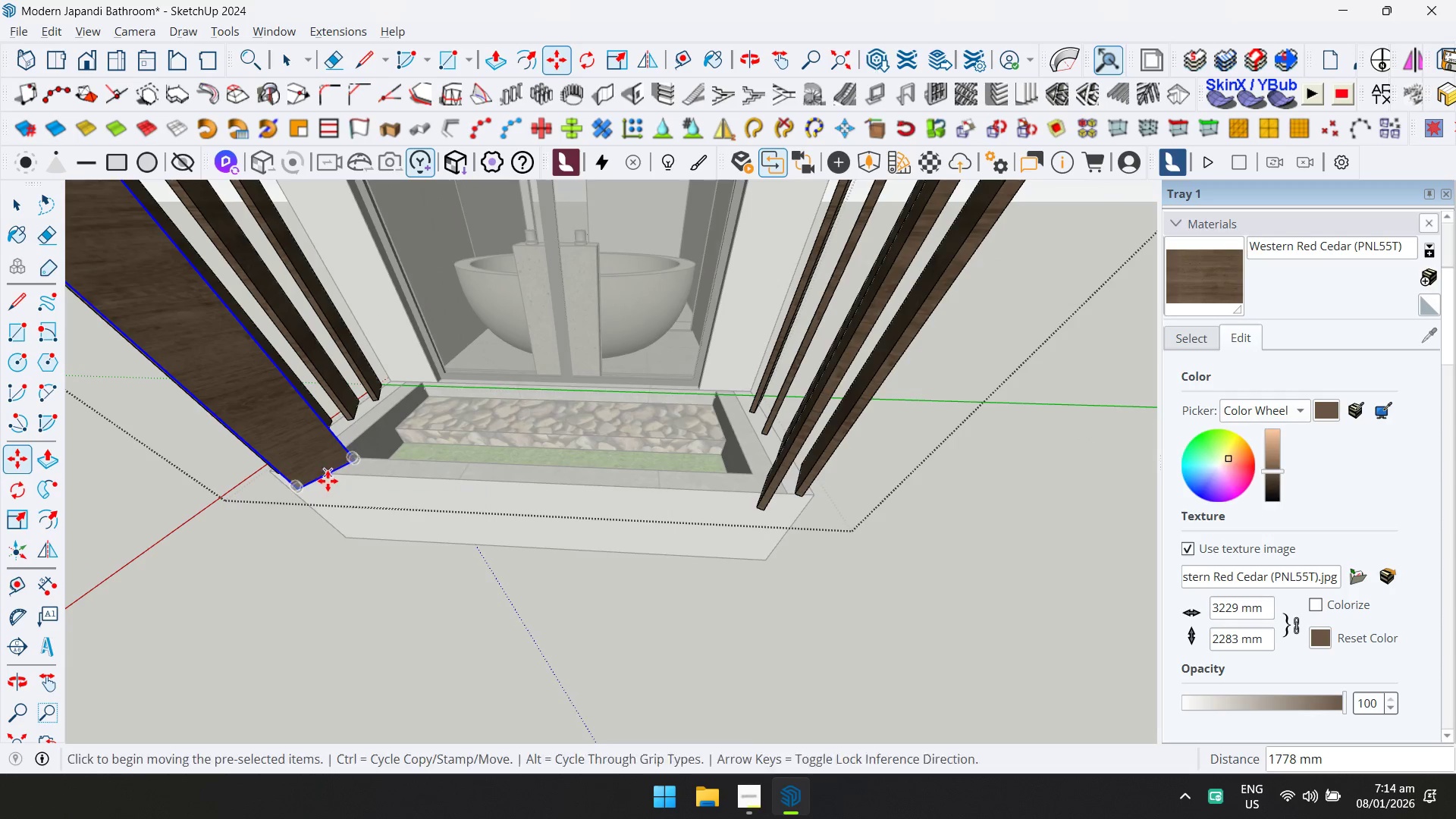 
scroll: coordinate [427, 492], scroll_direction: down, amount: 4.0
 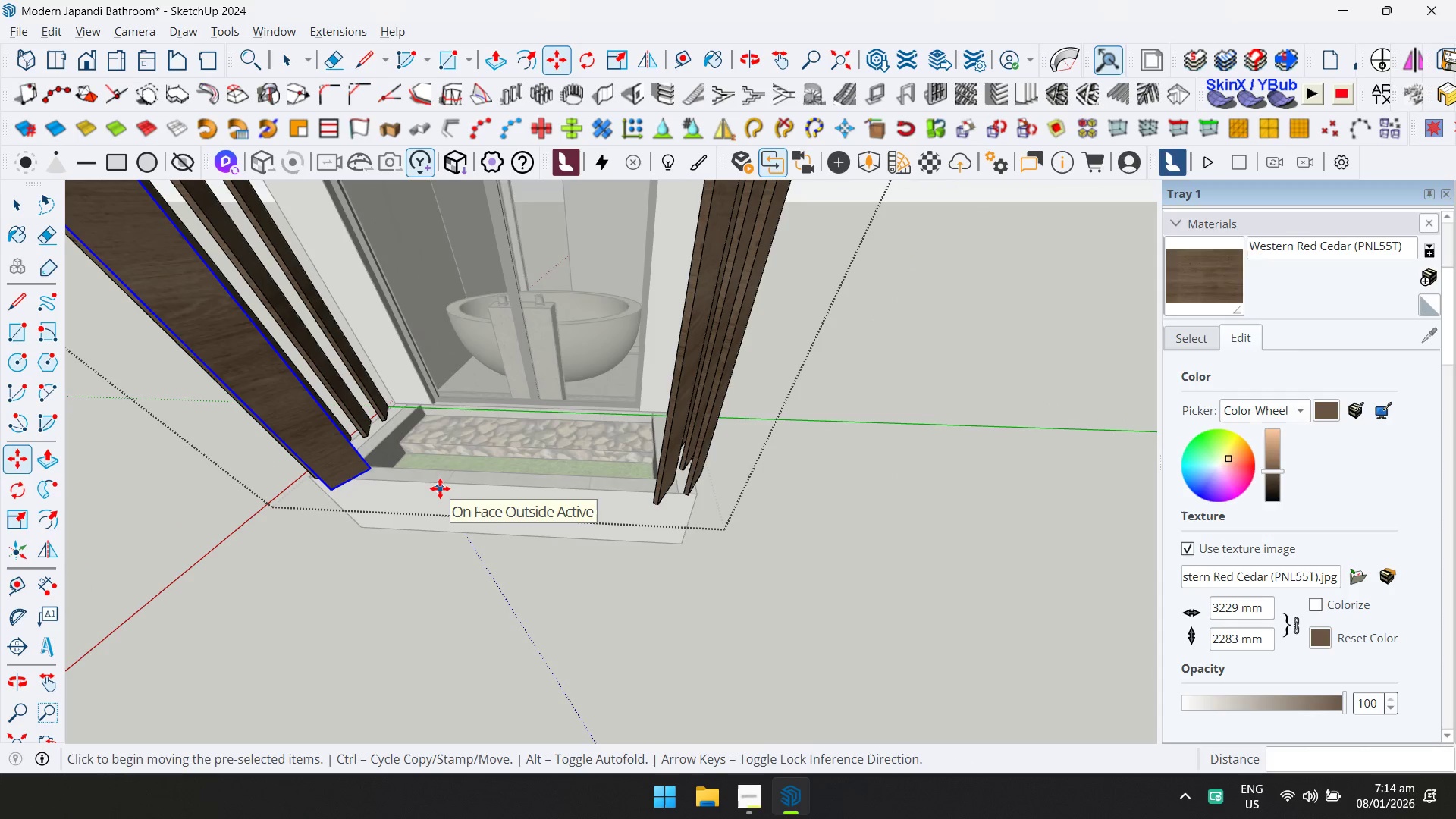 
type(/10)
 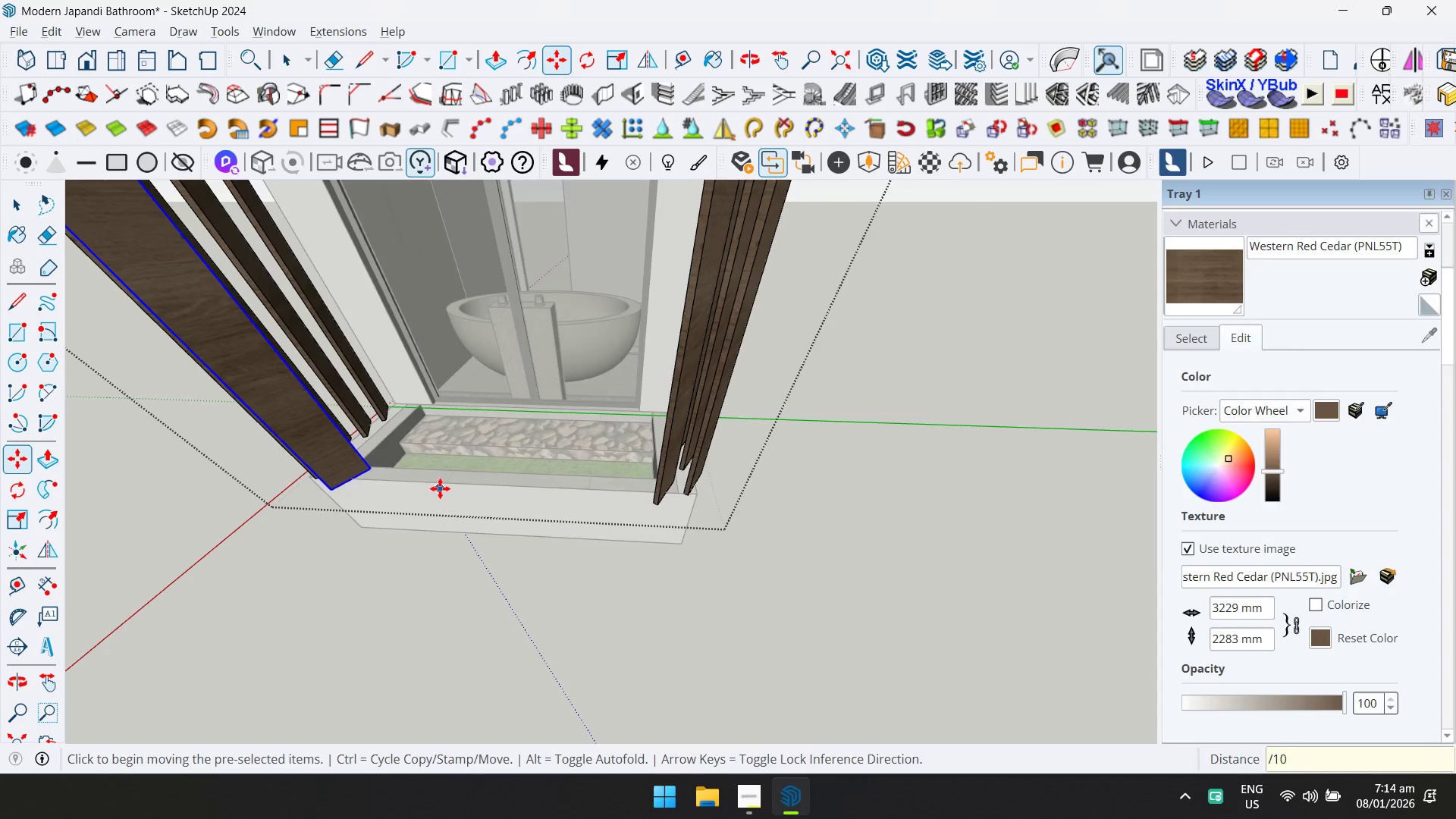 
key(Enter)
 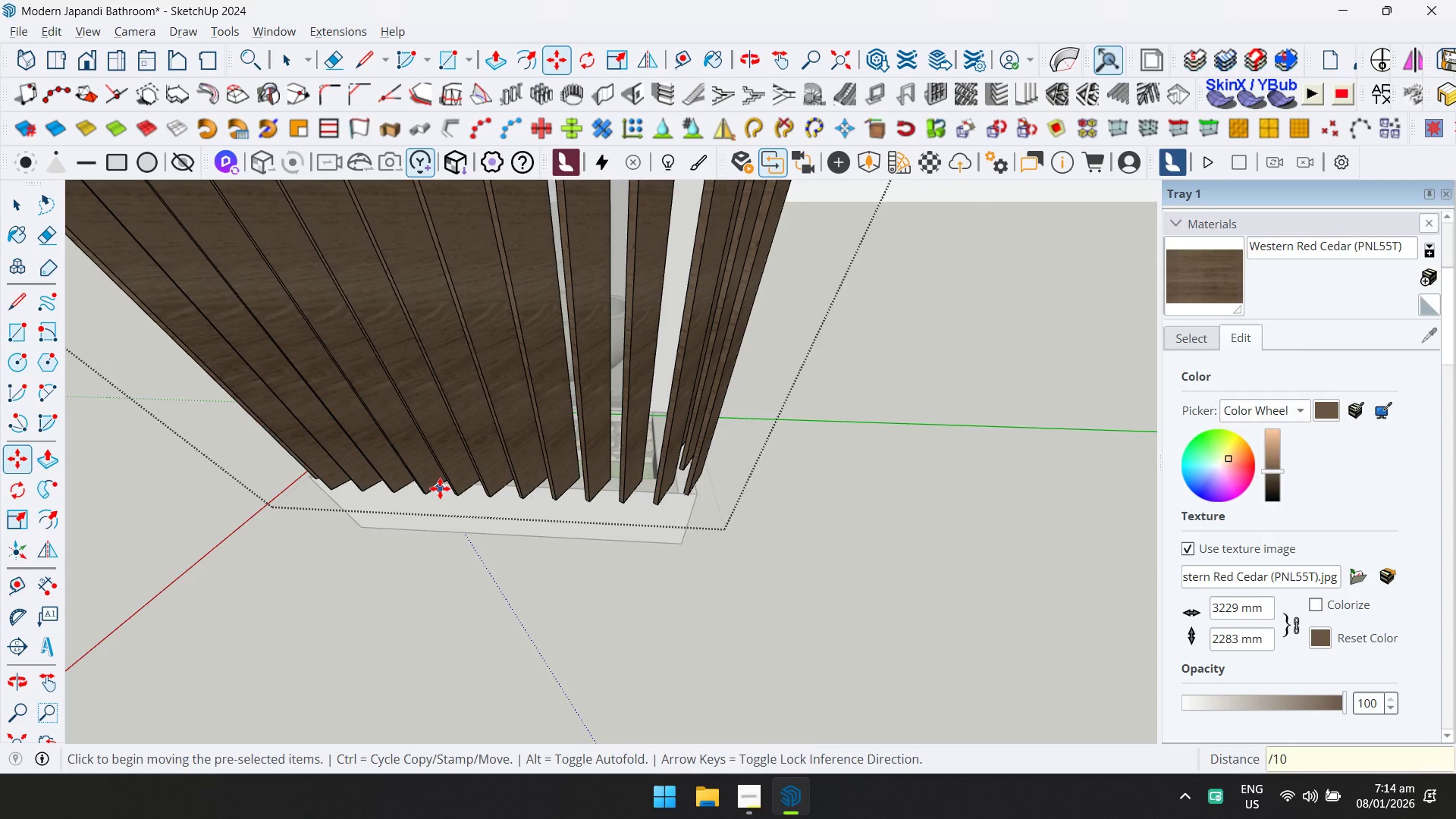 
key(Slash)
 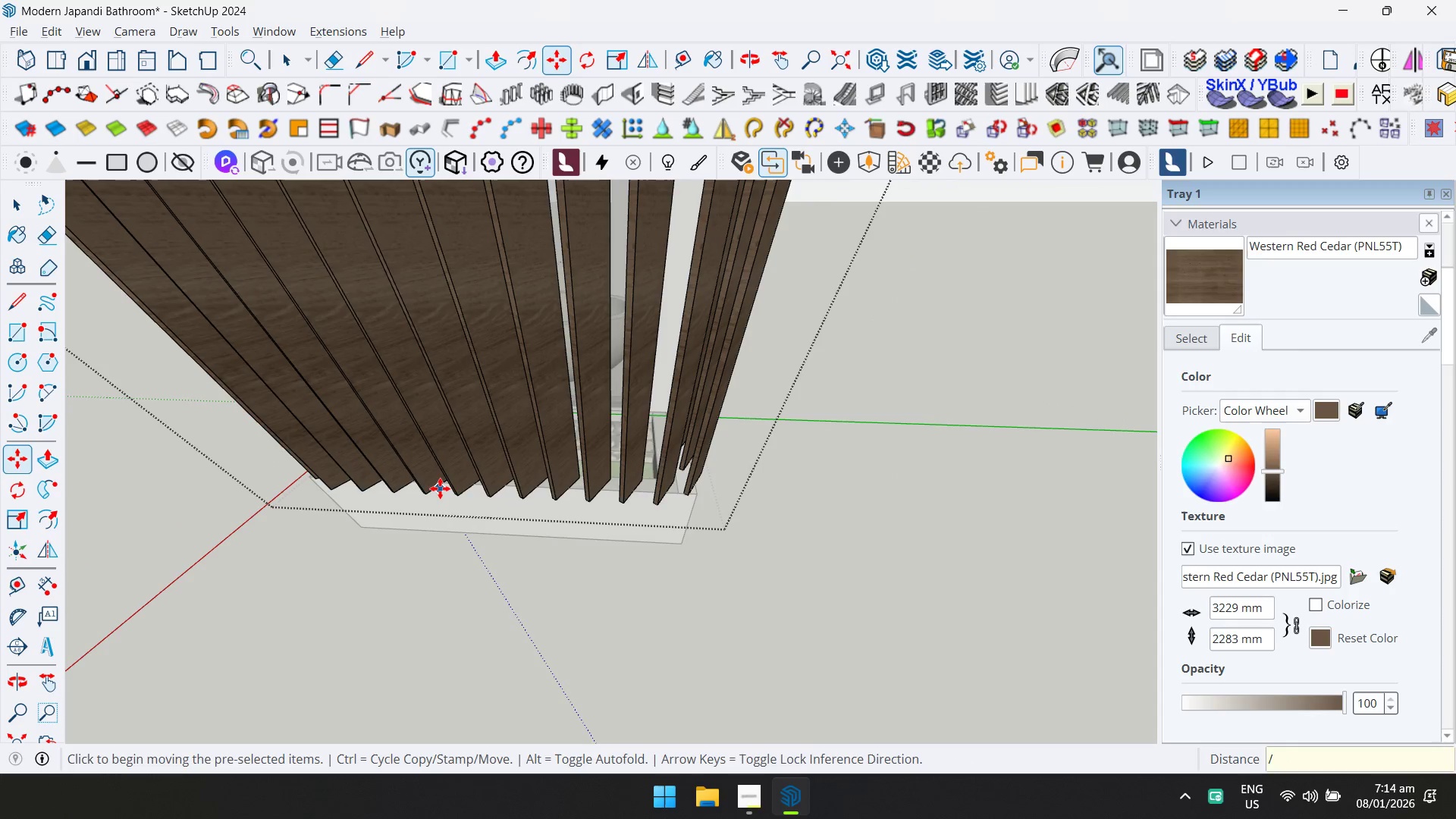 
key(8)
 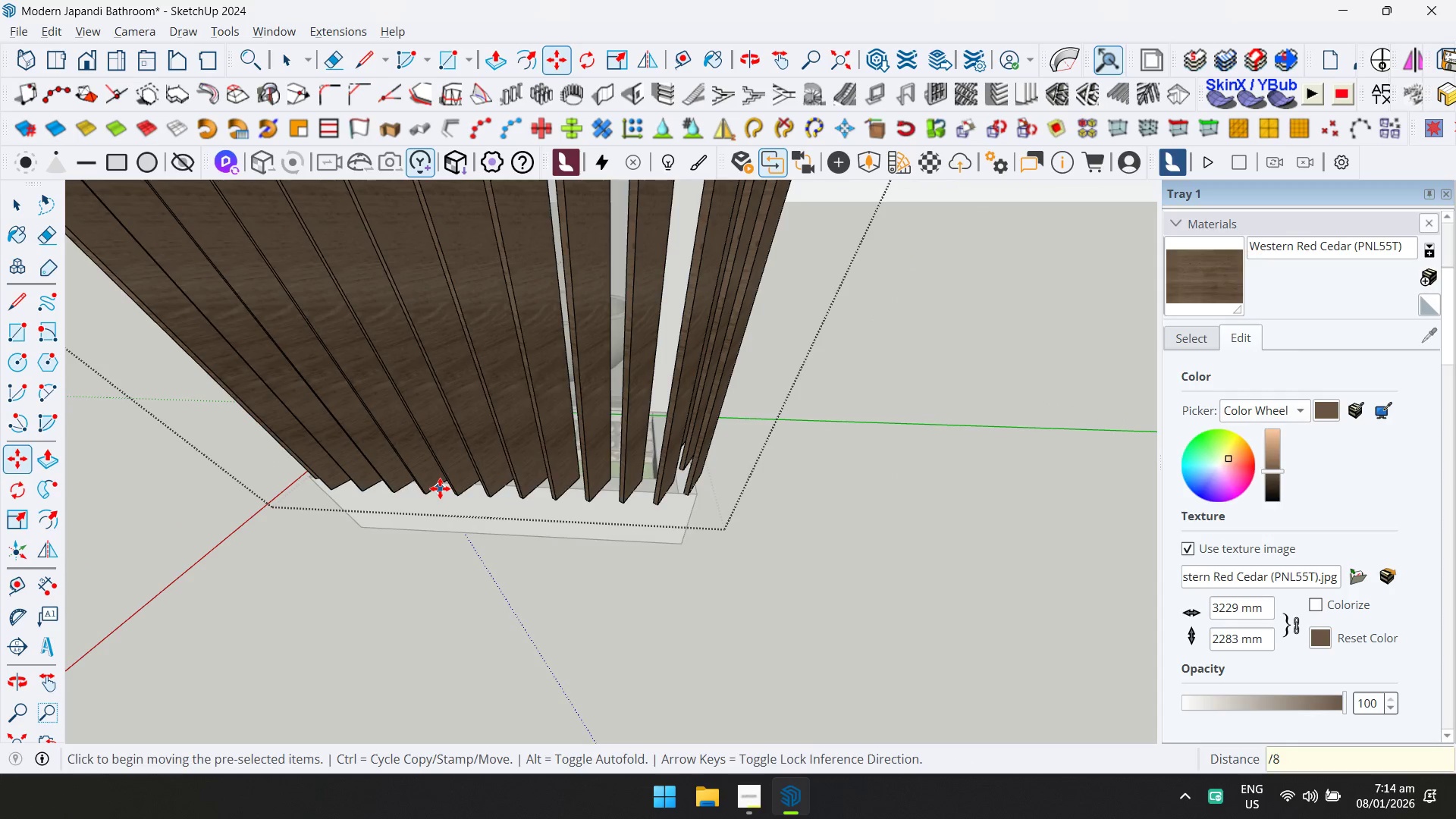 
key(Enter)
 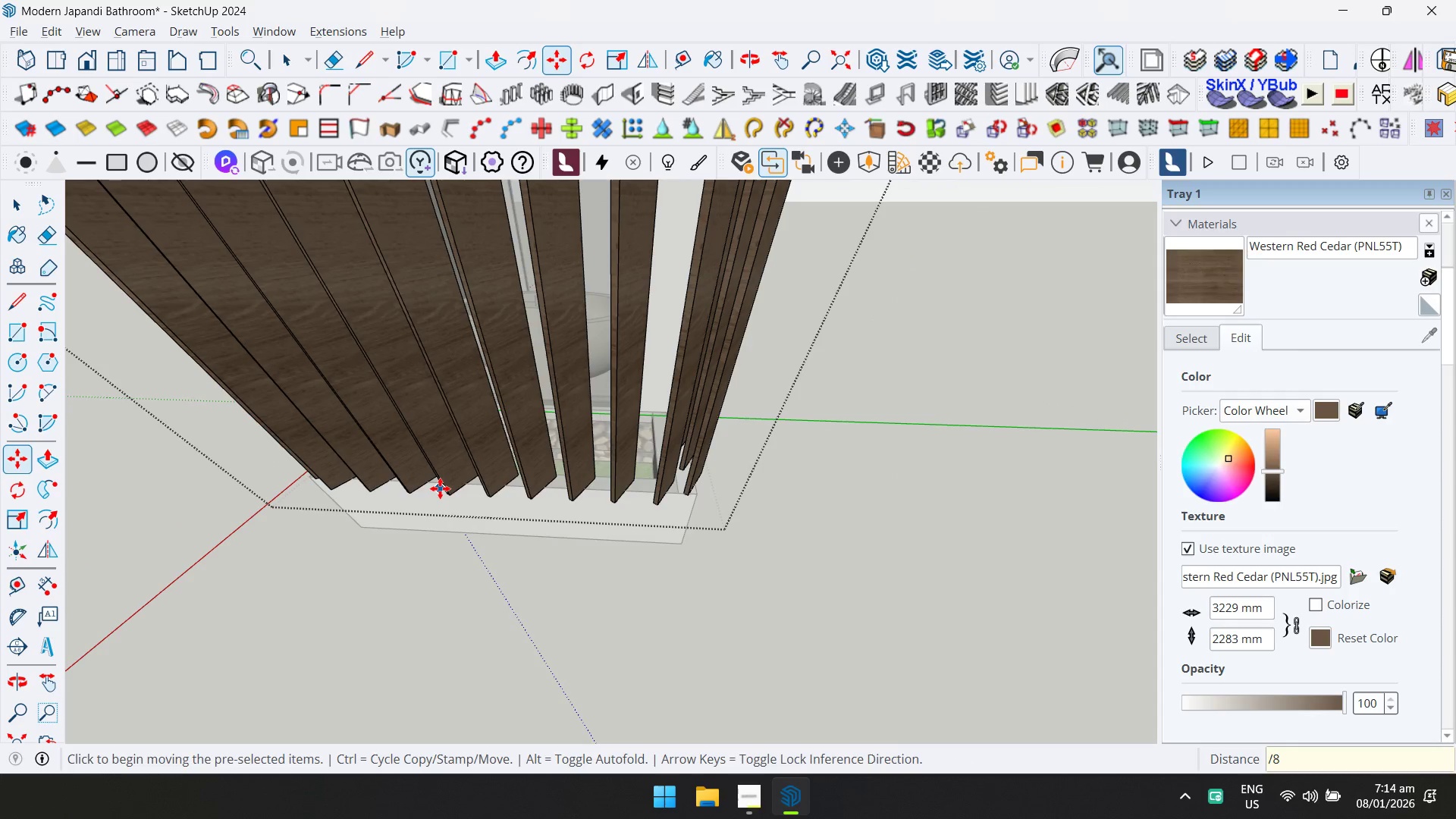 
key(Slash)
 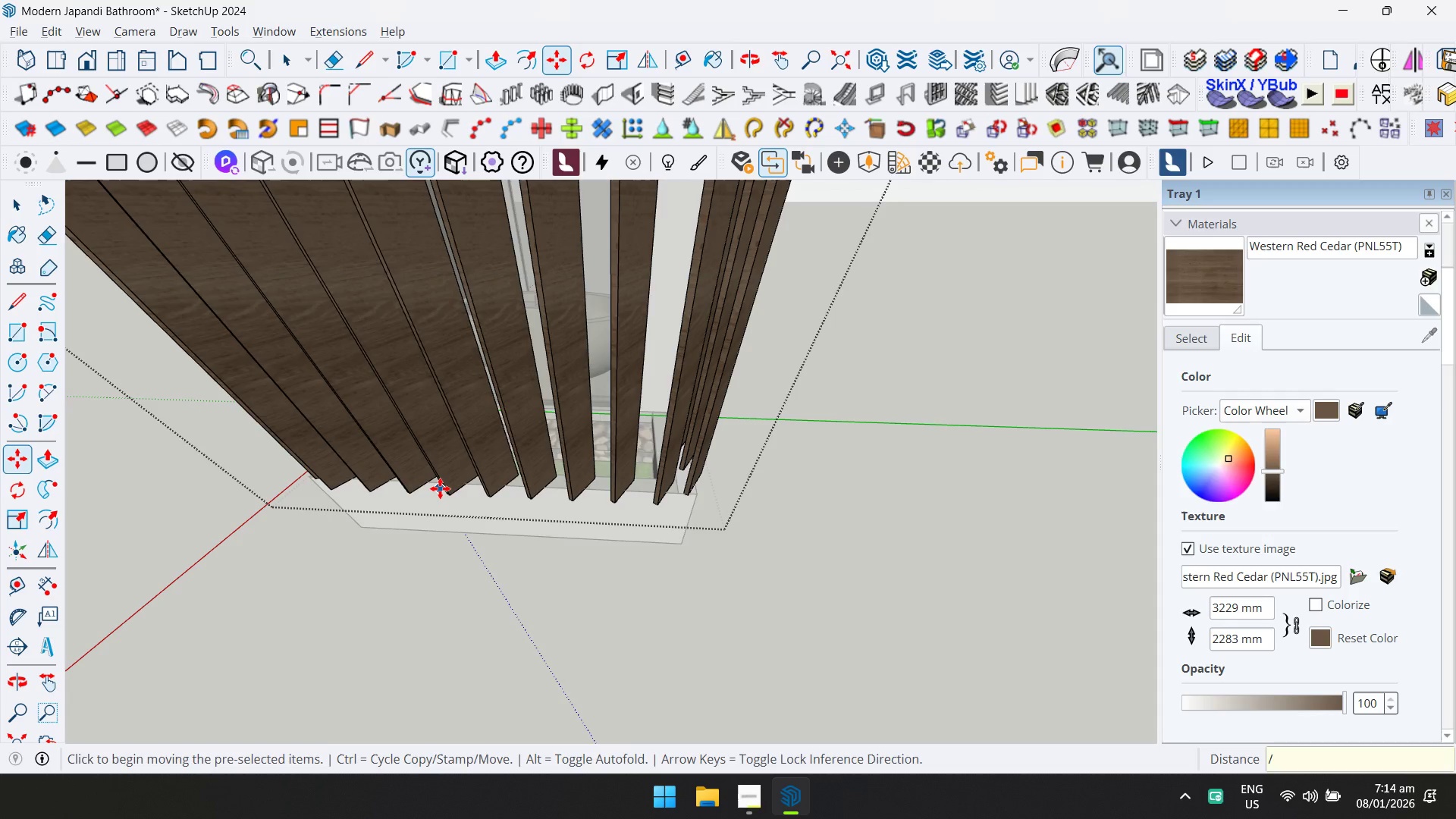 
key(7)
 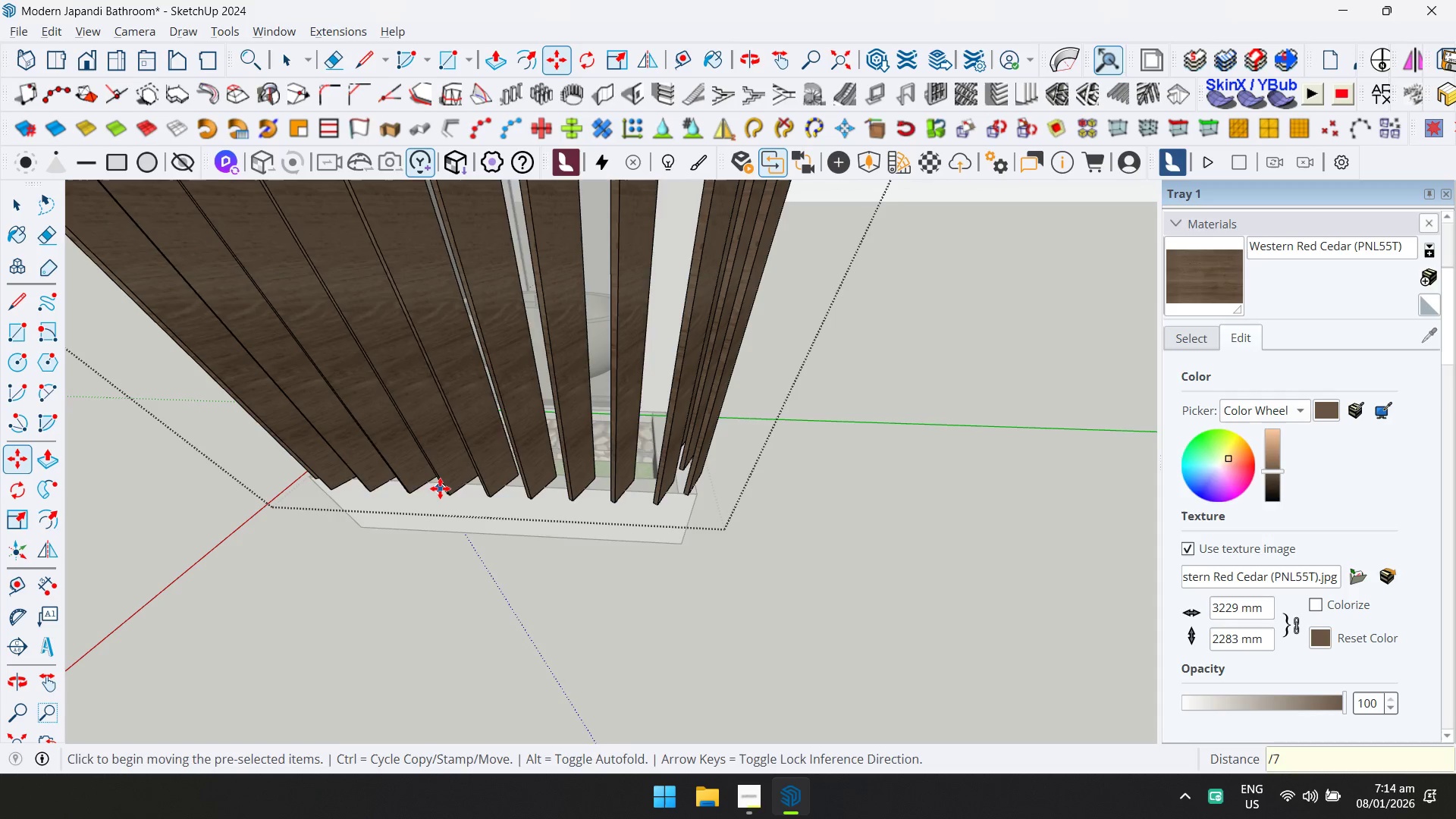 
key(Enter)
 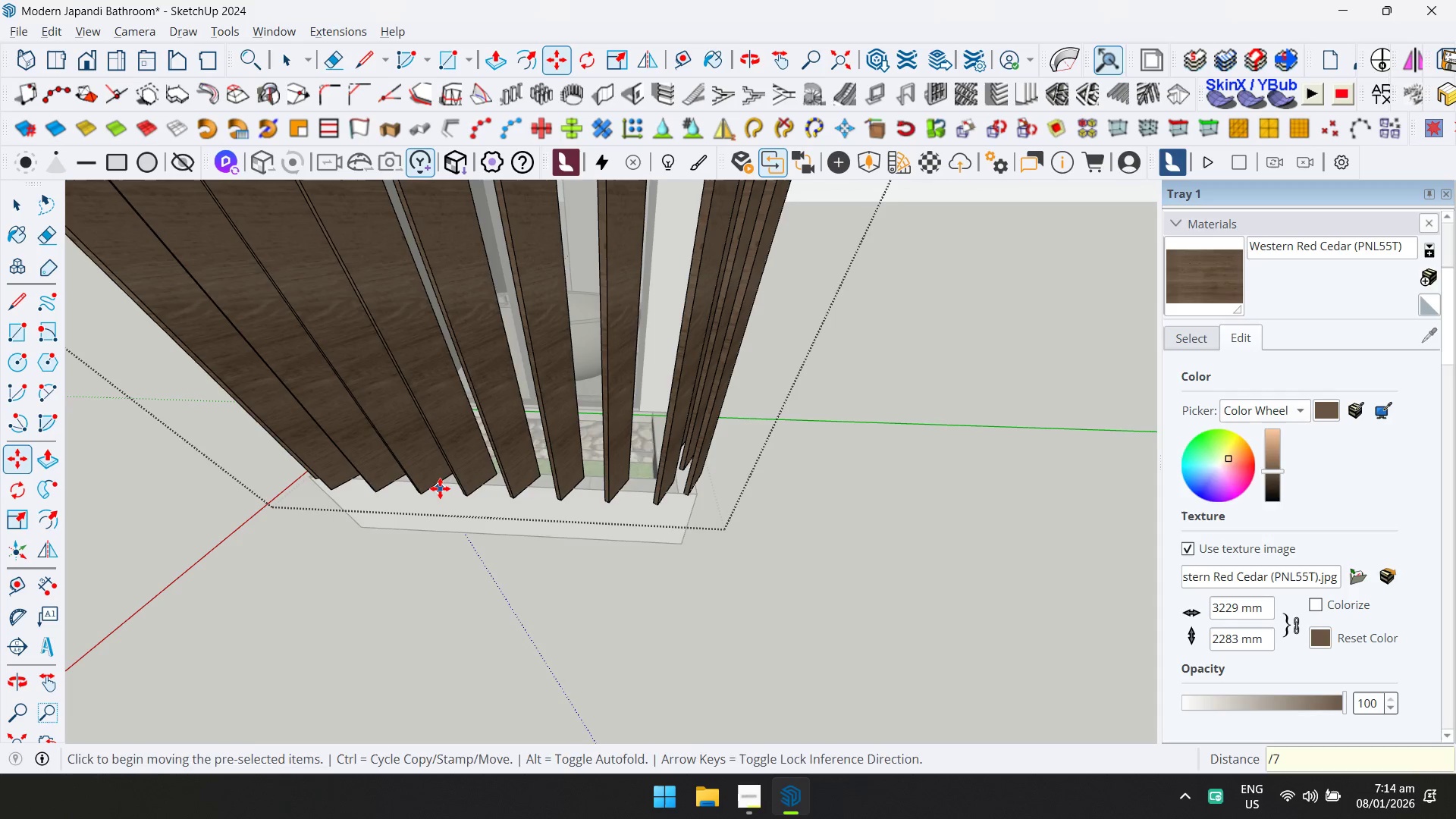 
key(Shift+ShiftLeft)
 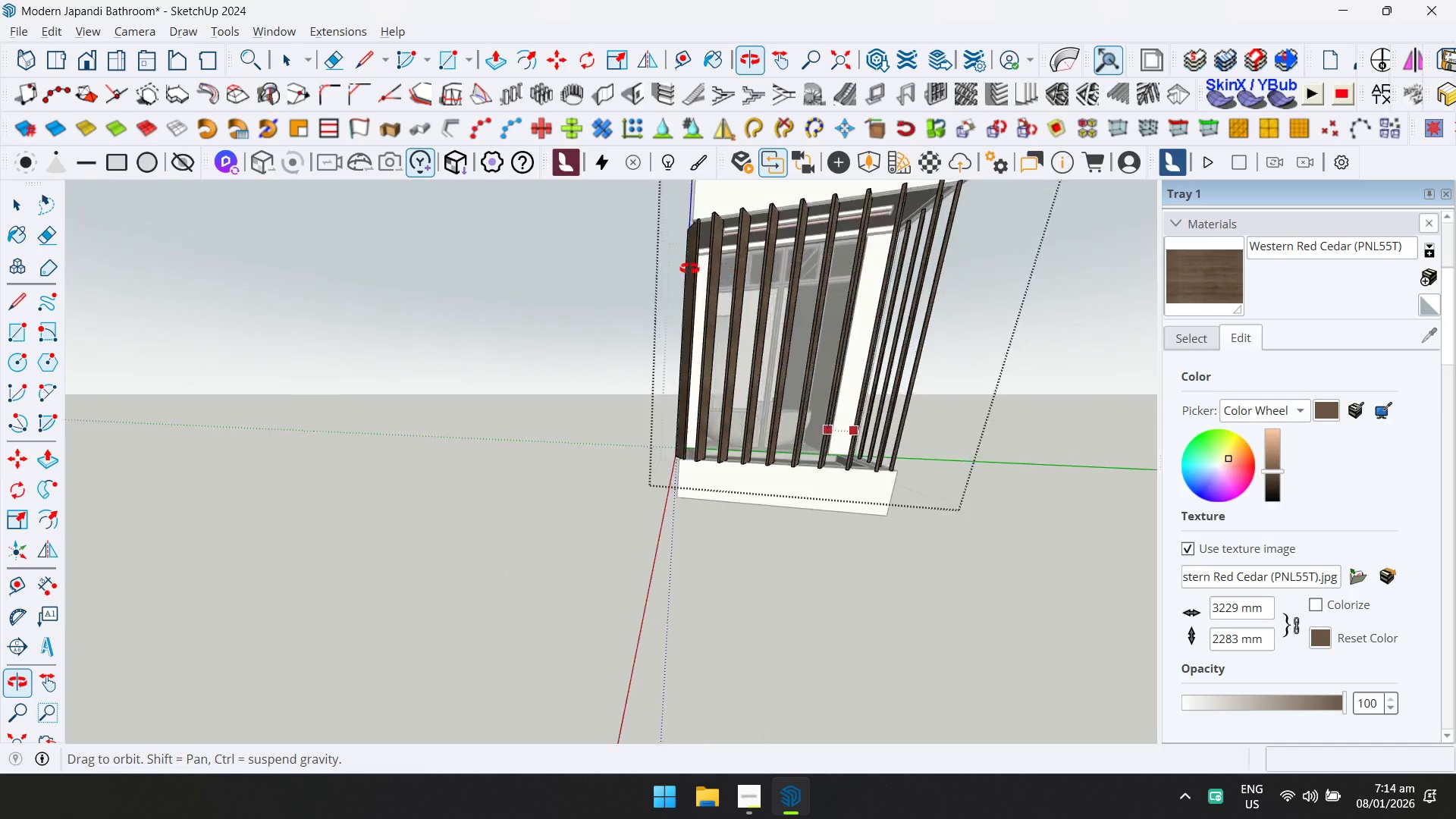 
scroll: coordinate [616, 451], scroll_direction: down, amount: 10.0
 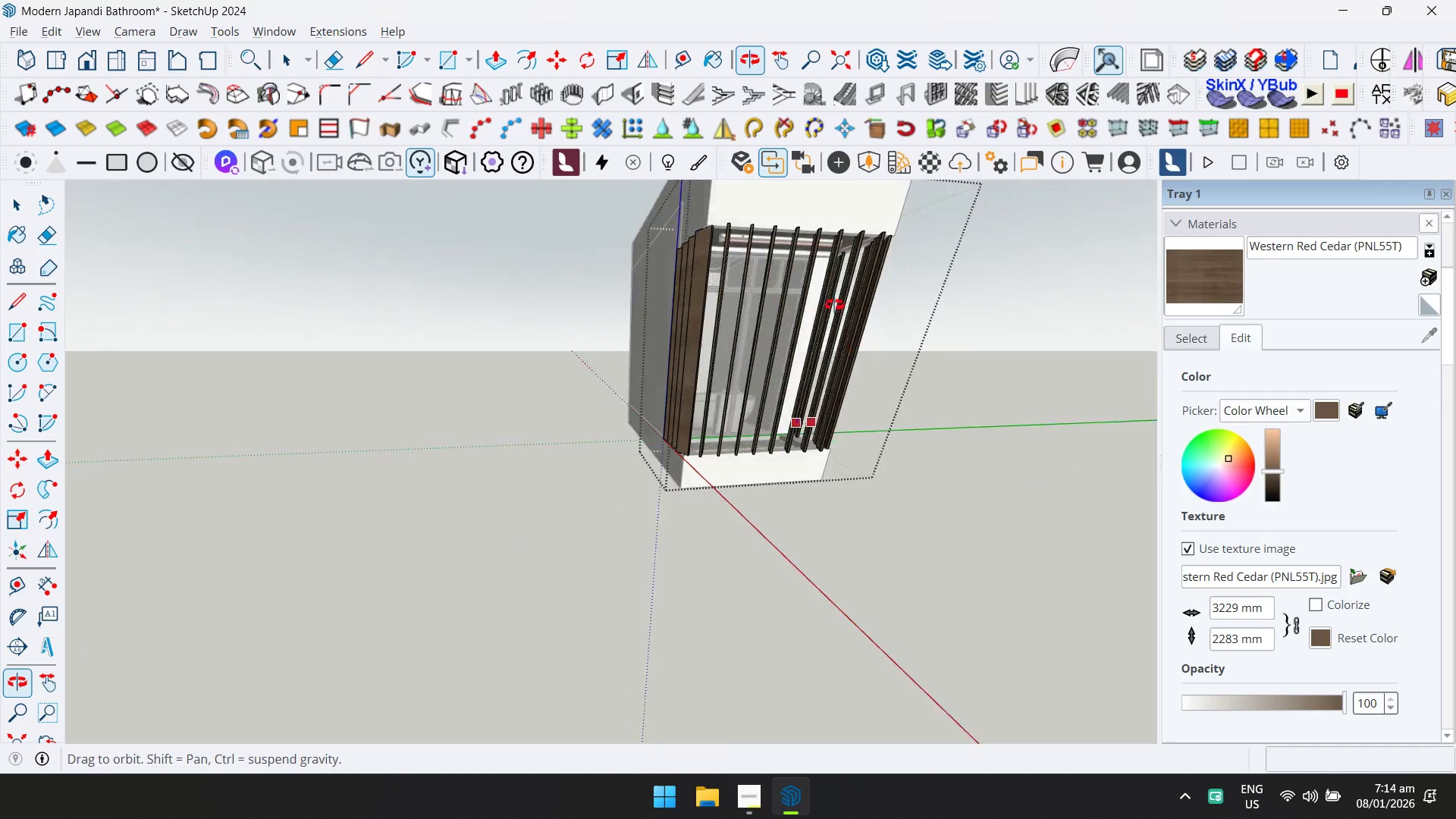 
key(Space)
 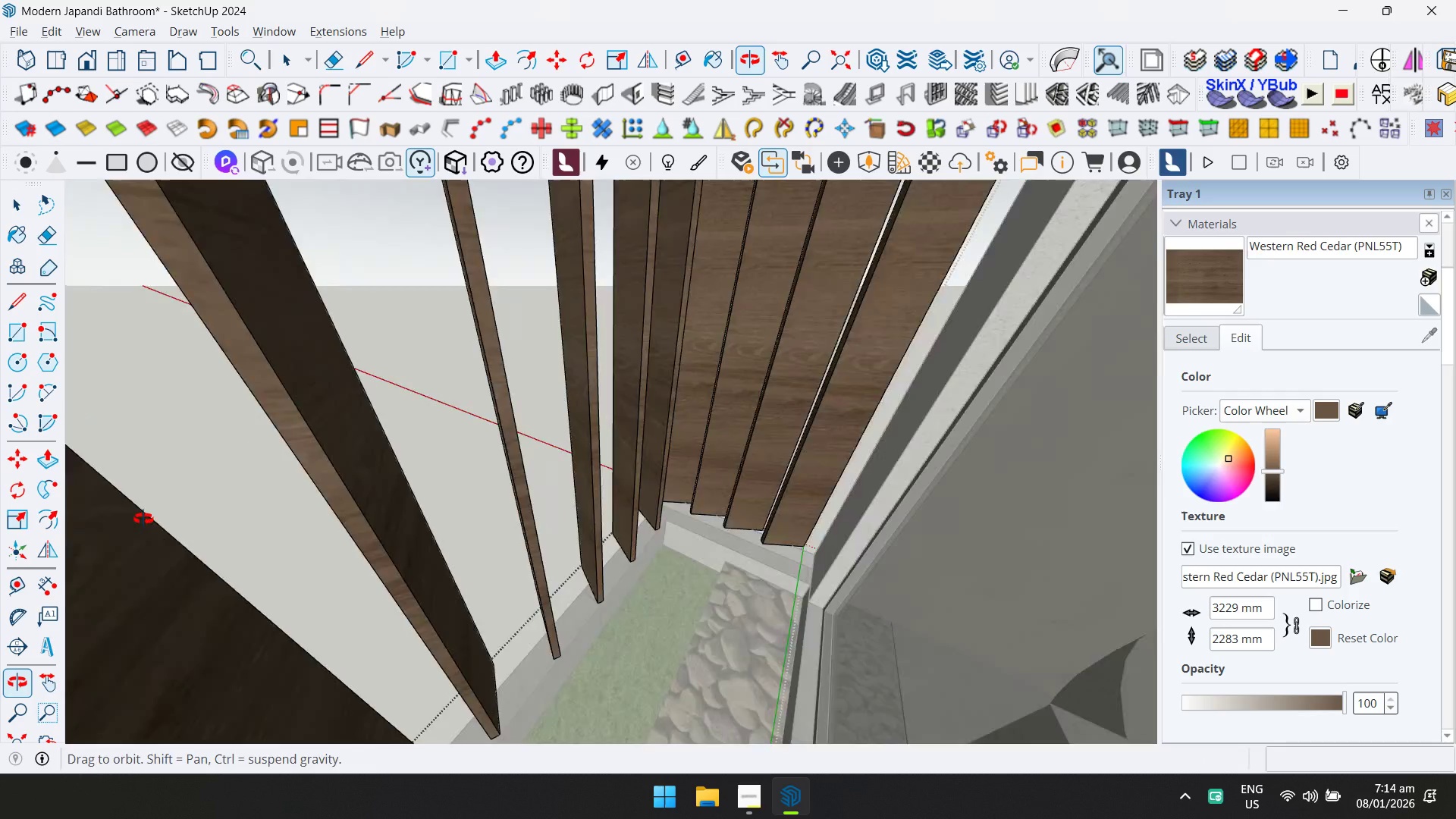 
scroll: coordinate [679, 441], scroll_direction: up, amount: 11.0
 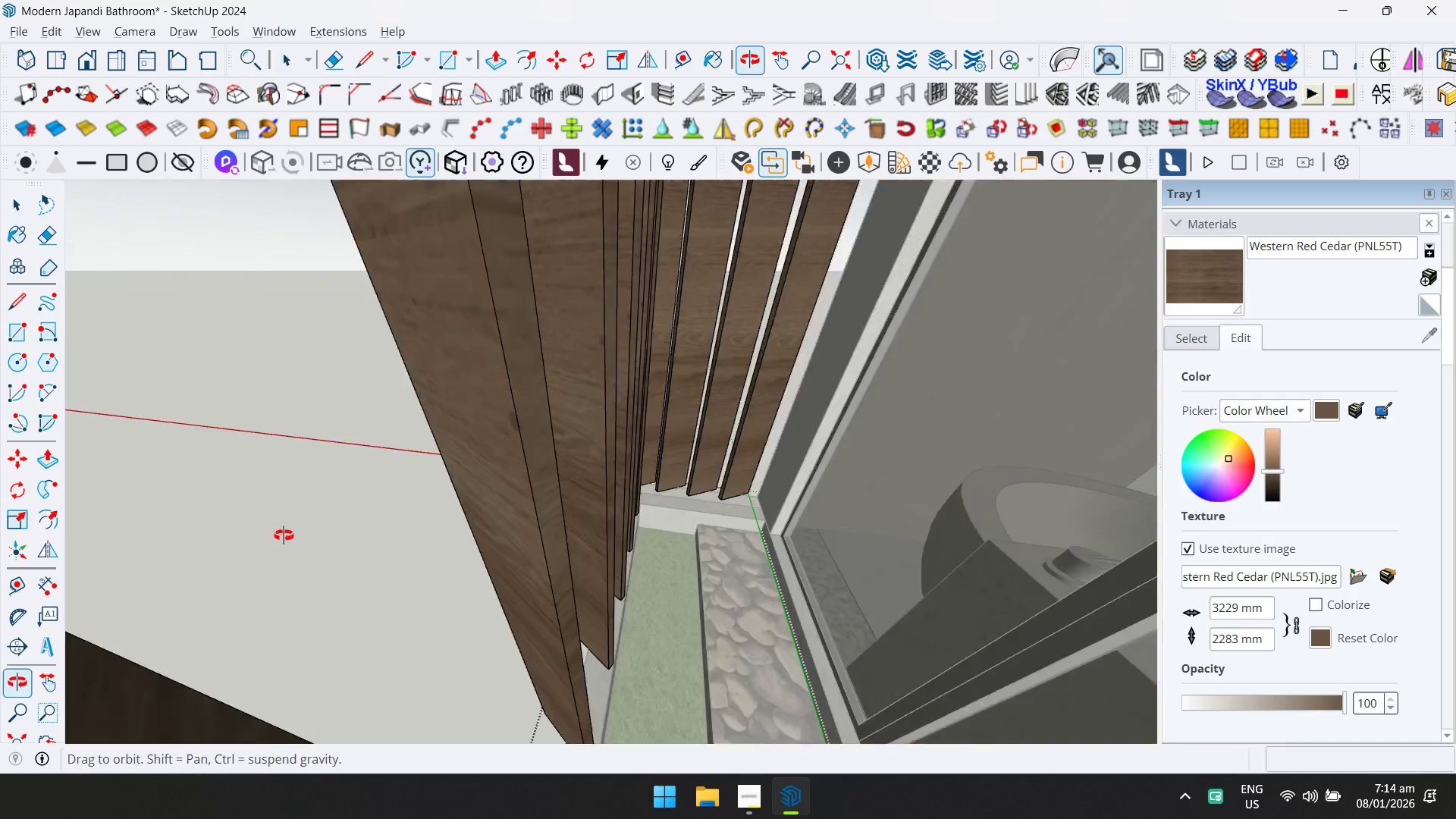 
hold_key(key=ShiftLeft, duration=0.5)
scroll: coordinate [444, 469], scroll_direction: down, amount: 8.0
 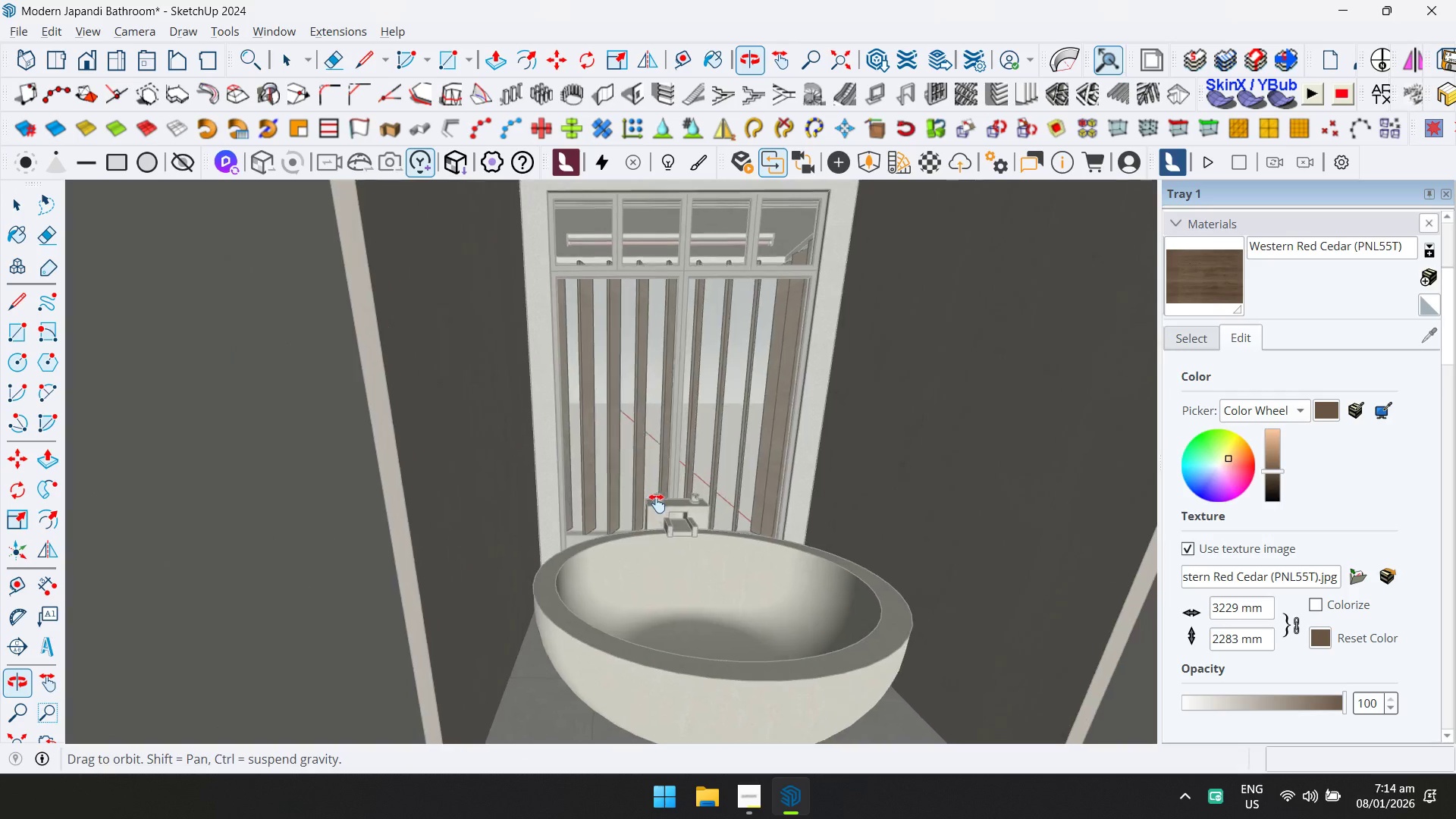 
key(Escape)
 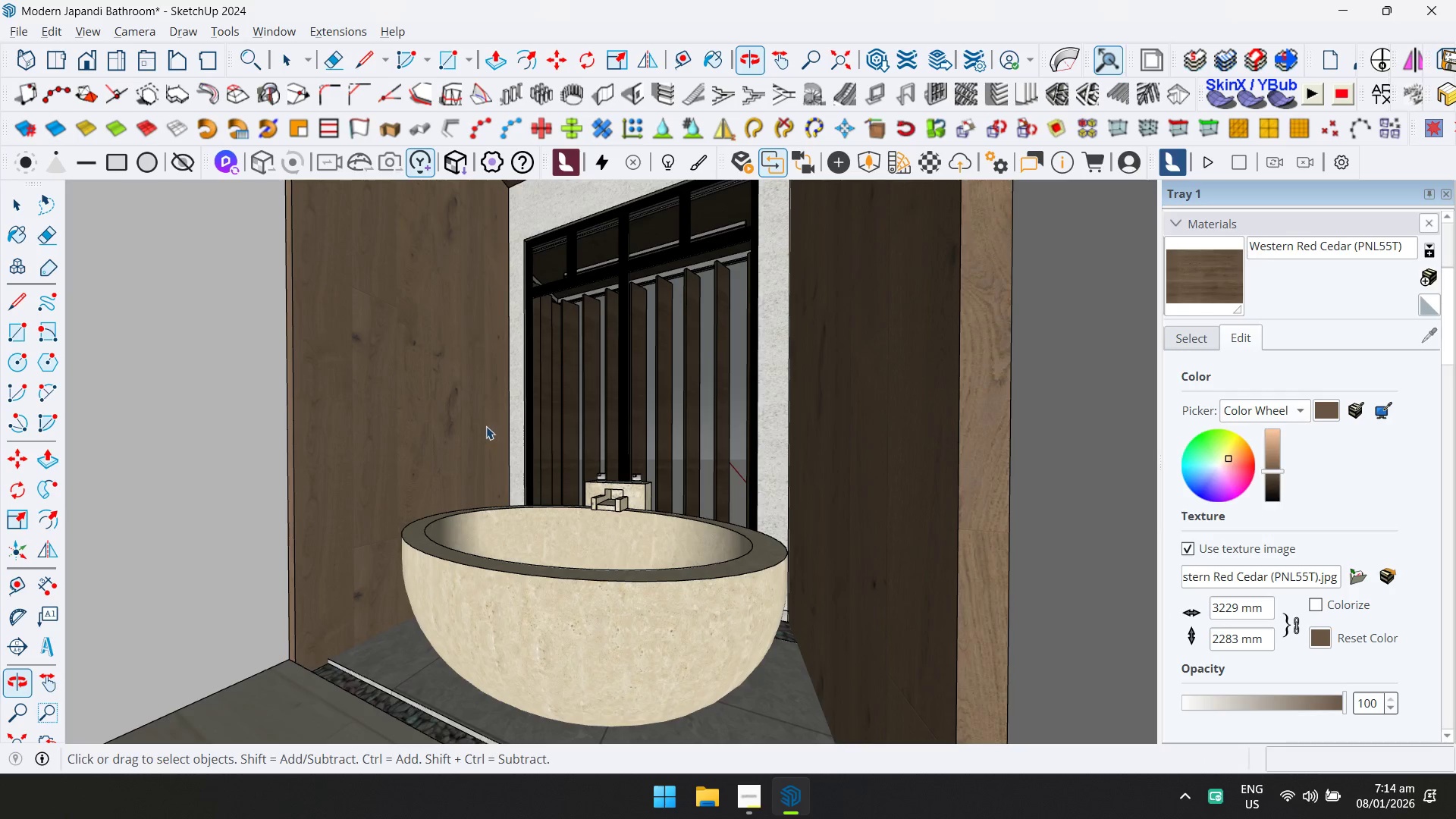 
key(Escape)
 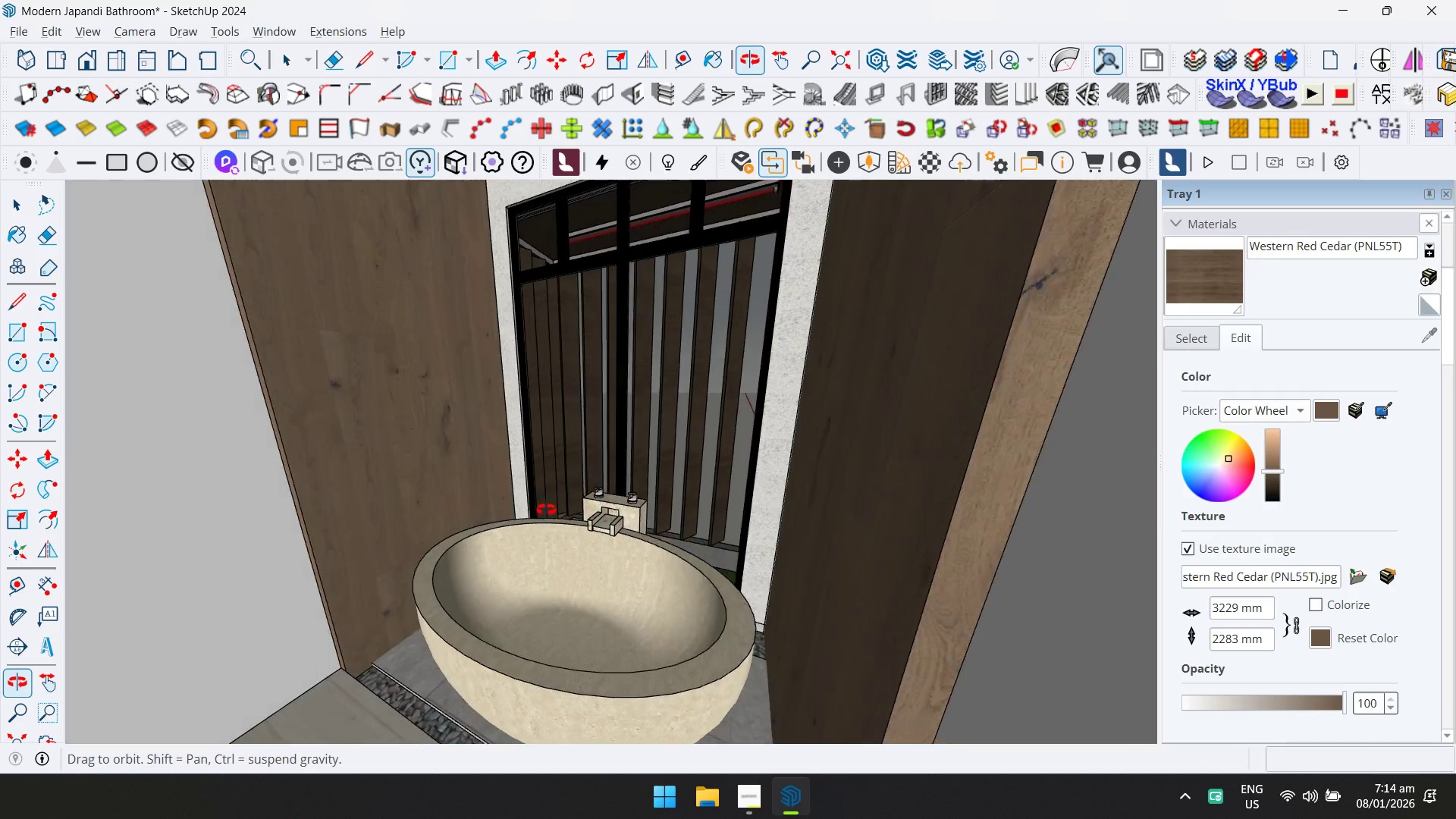 
hold_key(key=ShiftLeft, duration=0.55)
 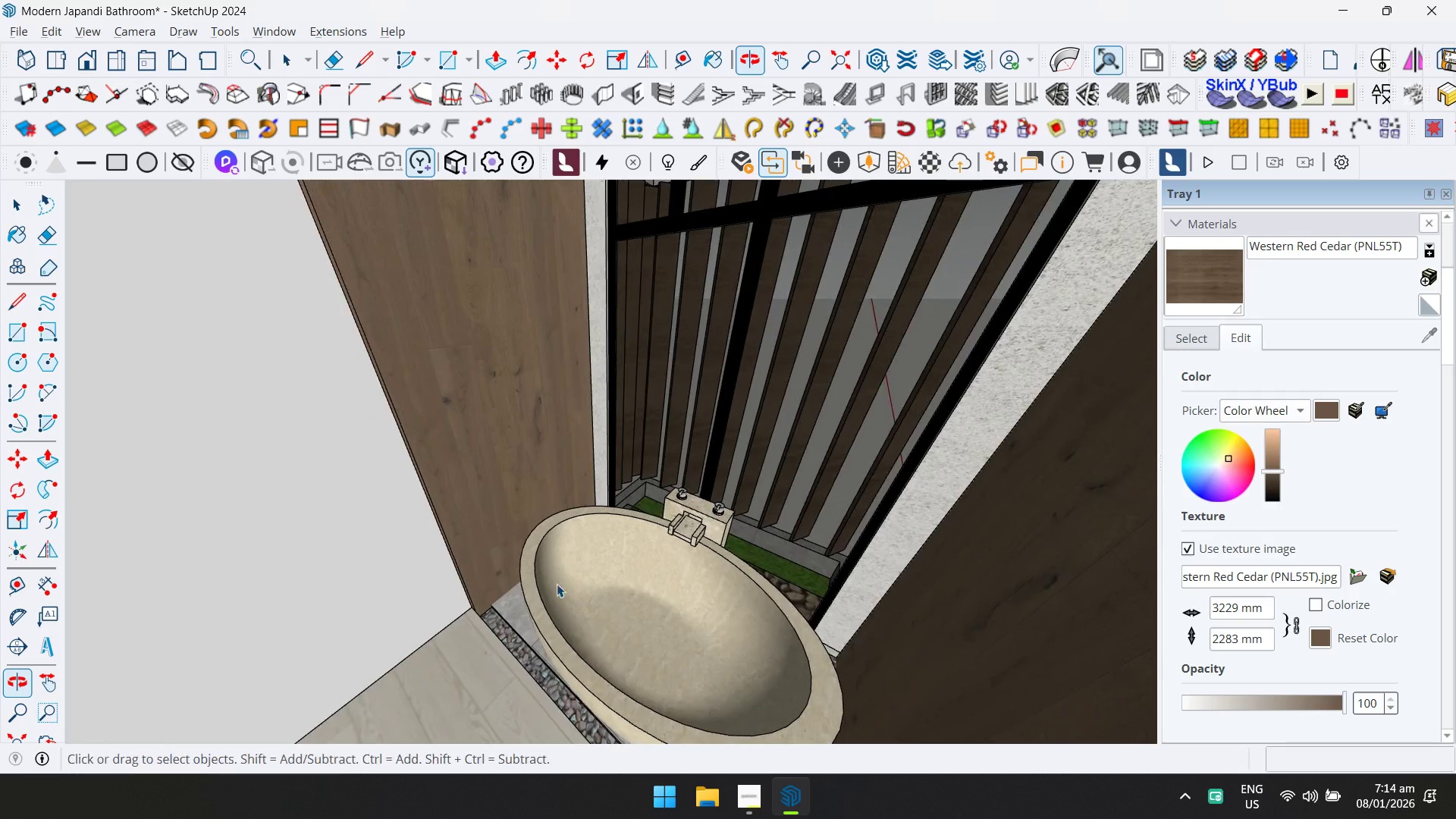 
hold_key(key=ShiftLeft, duration=0.39)
scroll: coordinate [553, 582], scroll_direction: down, amount: 3.0
 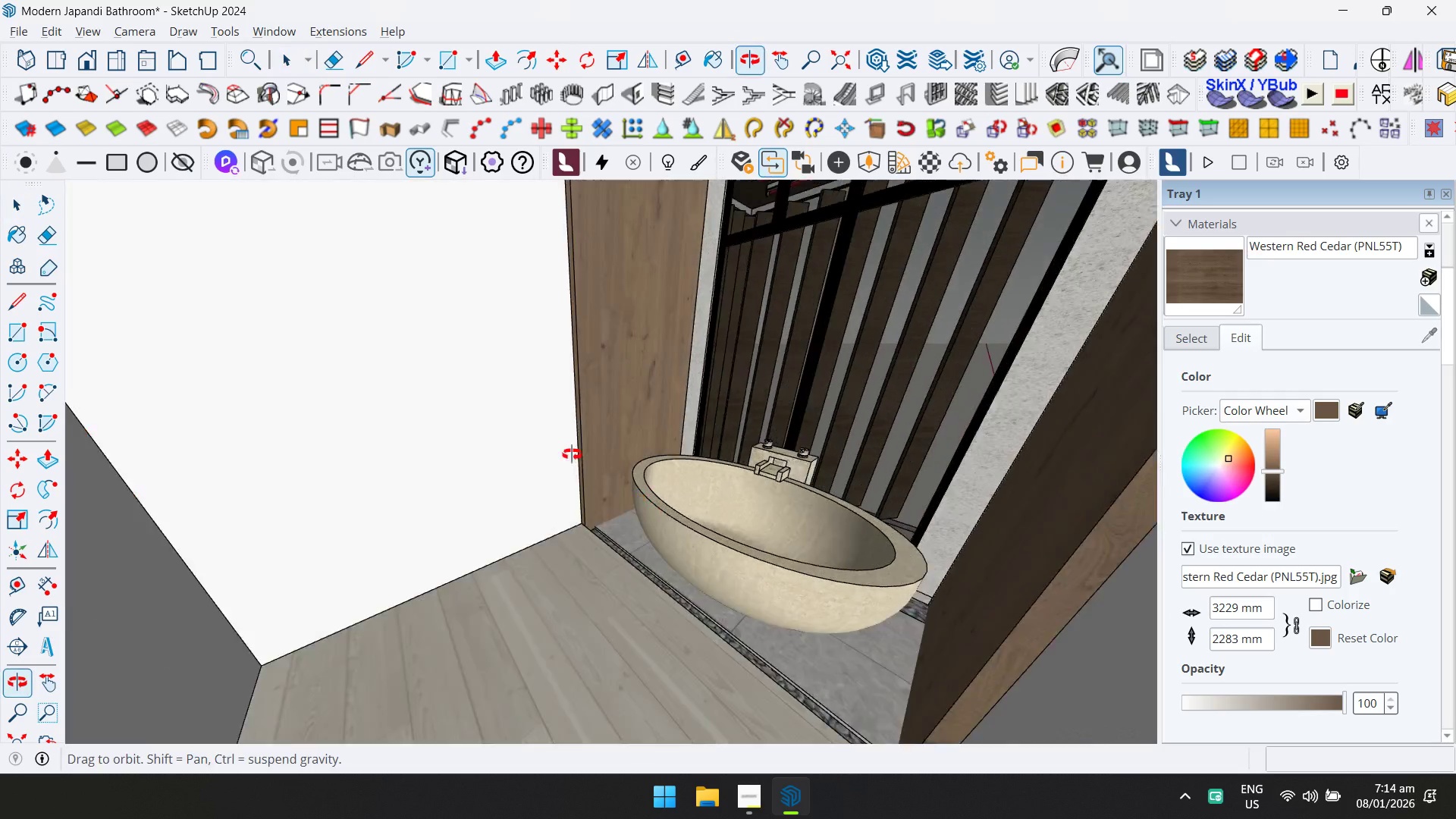 
hold_key(key=ShiftLeft, duration=0.69)
 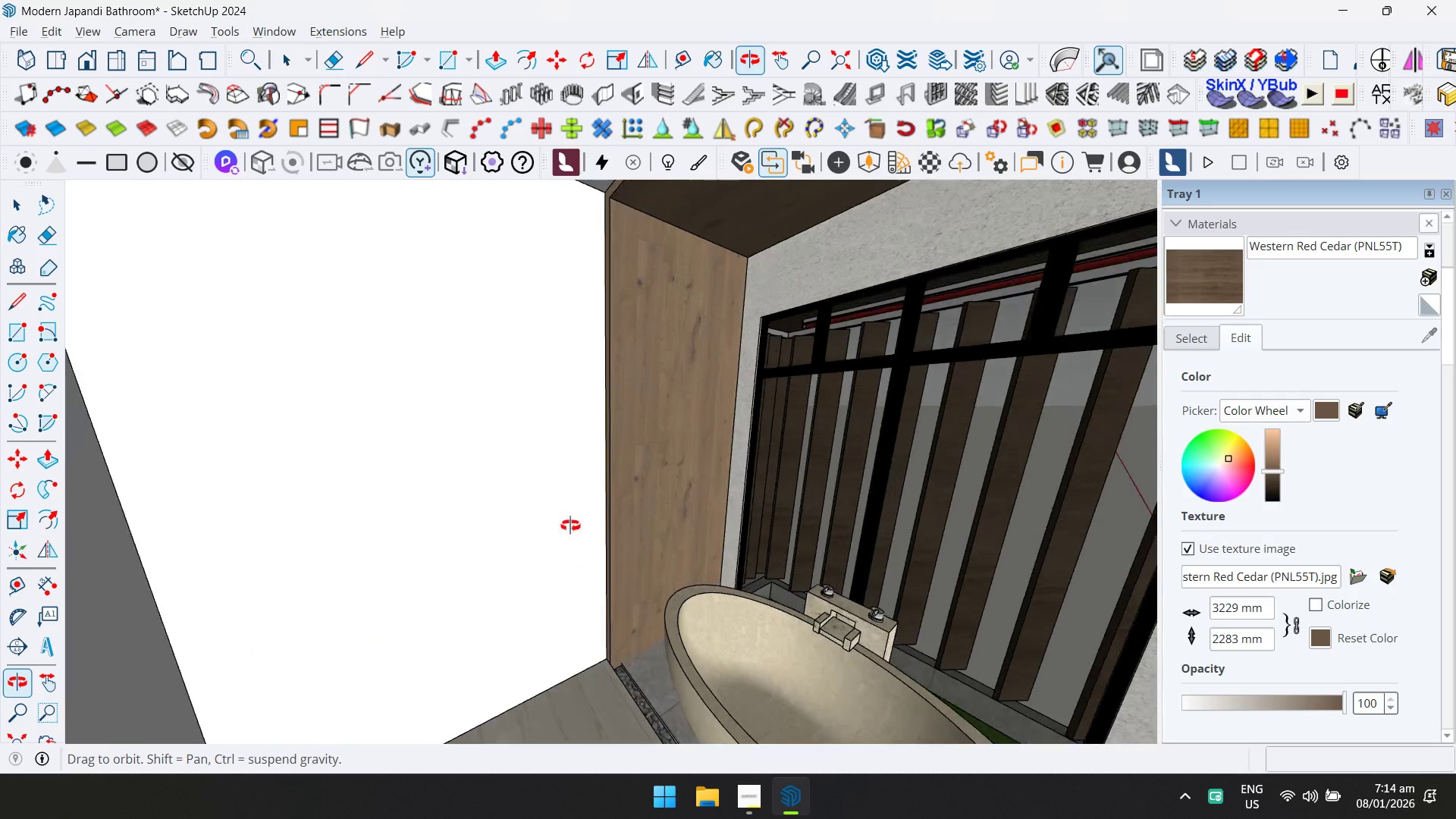 
hold_key(key=ShiftLeft, duration=0.33)
 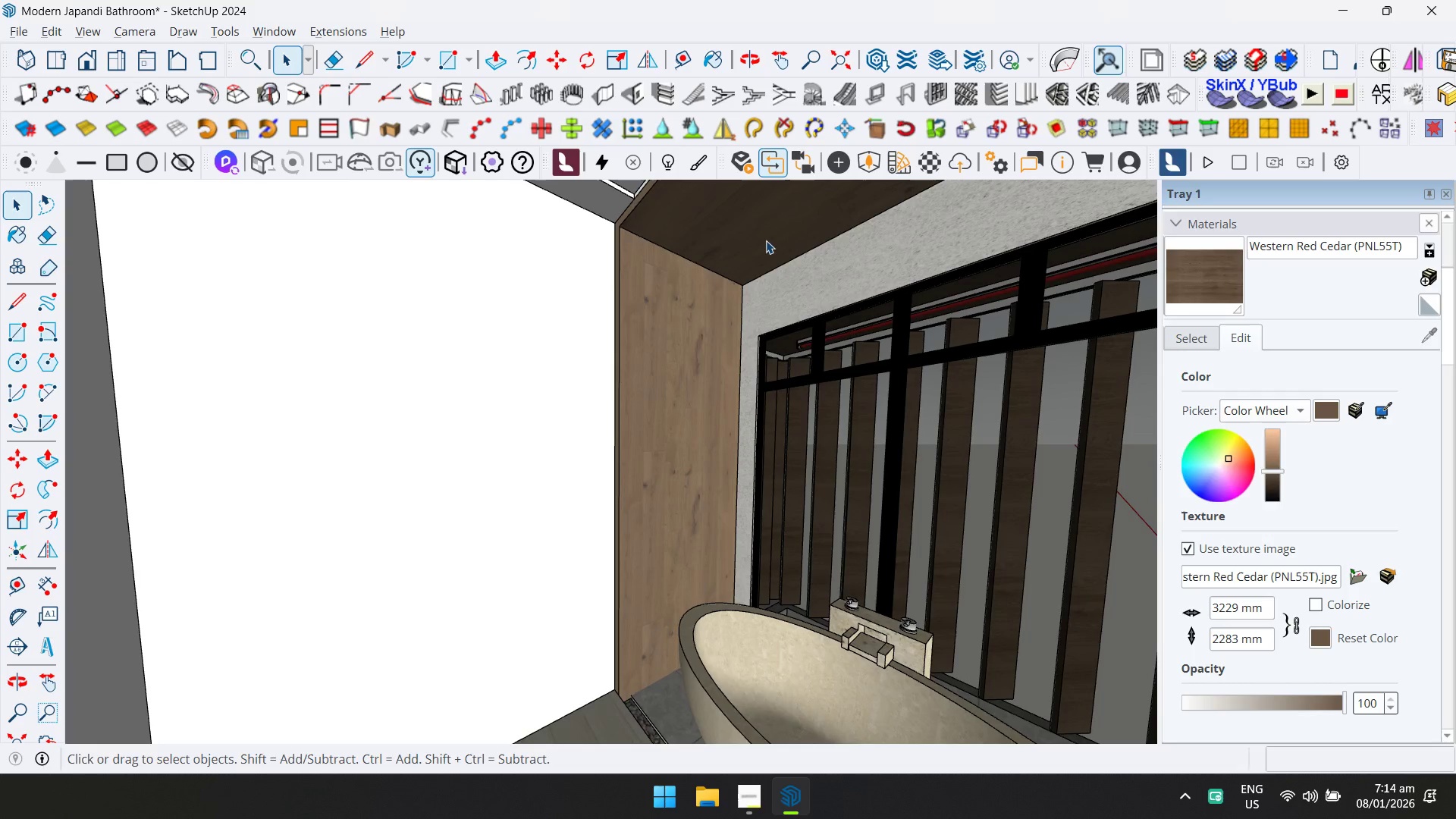 
double_click([758, 234])
 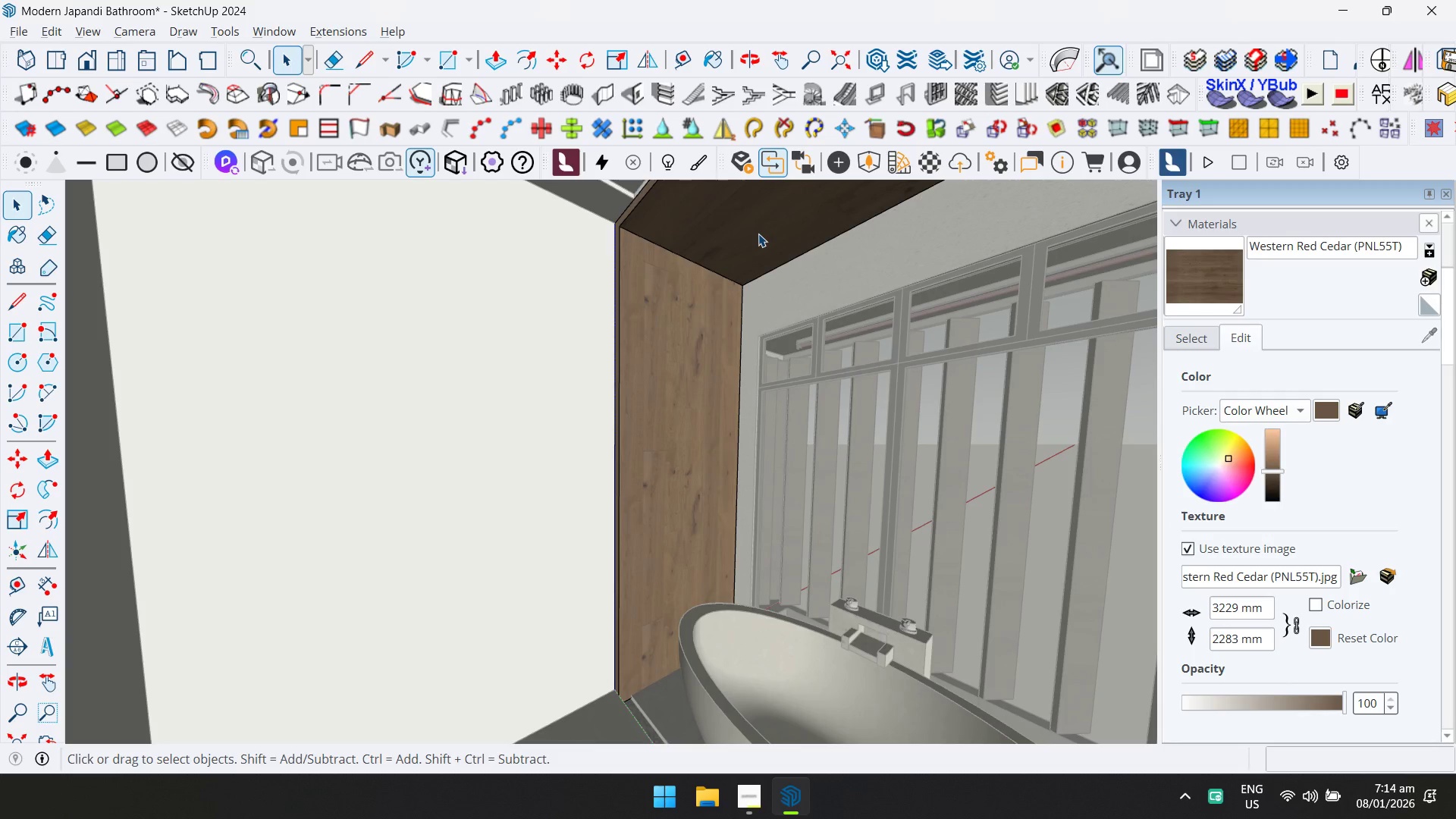 
hold_key(key=ShiftLeft, duration=0.41)
 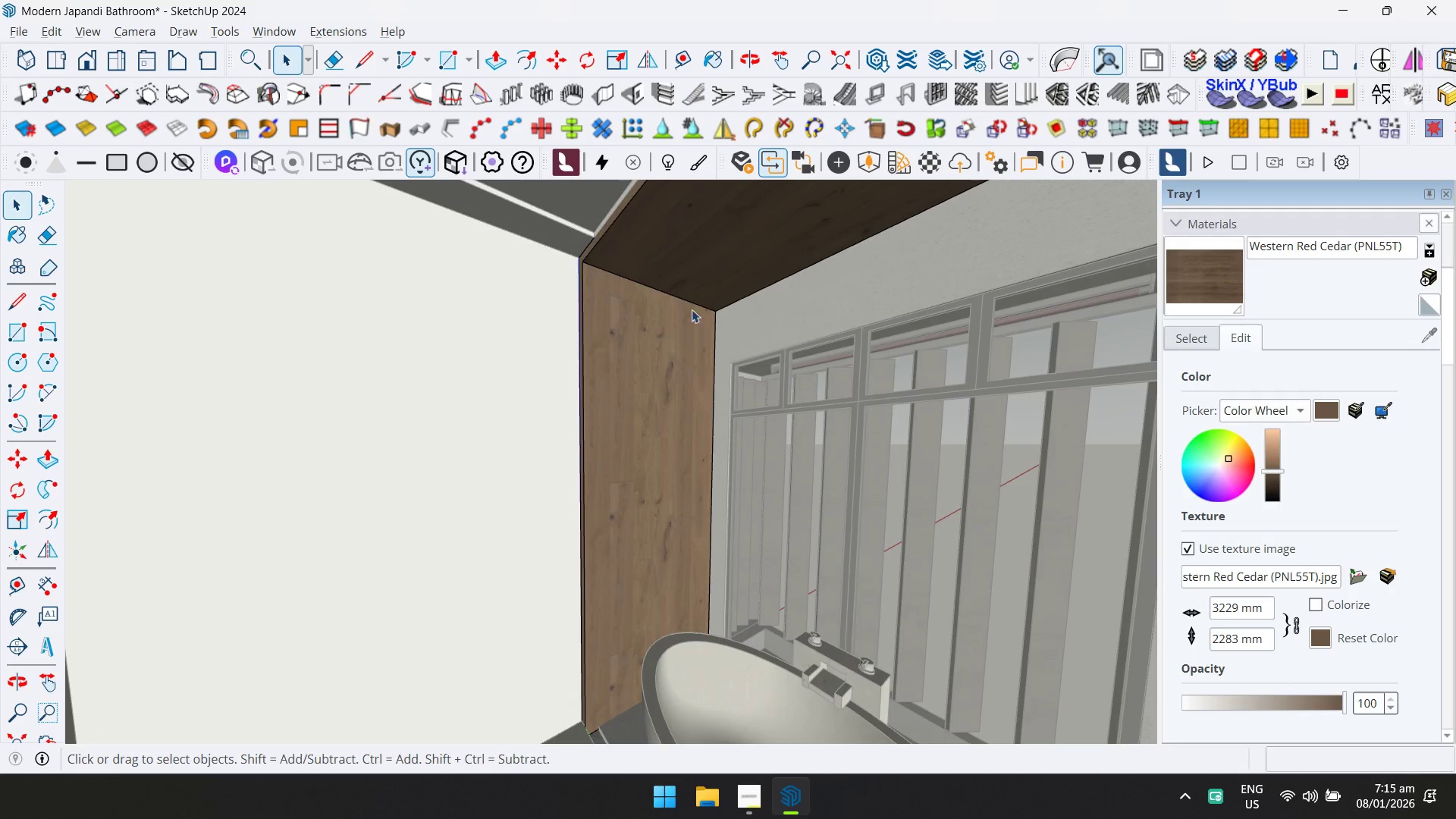 
left_click([661, 358])
 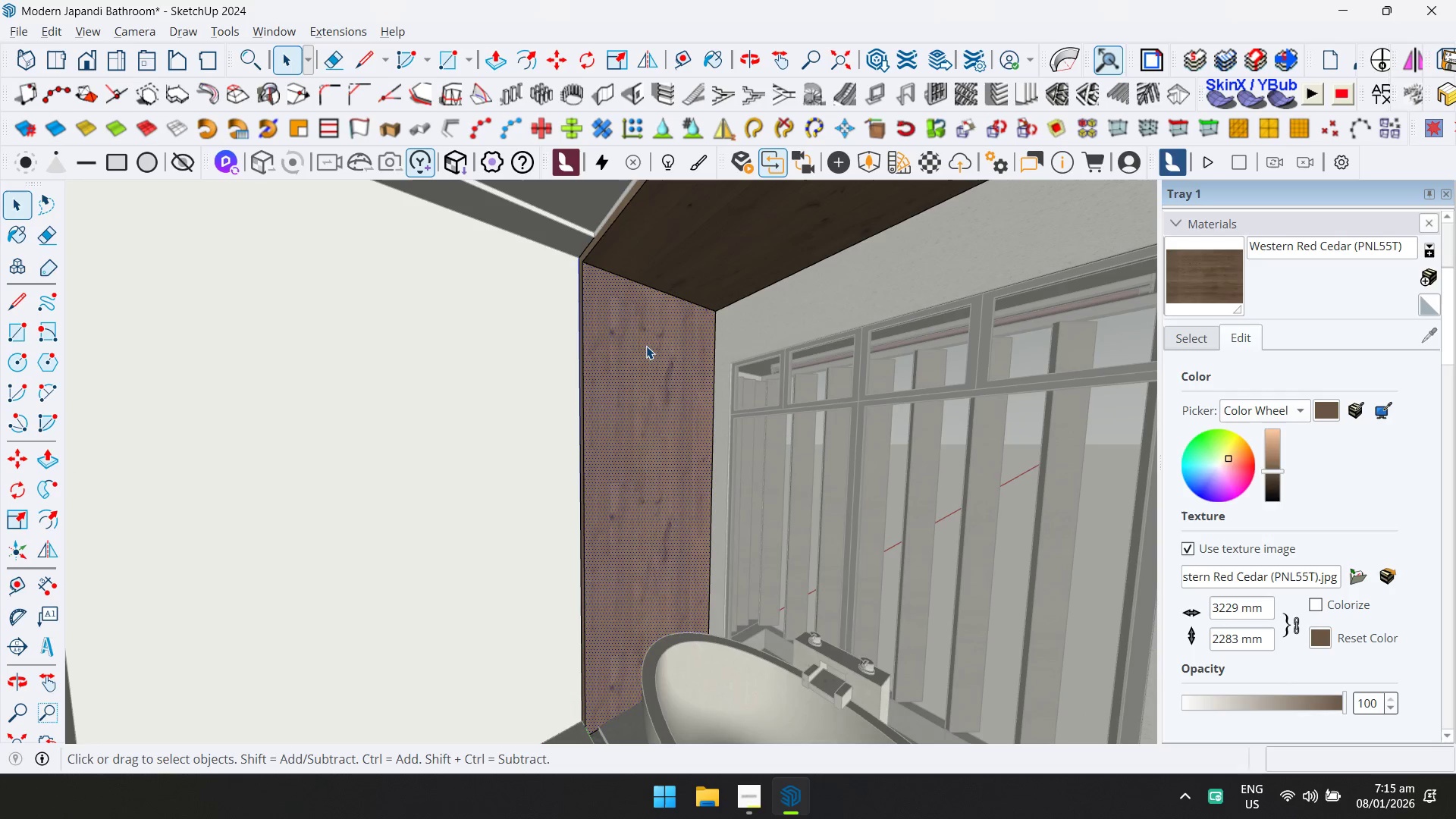 
type(ld)
 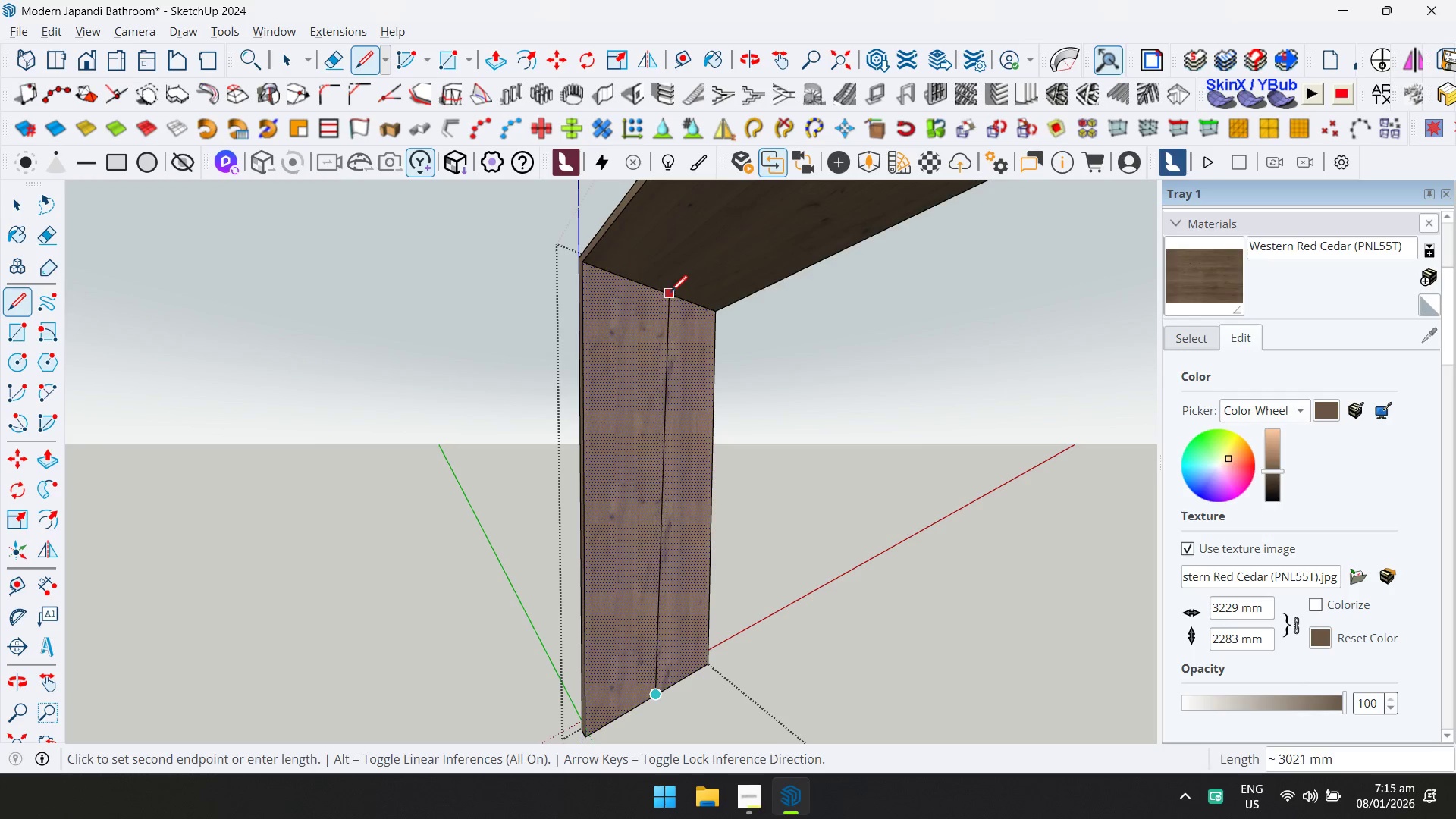 
left_click([663, 289])
 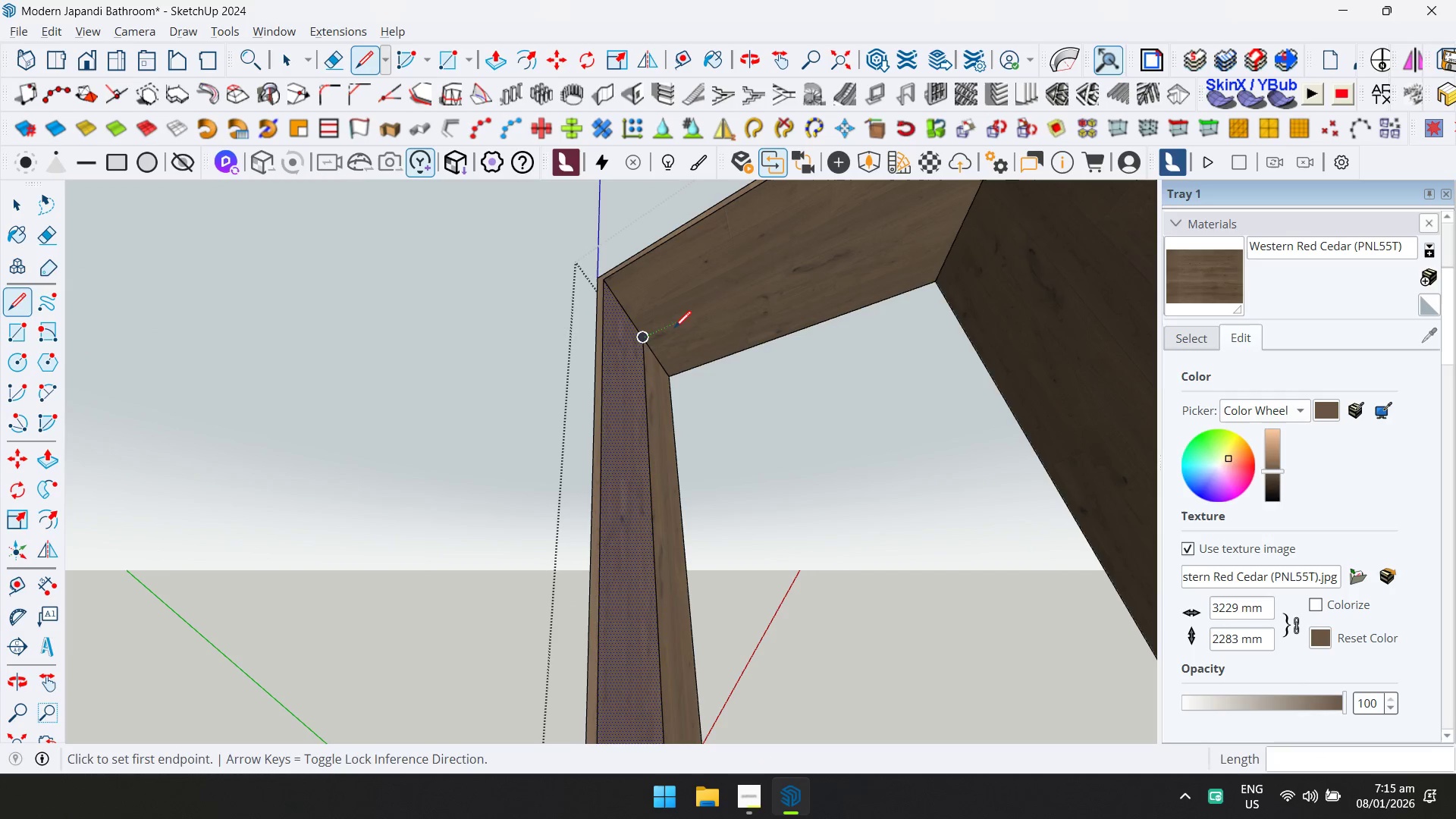 
left_click([638, 338])
 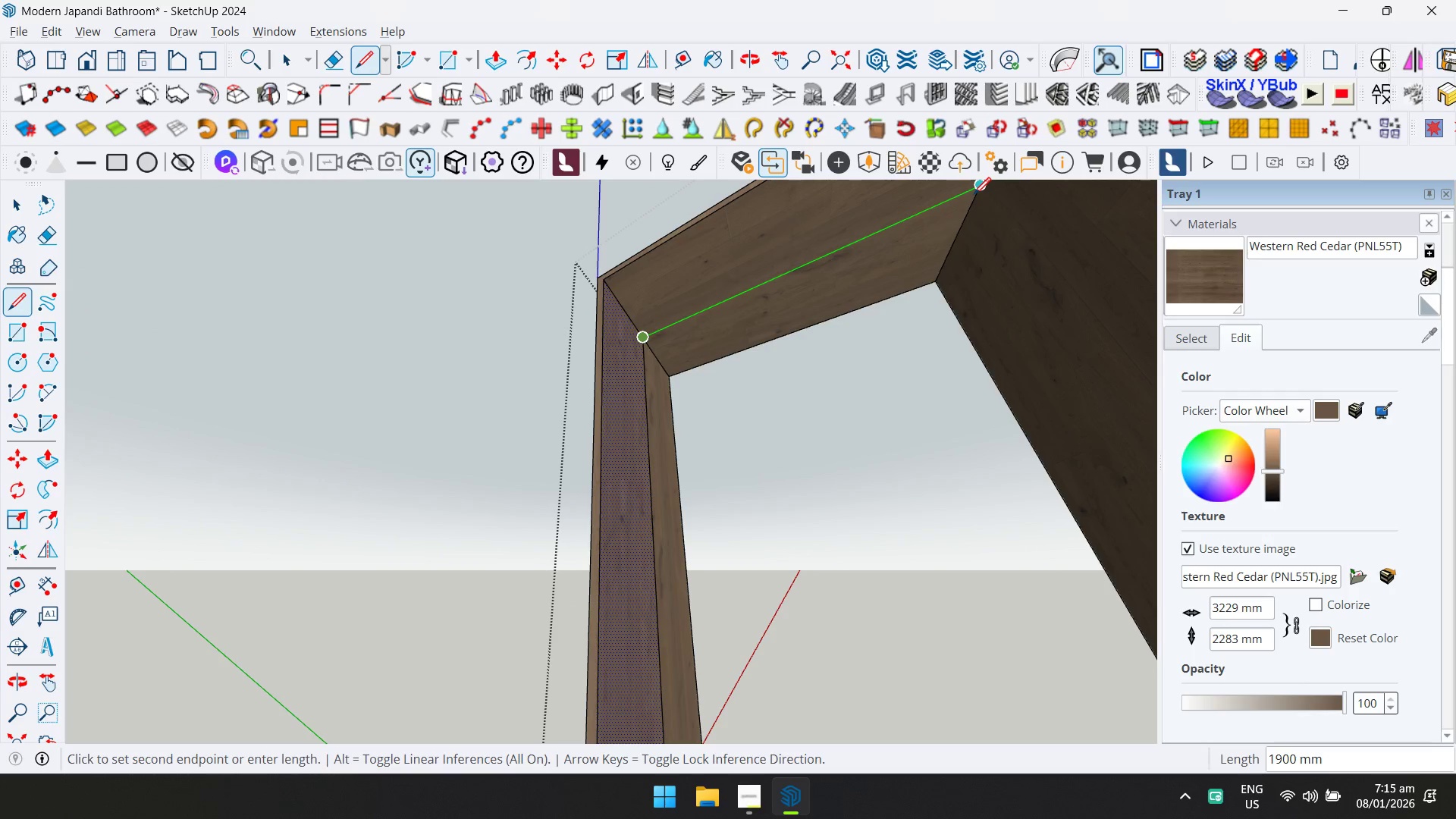 
left_click([974, 194])
 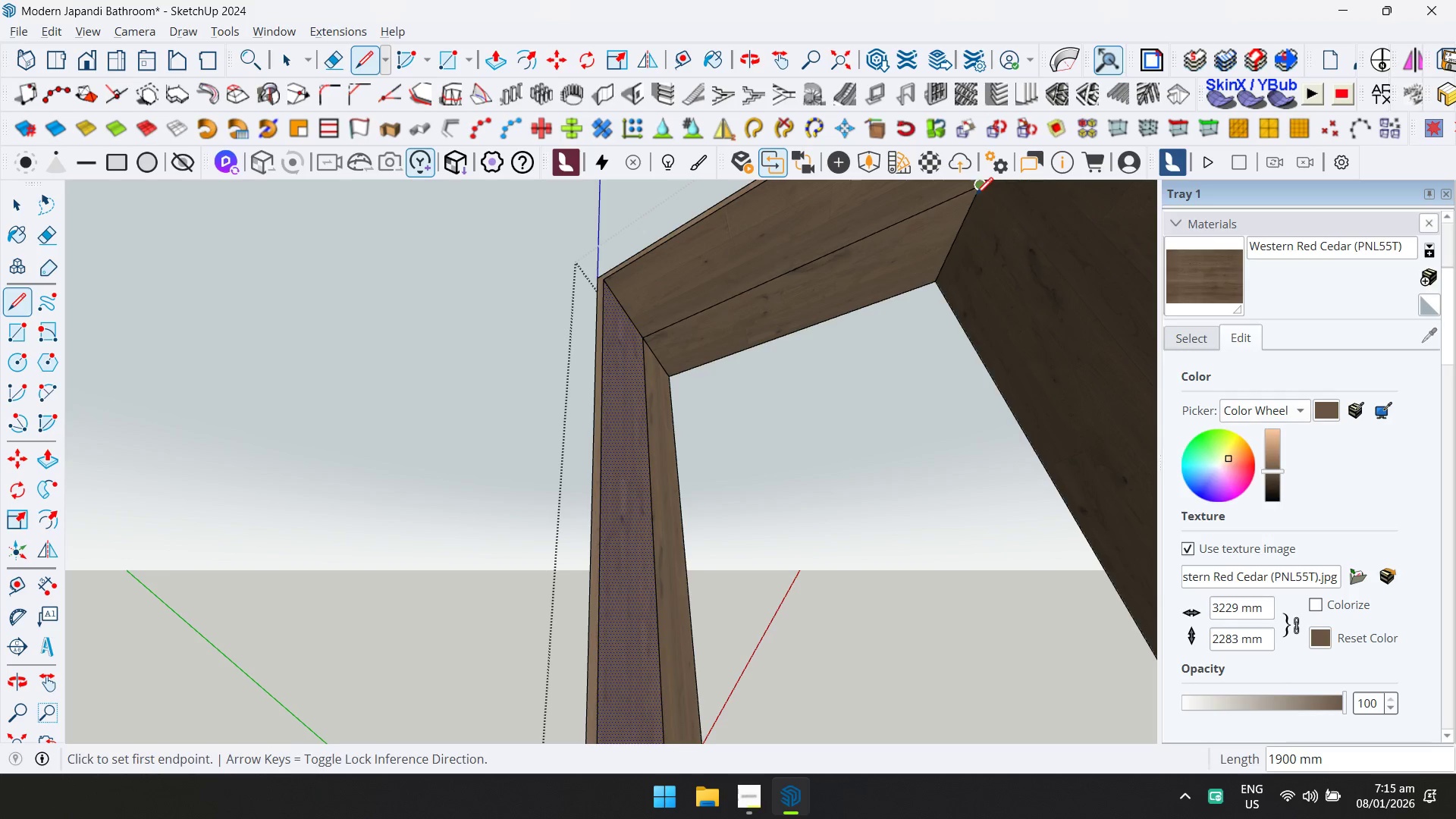 
left_click([977, 192])
 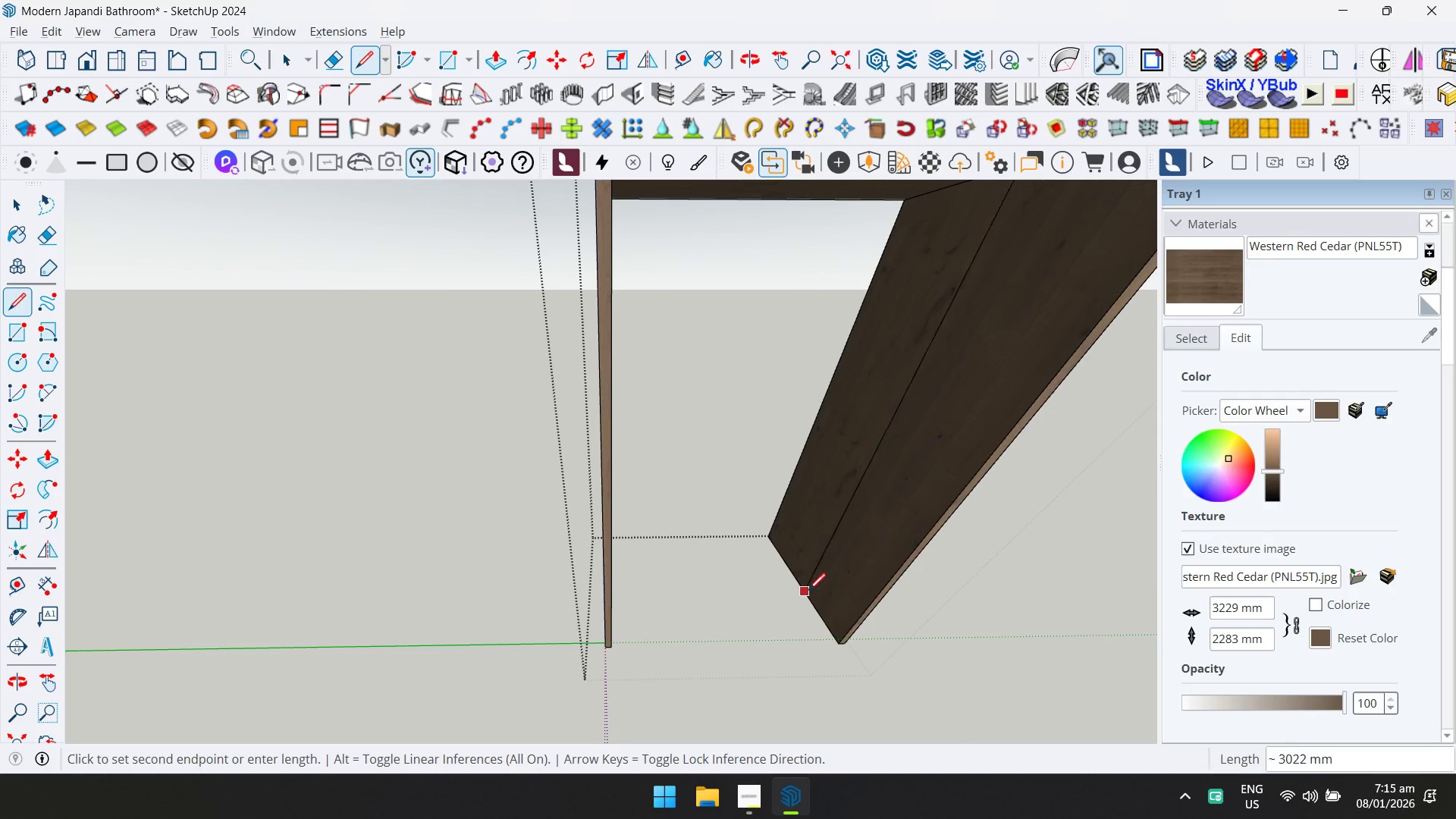 
left_click([794, 579])
 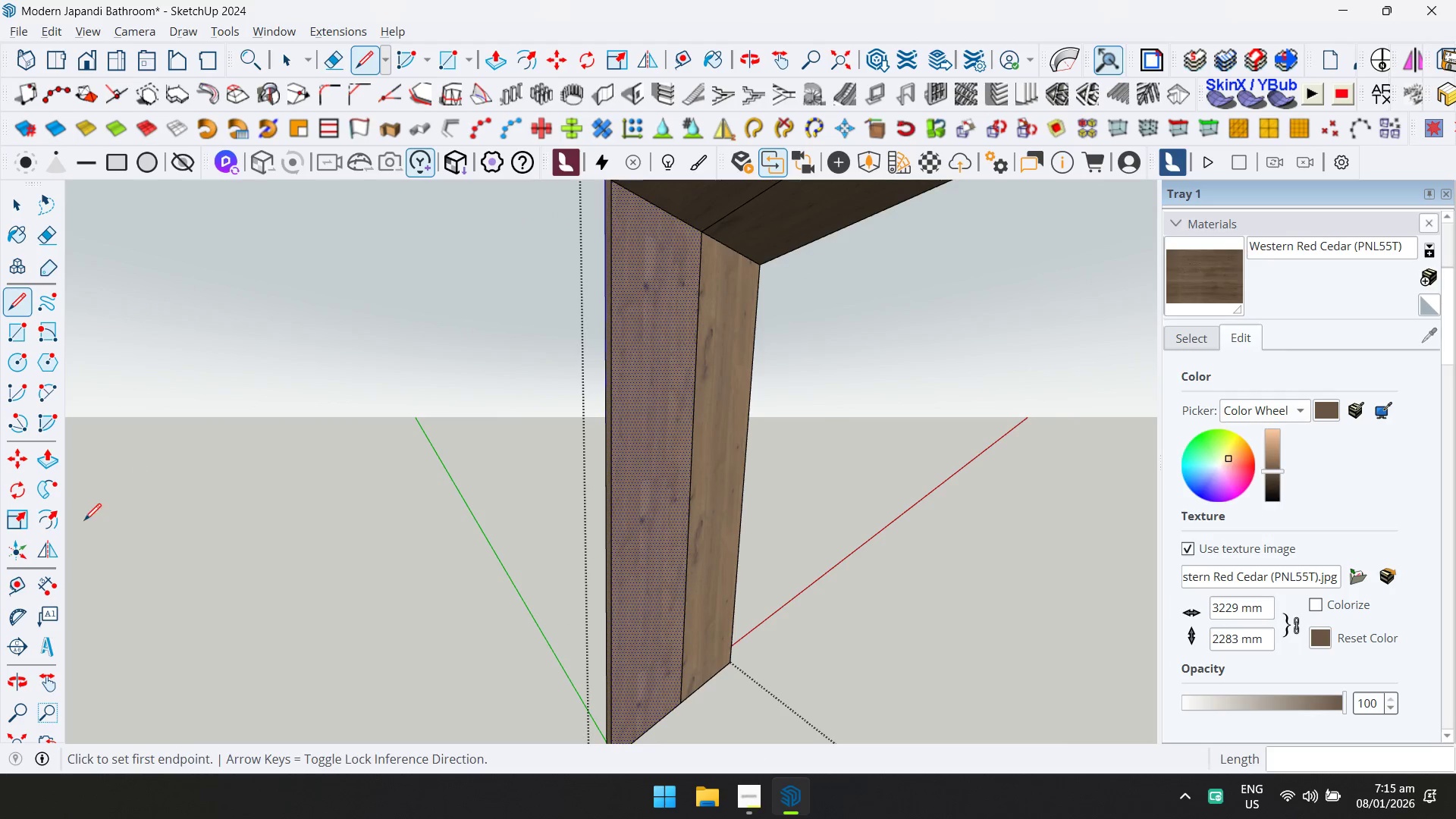 
left_click([54, 521])
 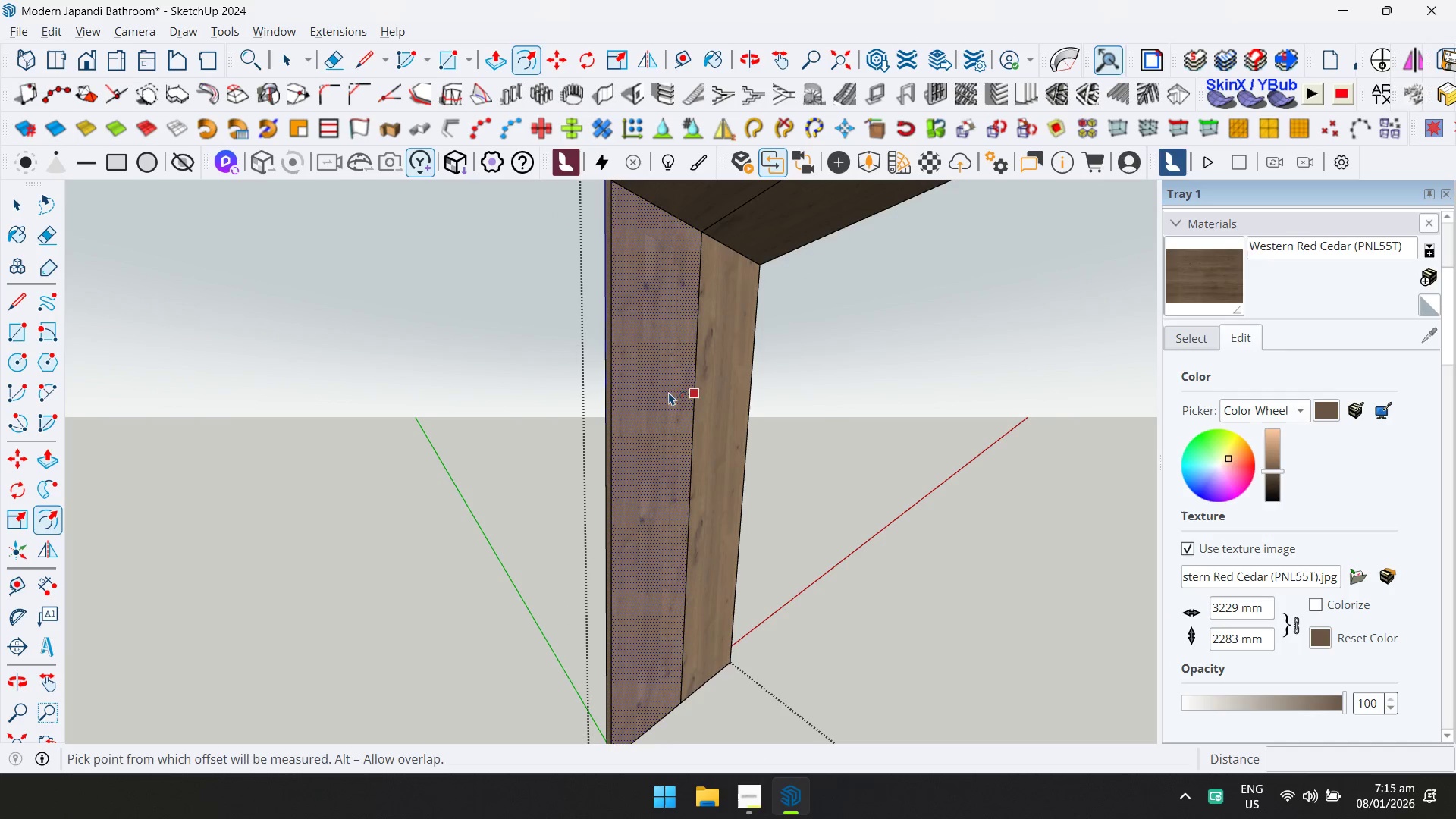 
left_click([682, 401])
 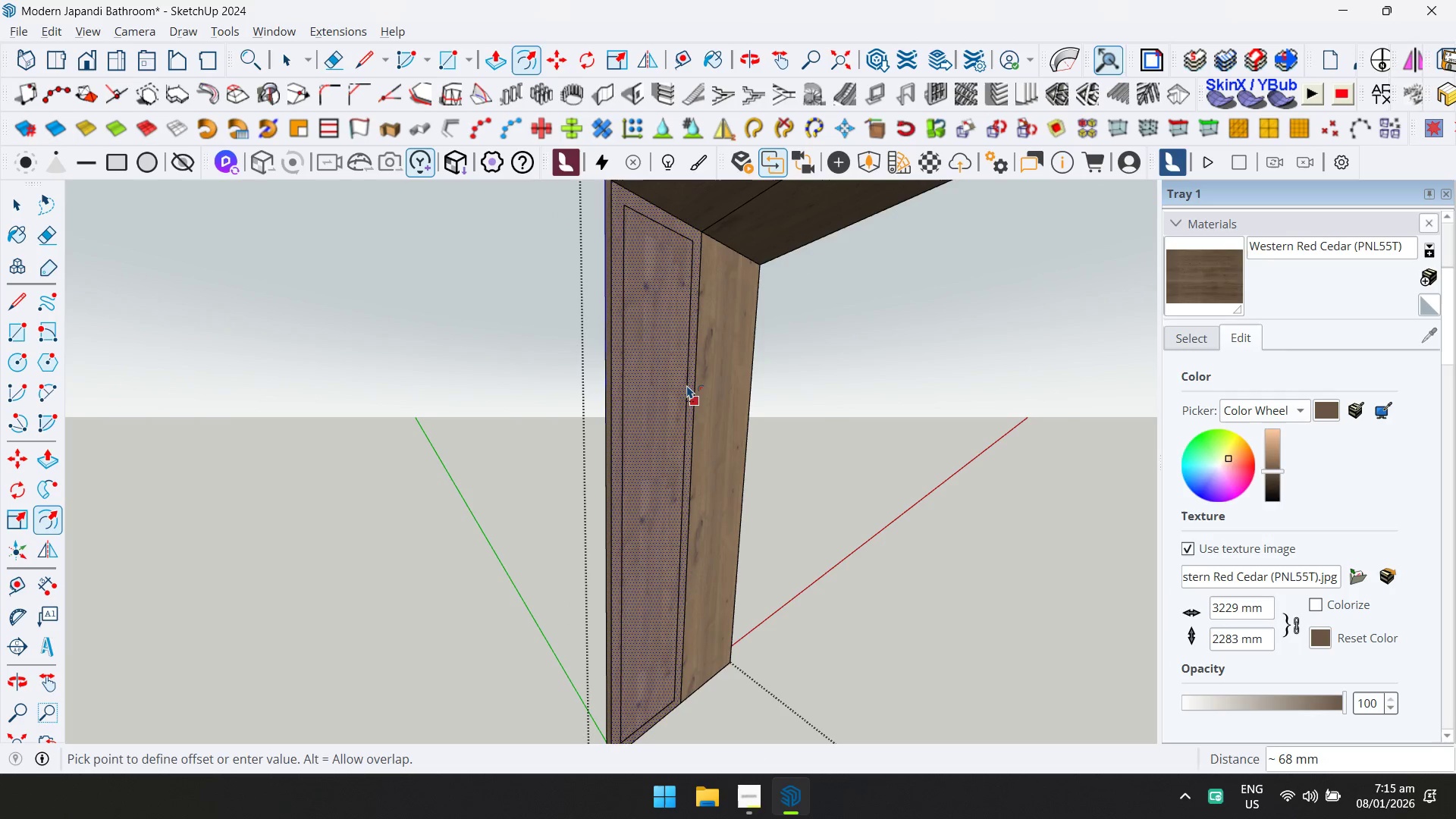 
type(20)
 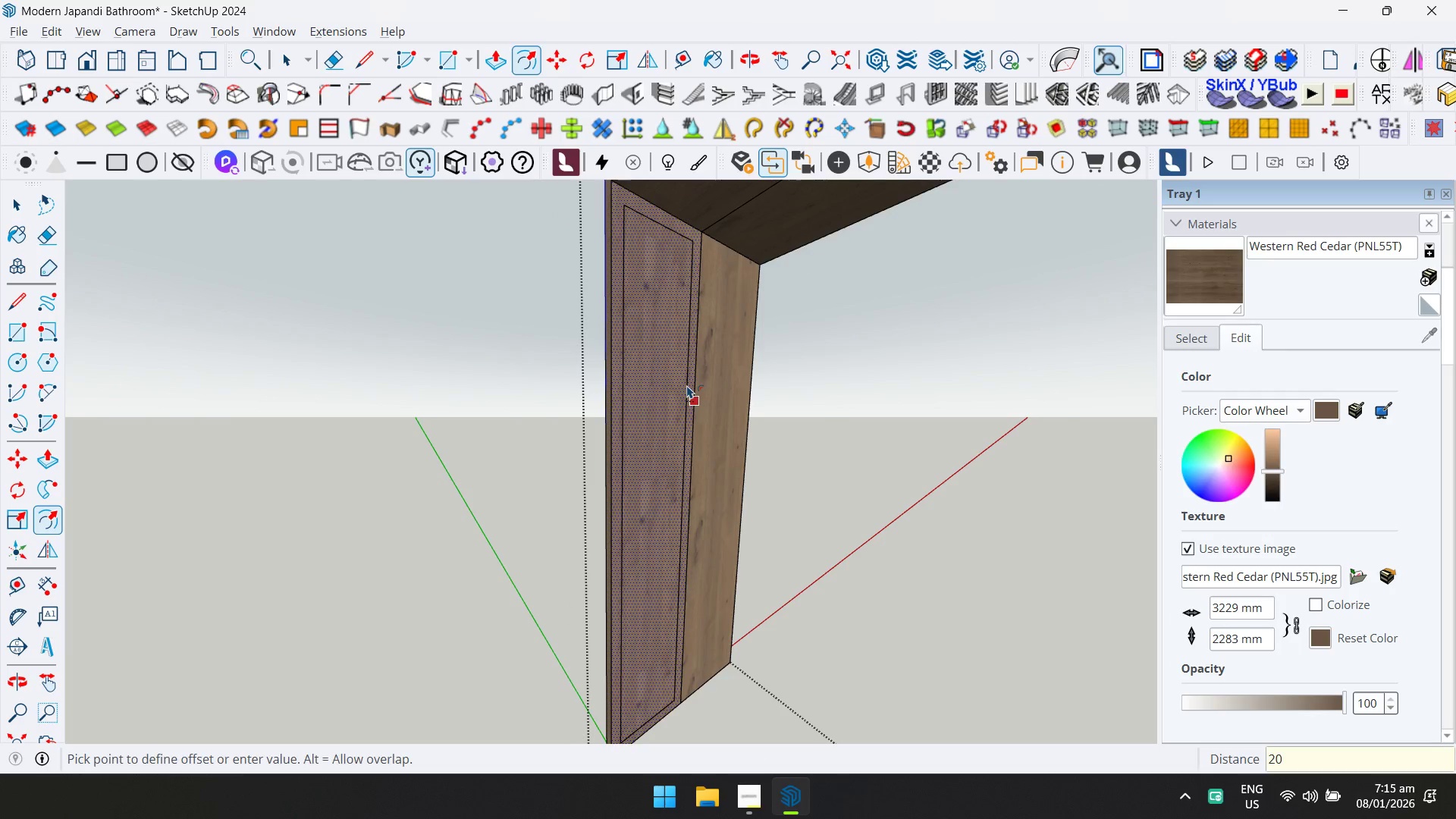 
key(Enter)
 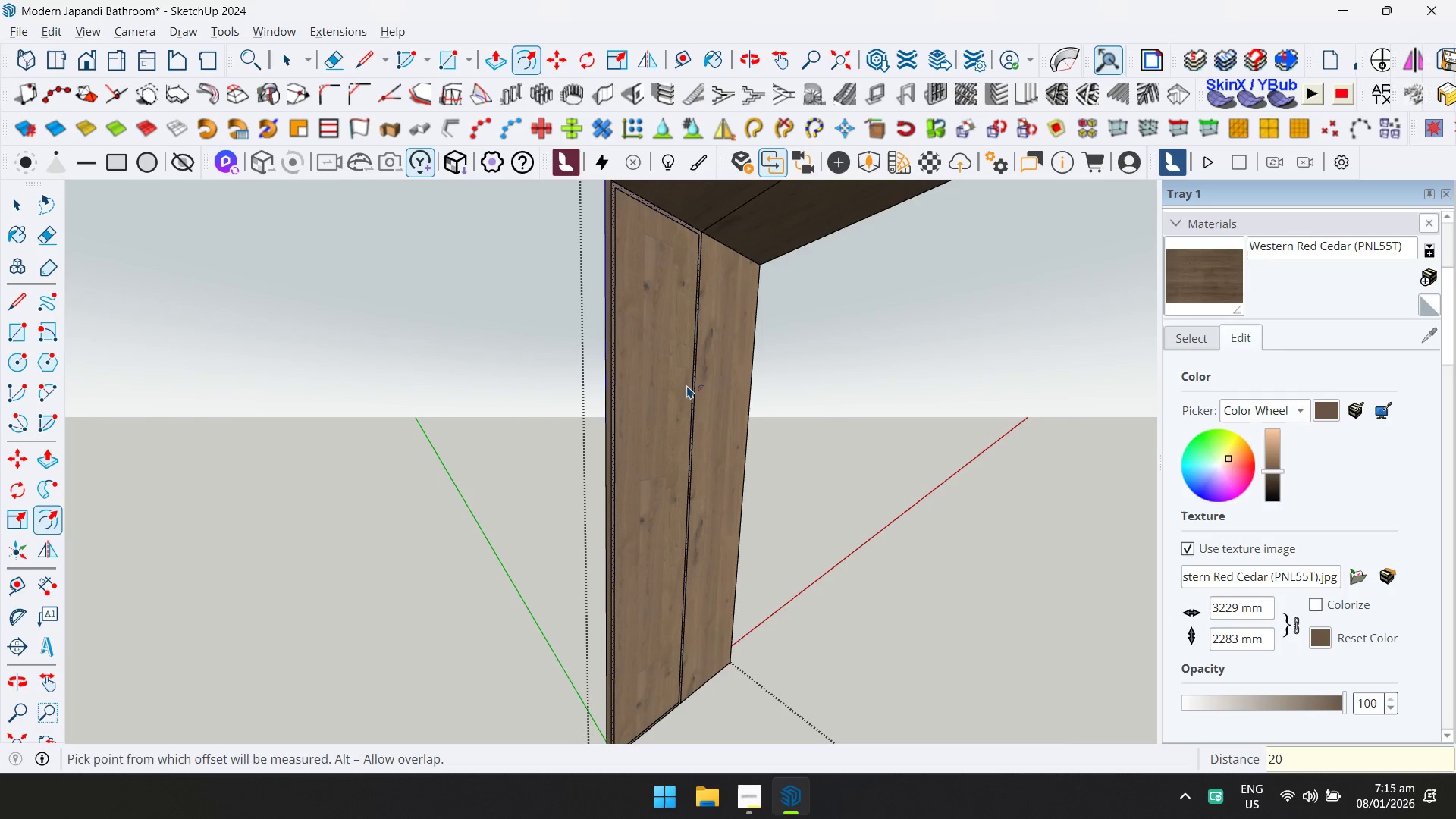 
key(Control+ControlLeft)
 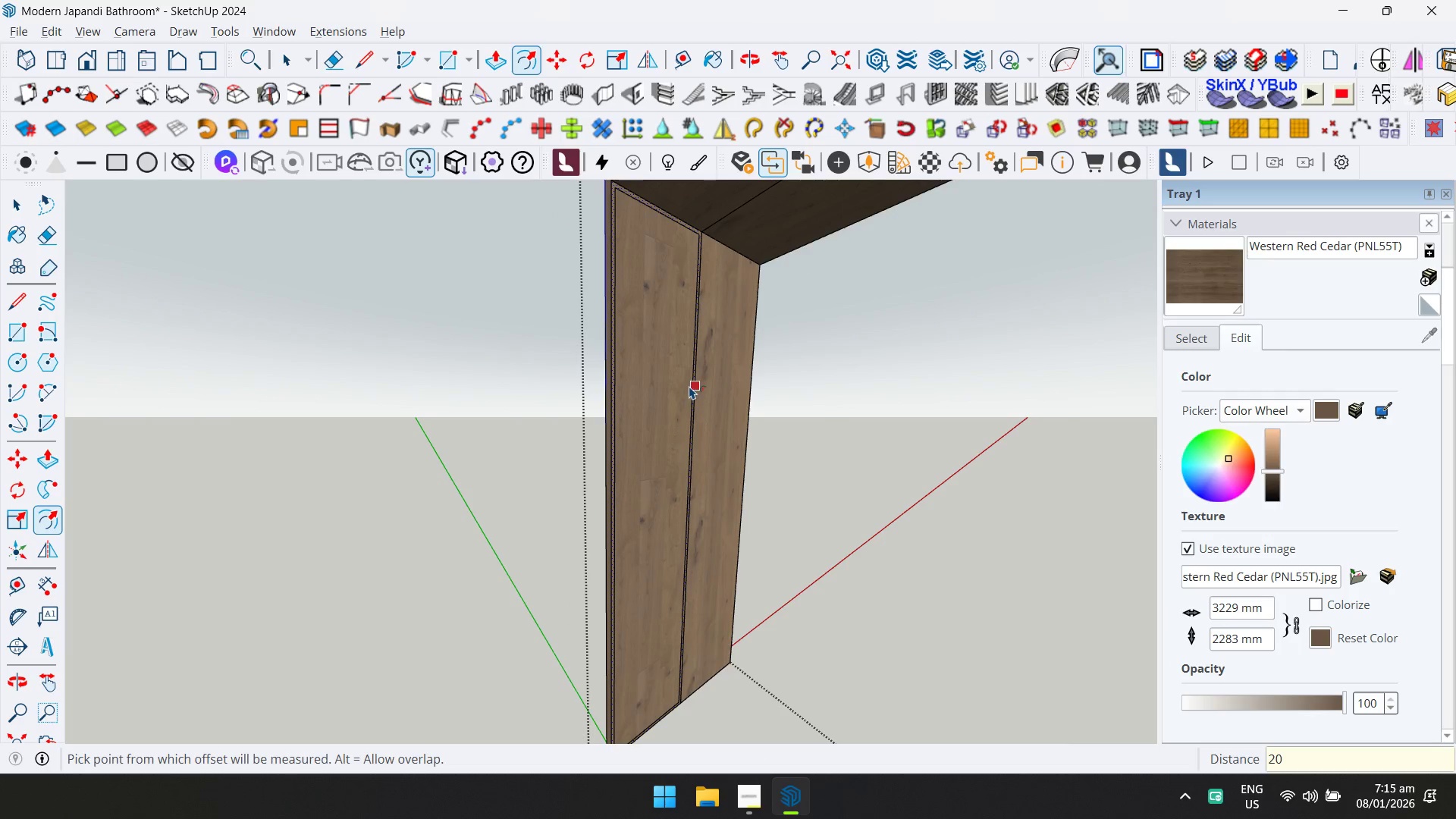 
key(Control+Z)
 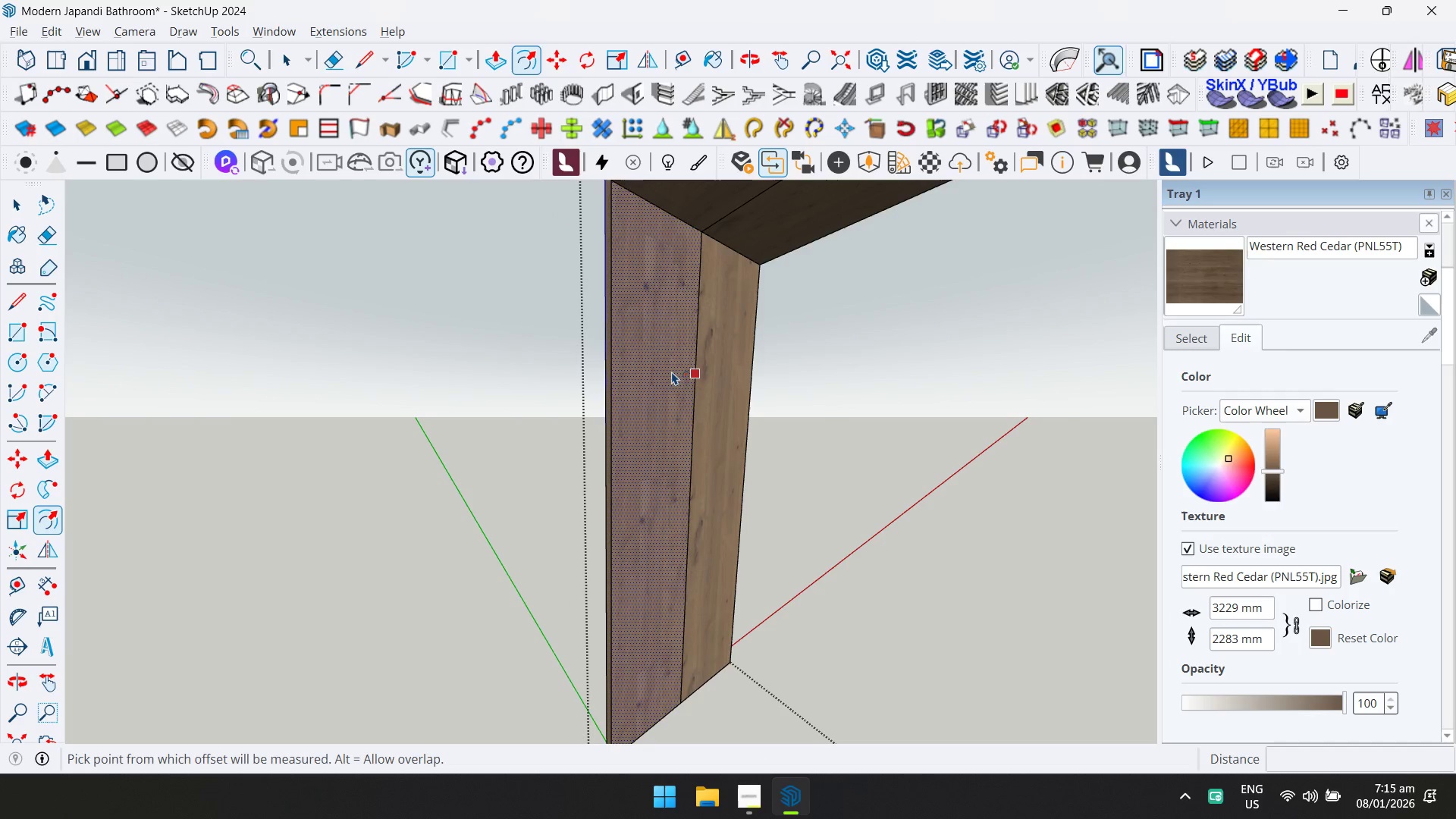 
left_click([668, 369])
 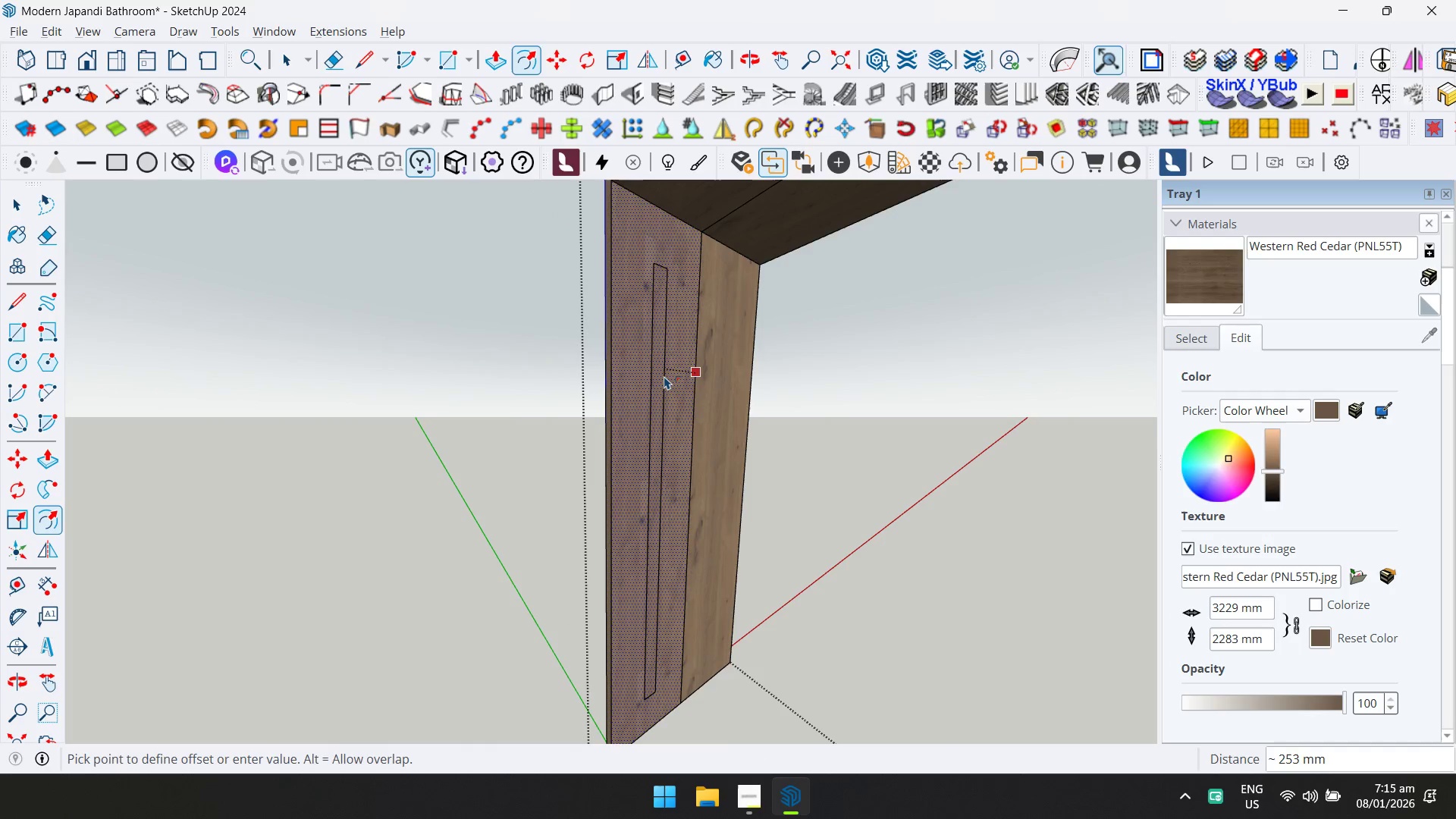 
type(25)
 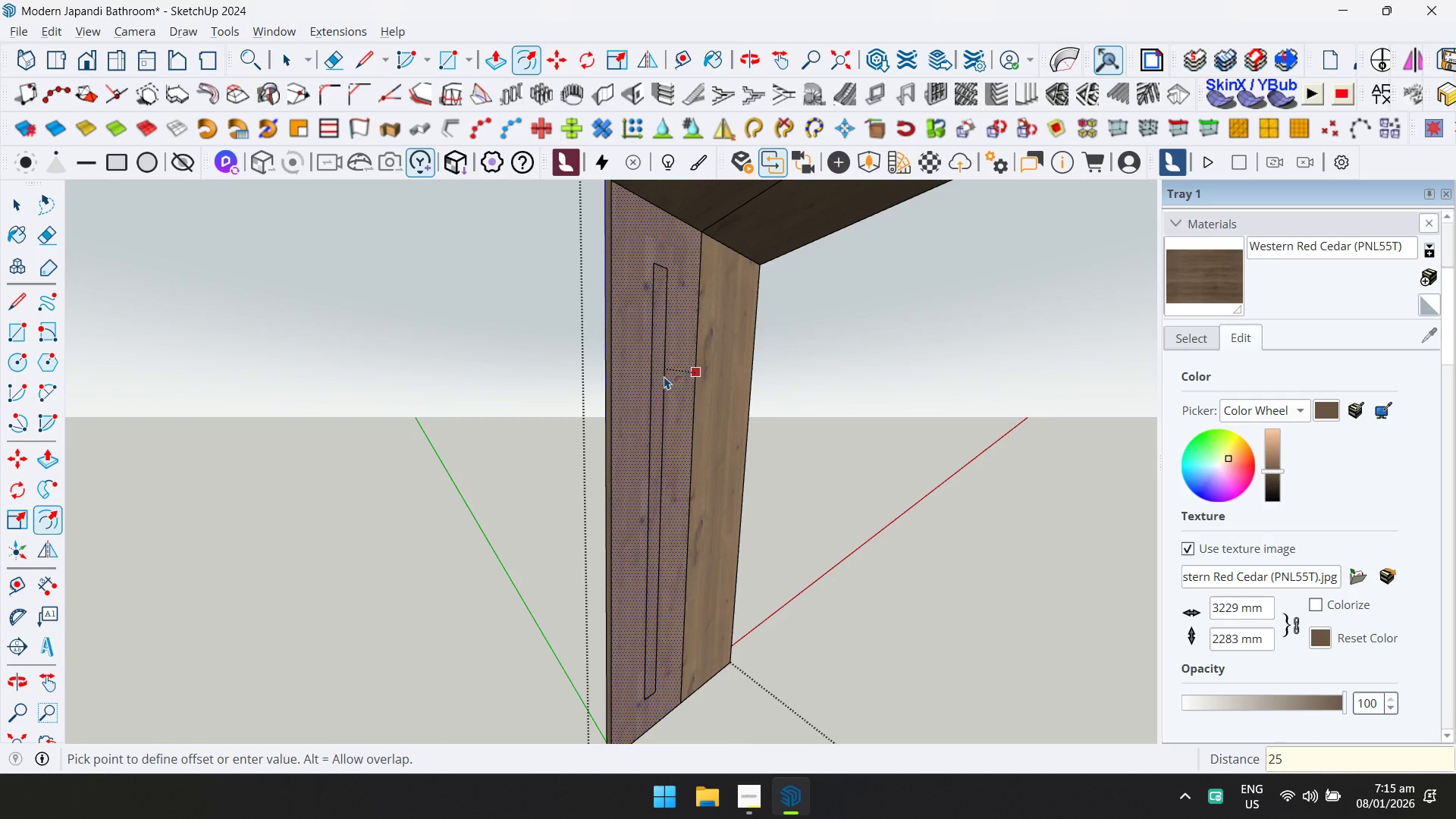 
key(Enter)
 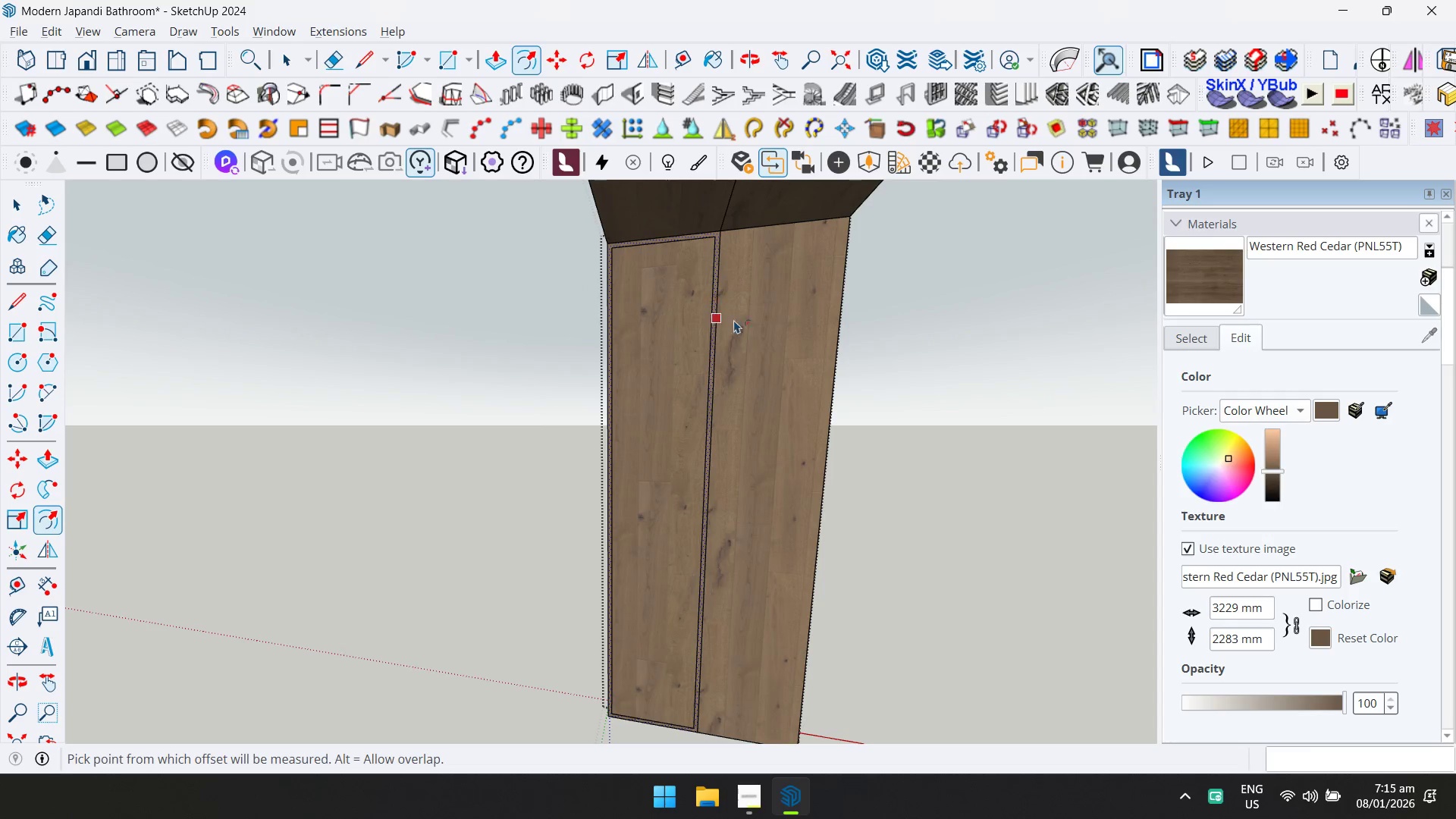 
key(Escape)
 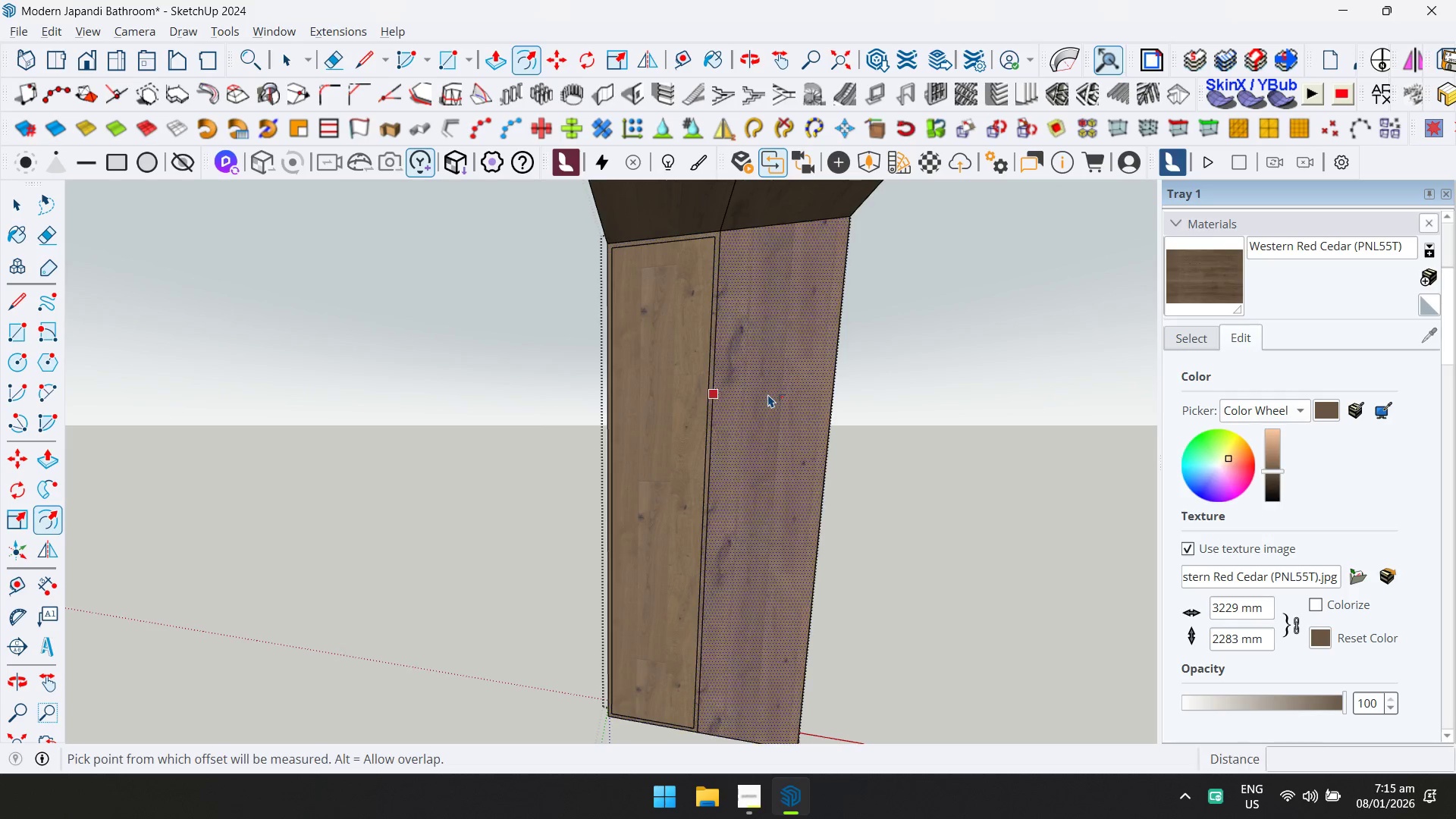 
left_click([768, 394])
 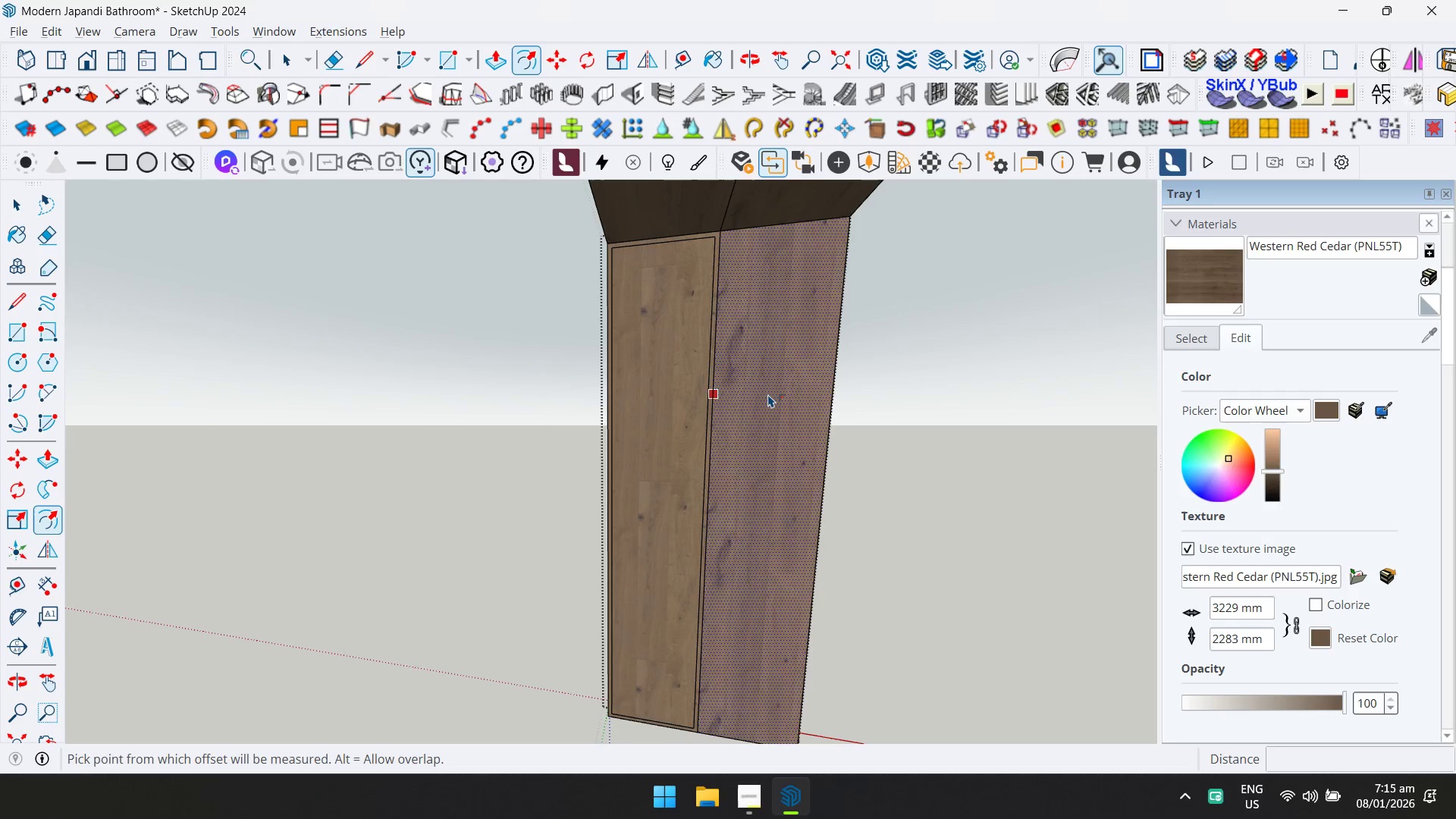 
double_click([768, 394])
 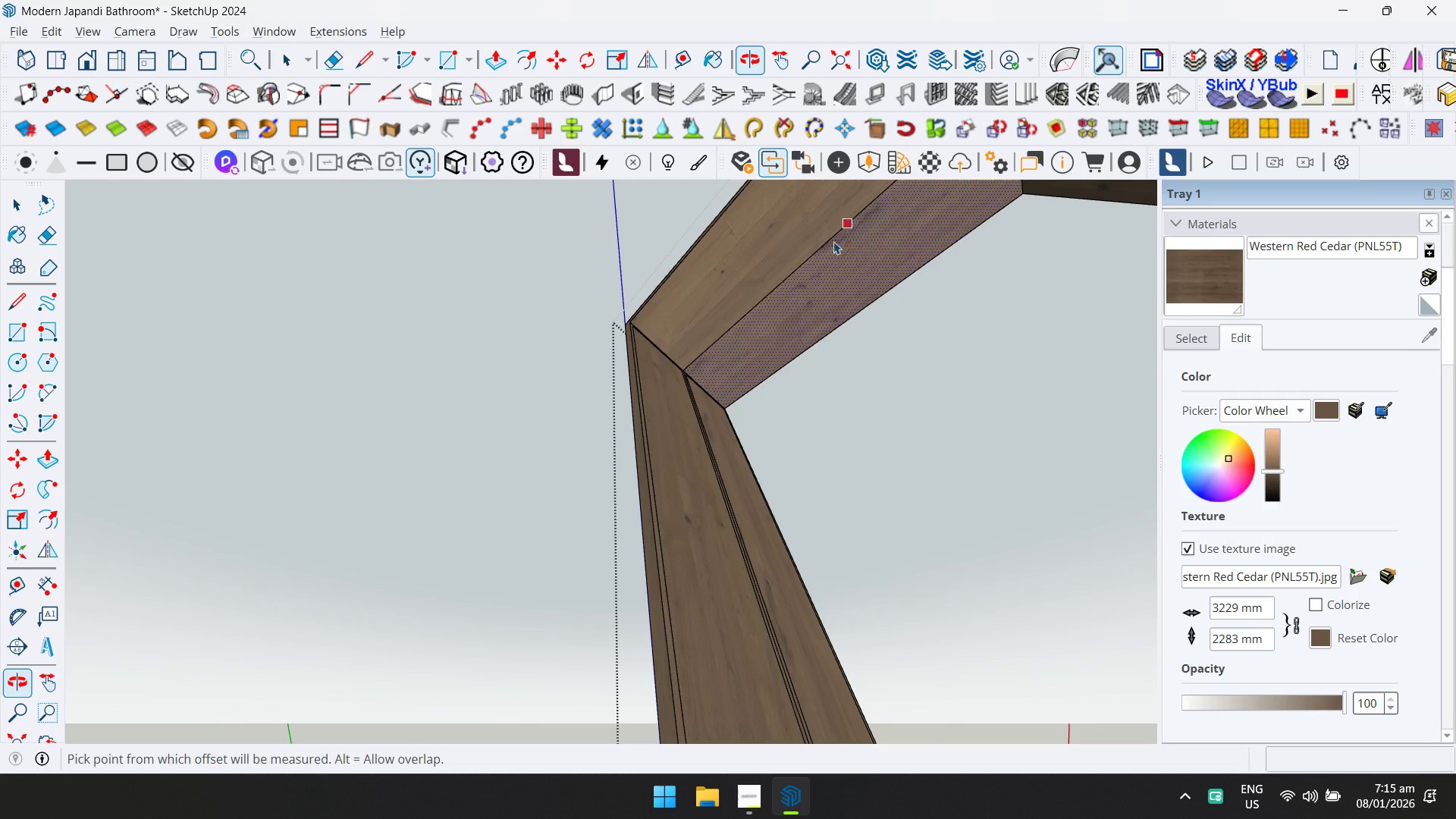 
double_click([758, 269])
 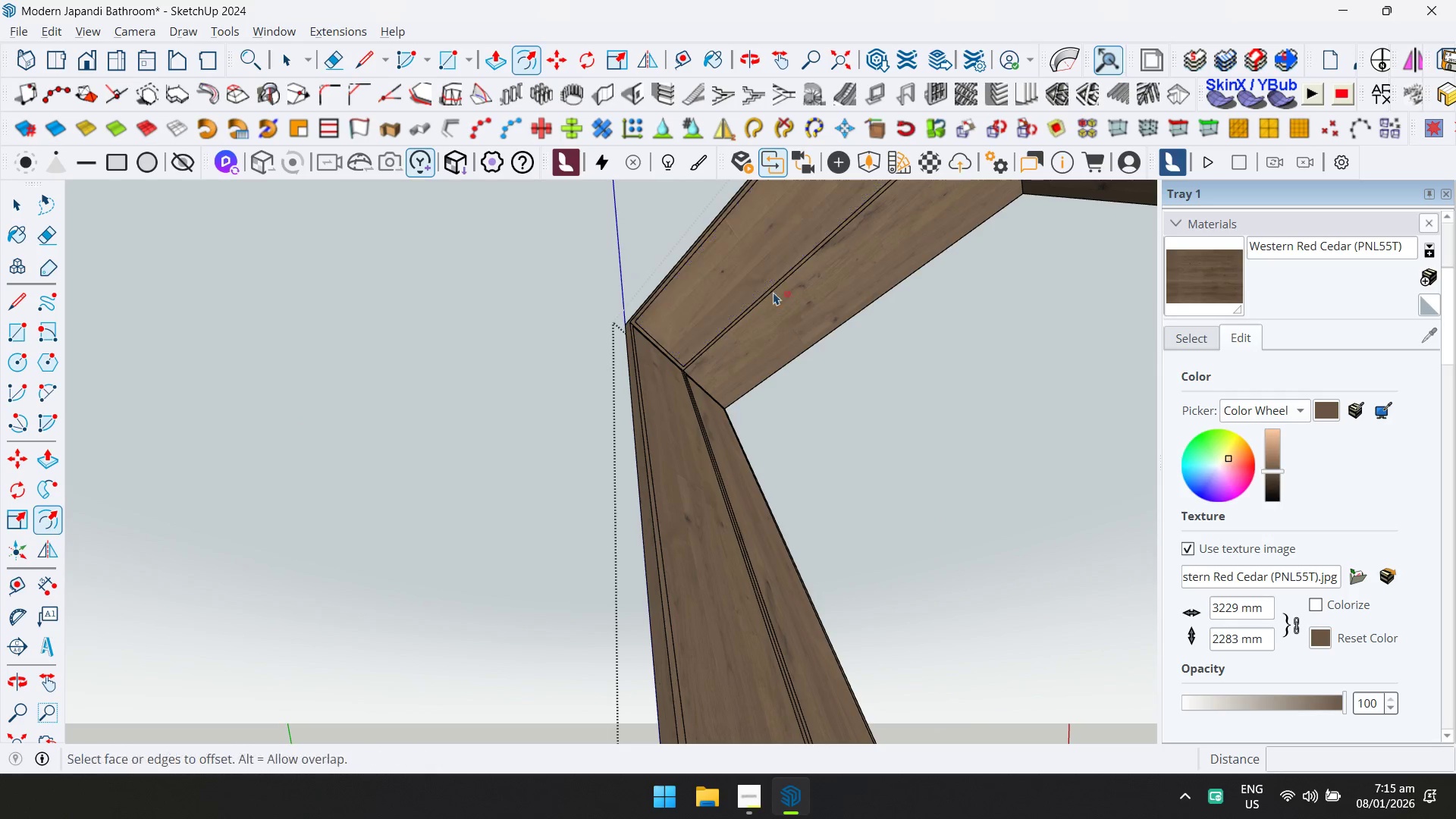 
triple_click([786, 300])
 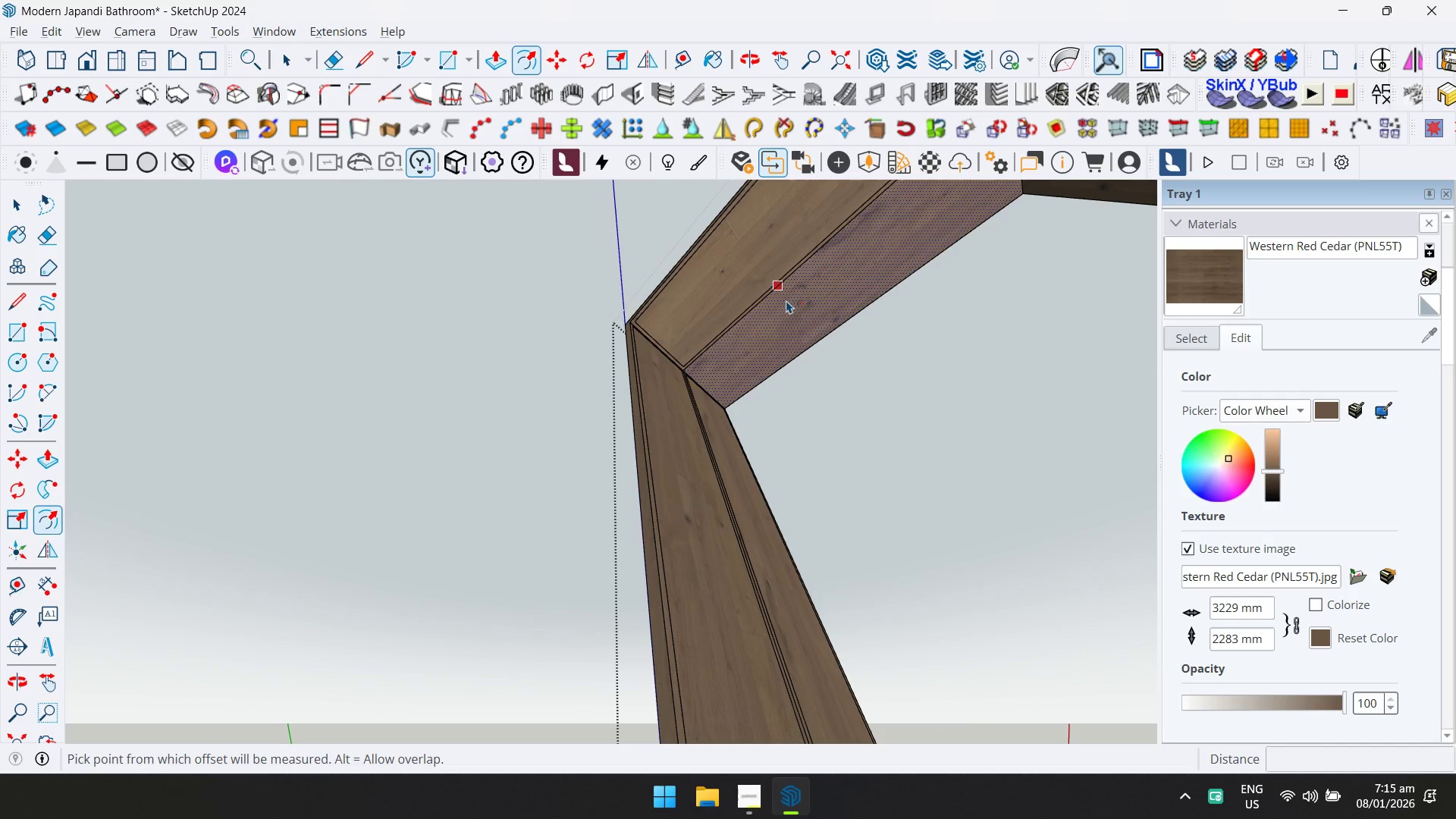 
triple_click([786, 300])
 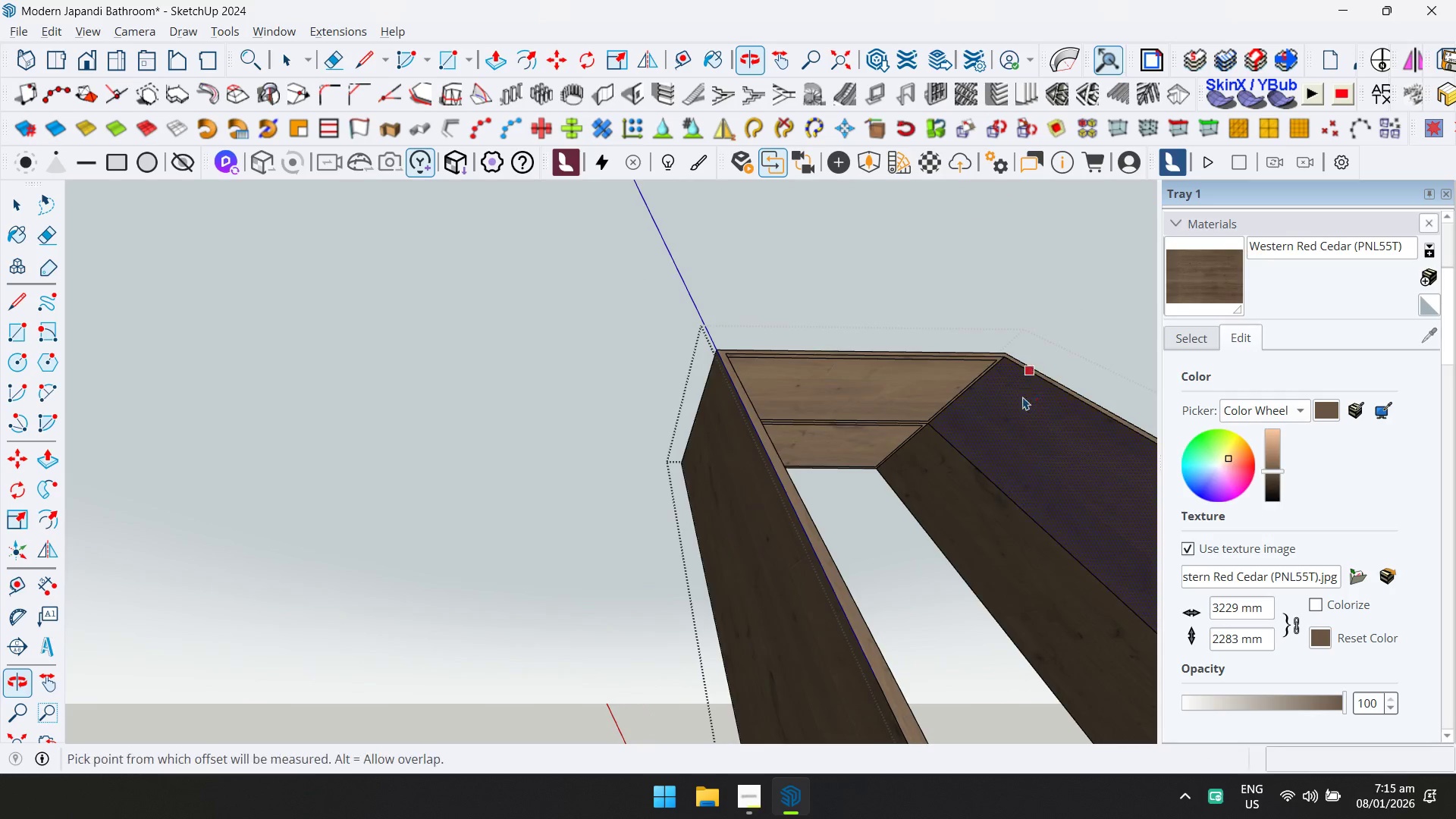 
double_click([1028, 450])
 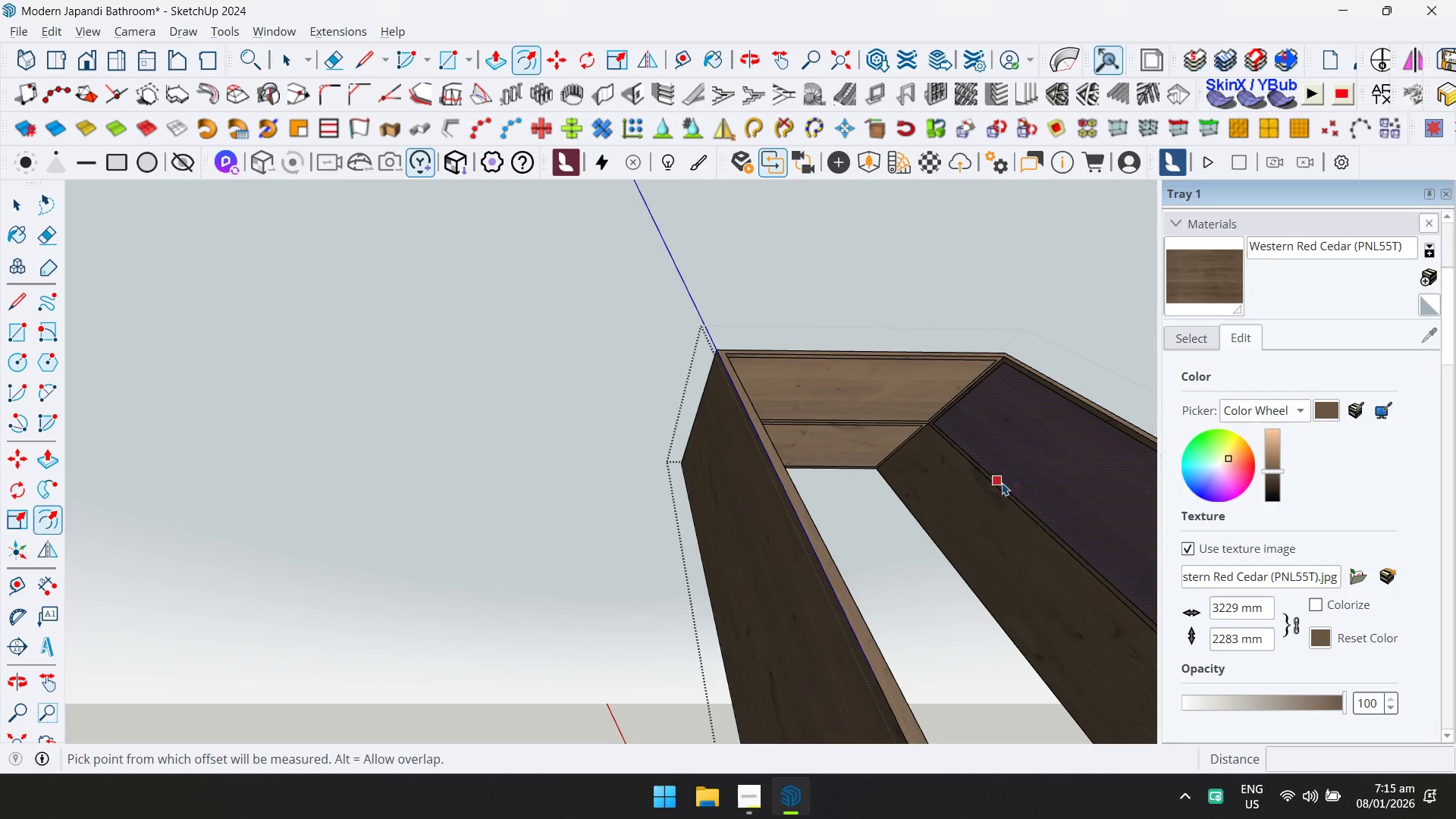 
triple_click([985, 504])
 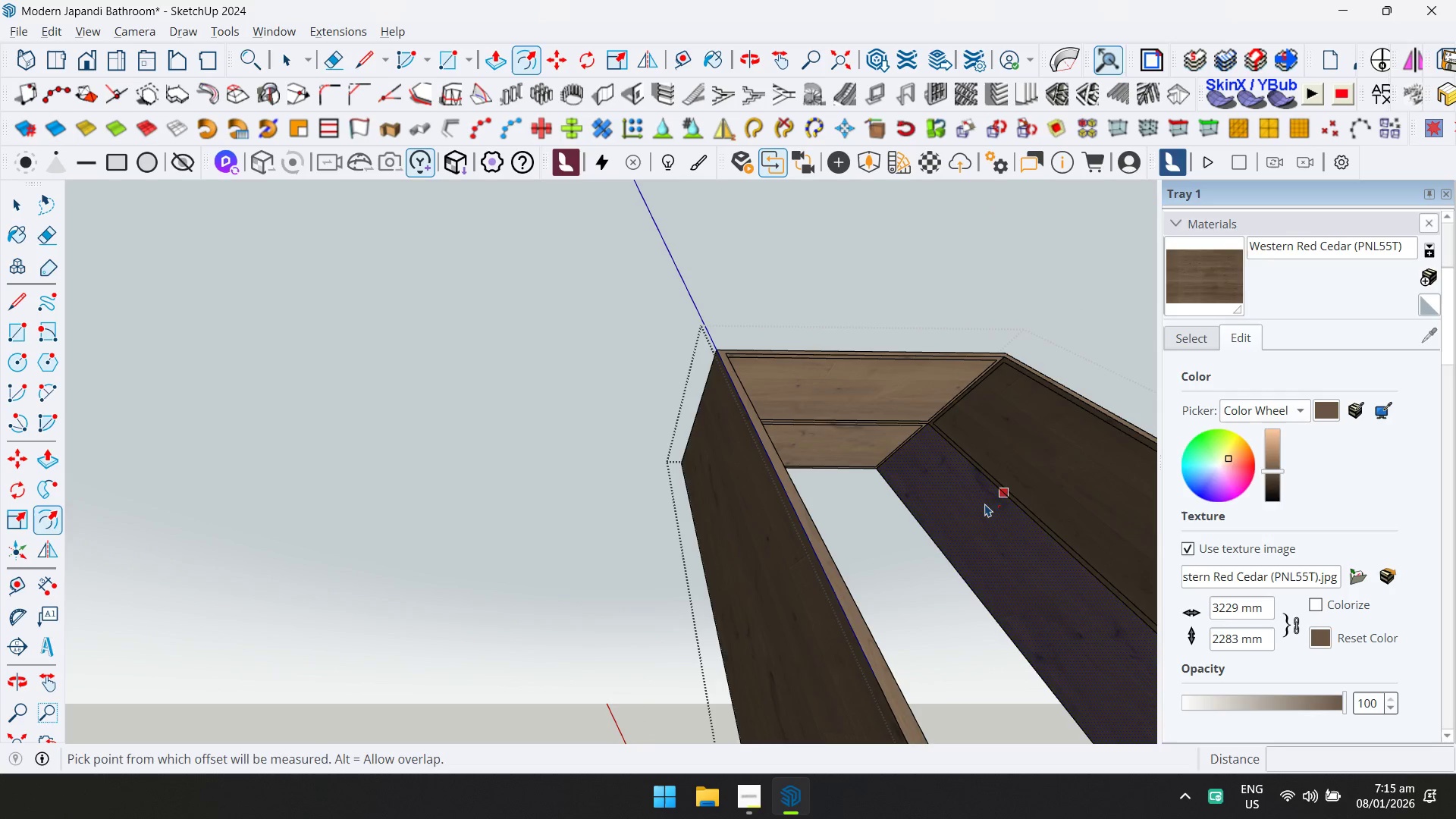 
triple_click([985, 504])
 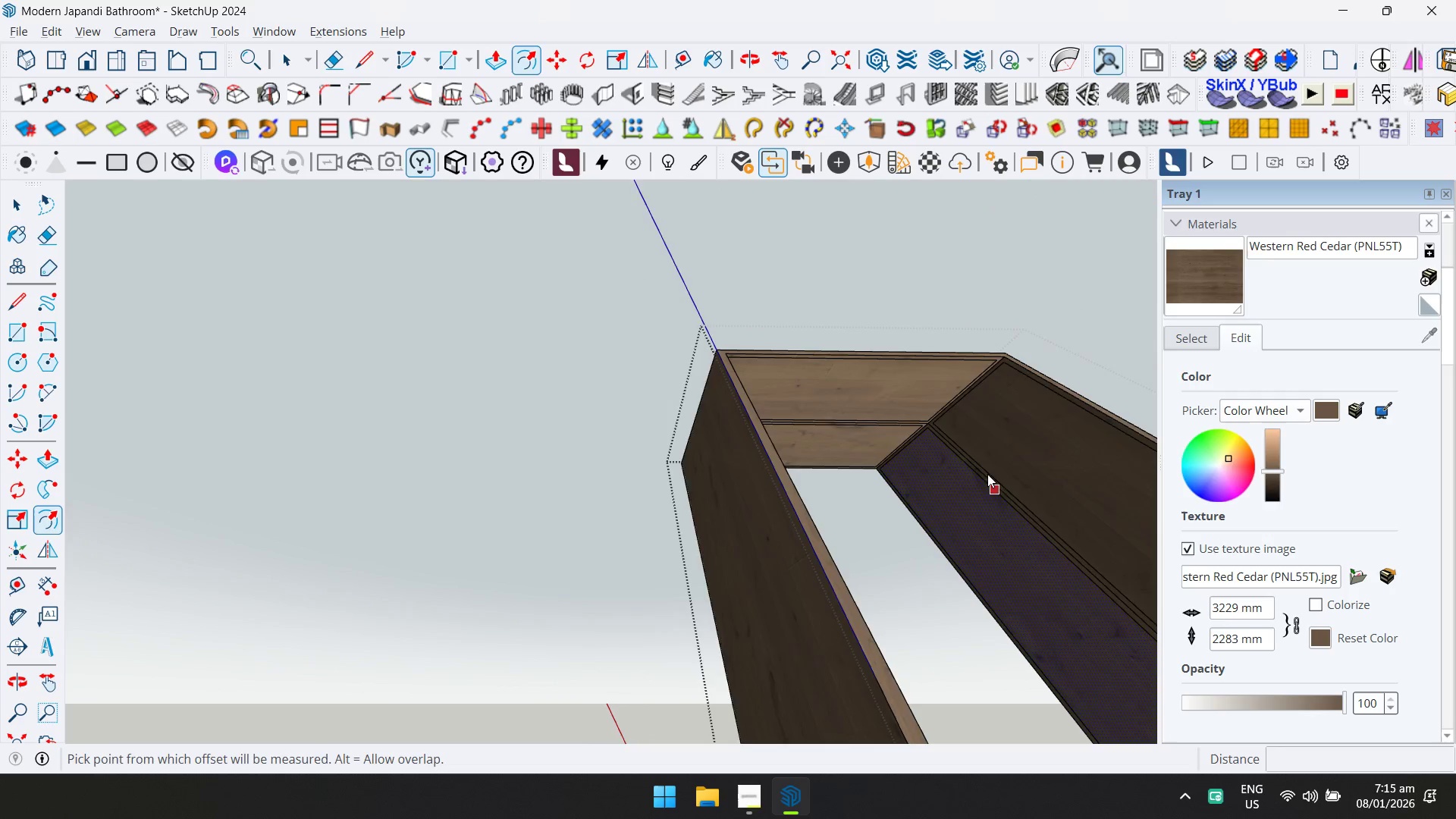 
key(E)
 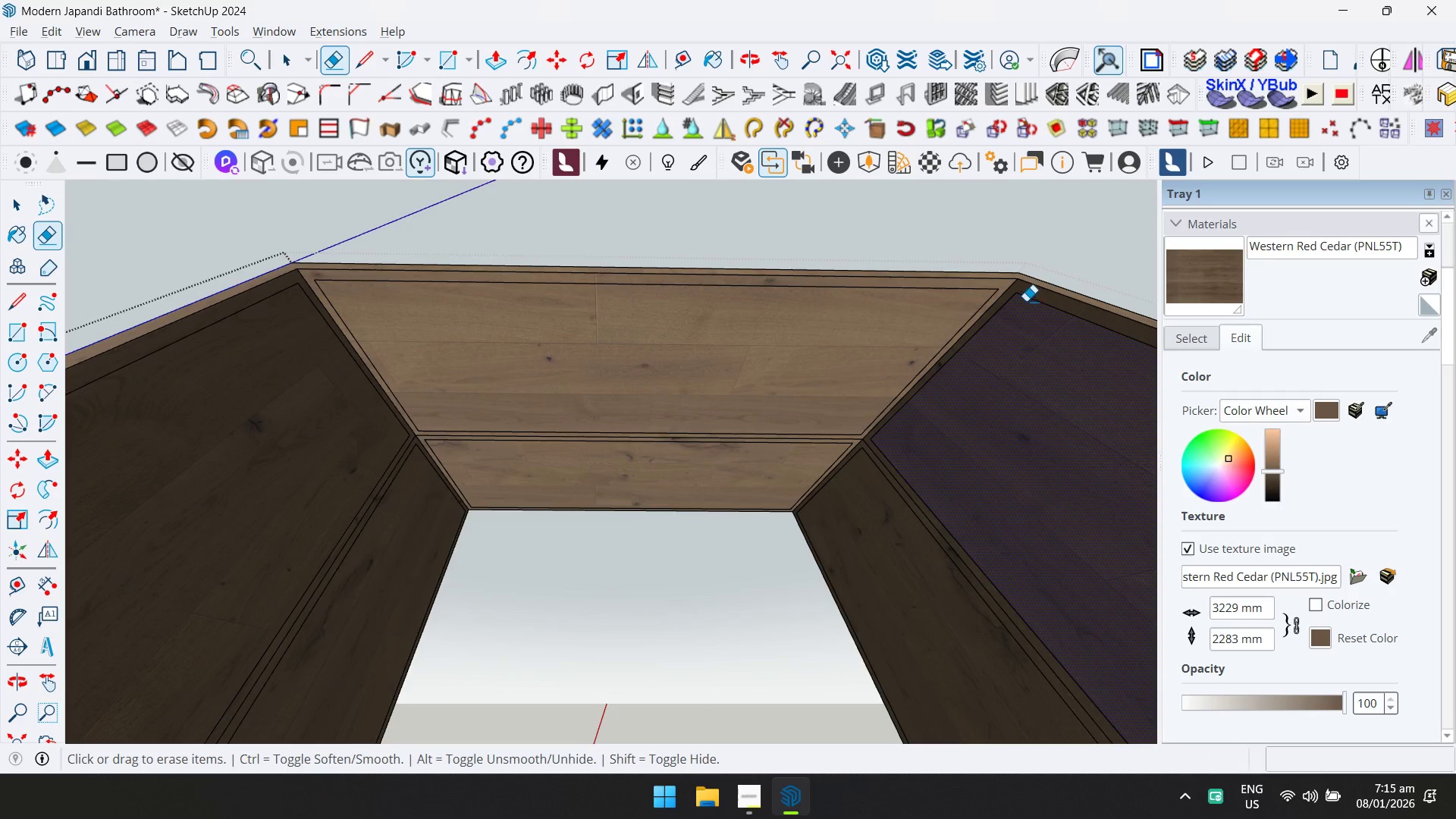 
scroll: coordinate [1012, 359], scroll_direction: up, amount: 15.0
 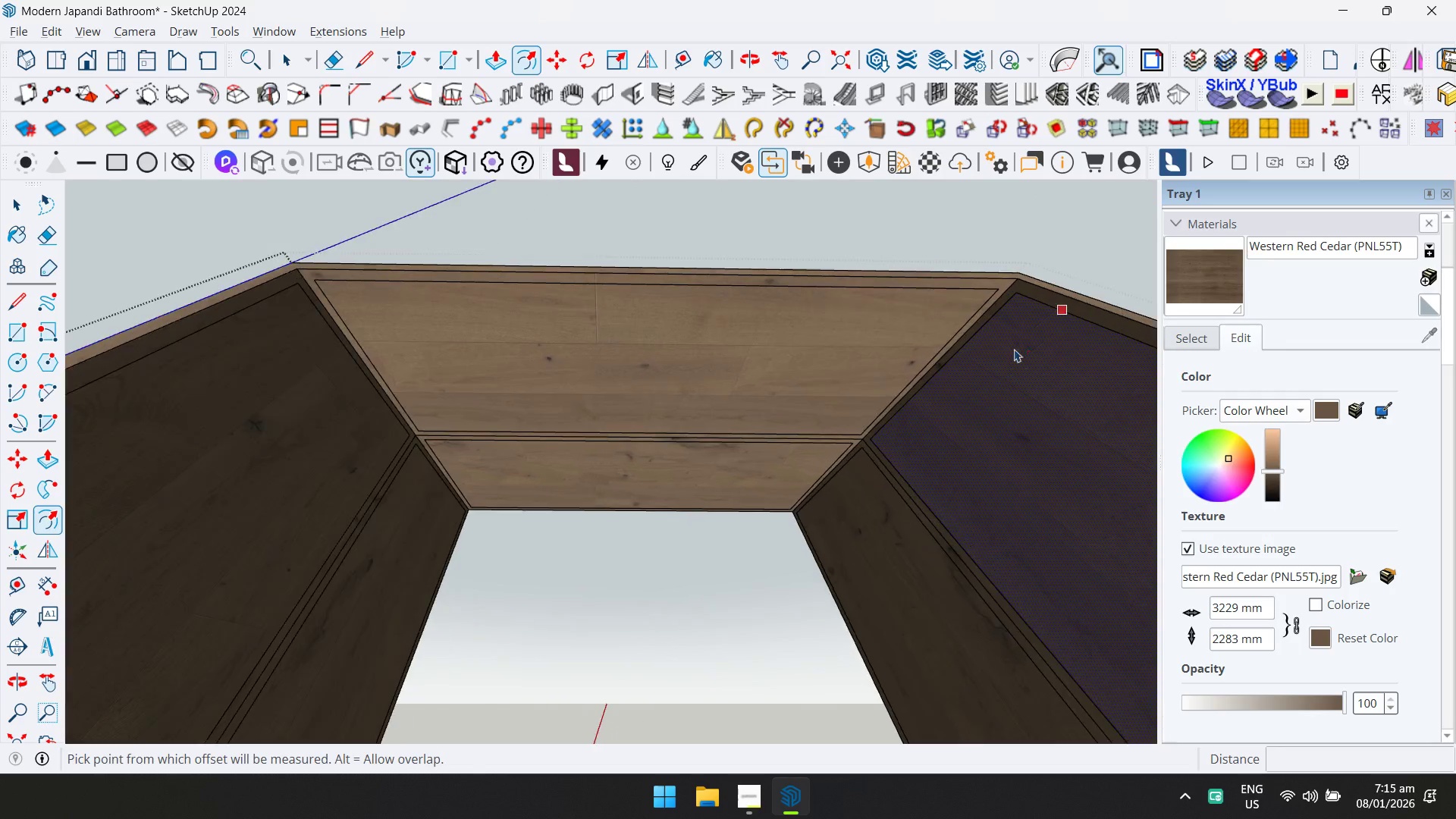 
left_click_drag(start_coordinate=[1025, 296], to_coordinate=[1020, 293])
 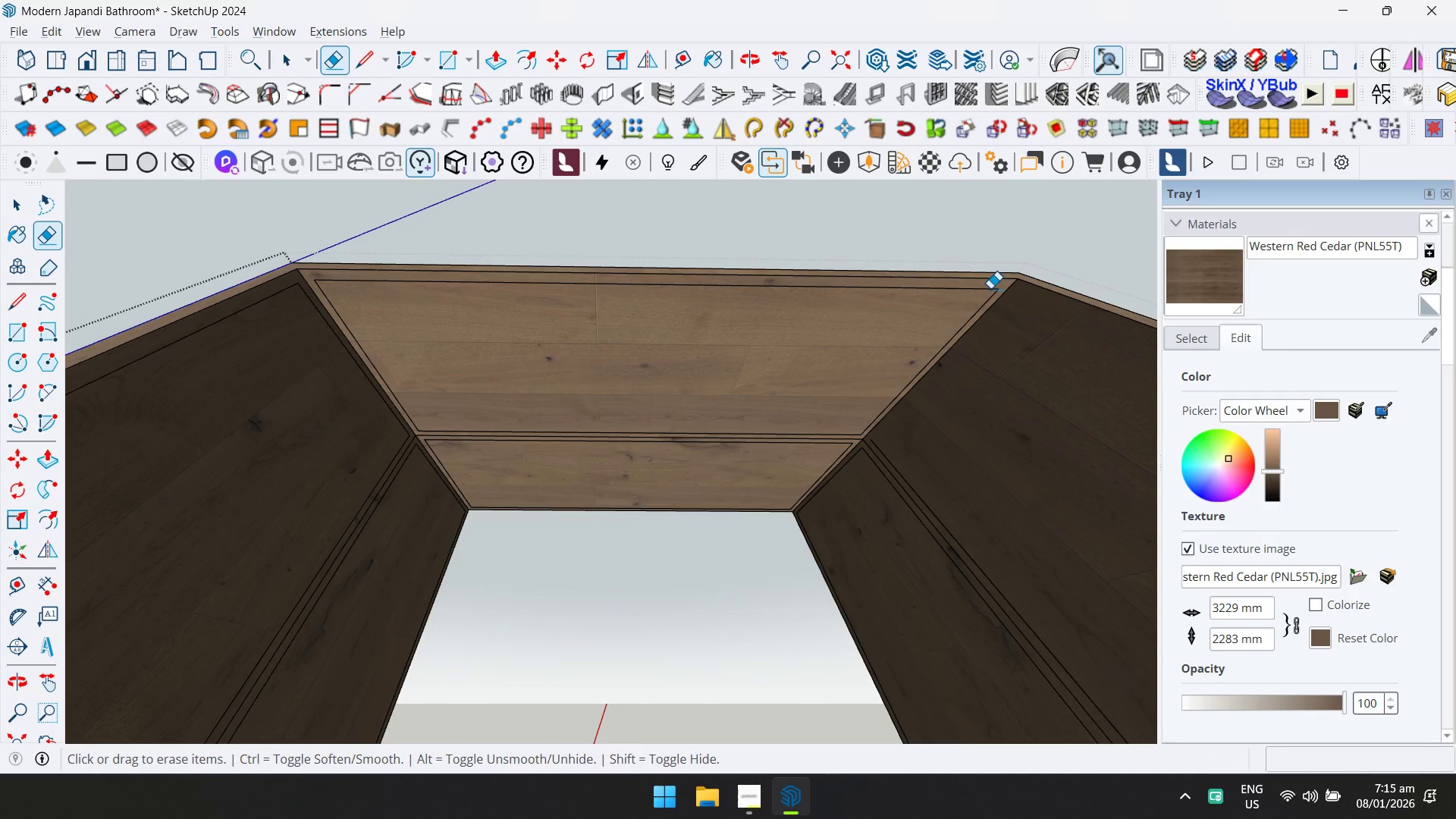 
double_click([994, 289])
 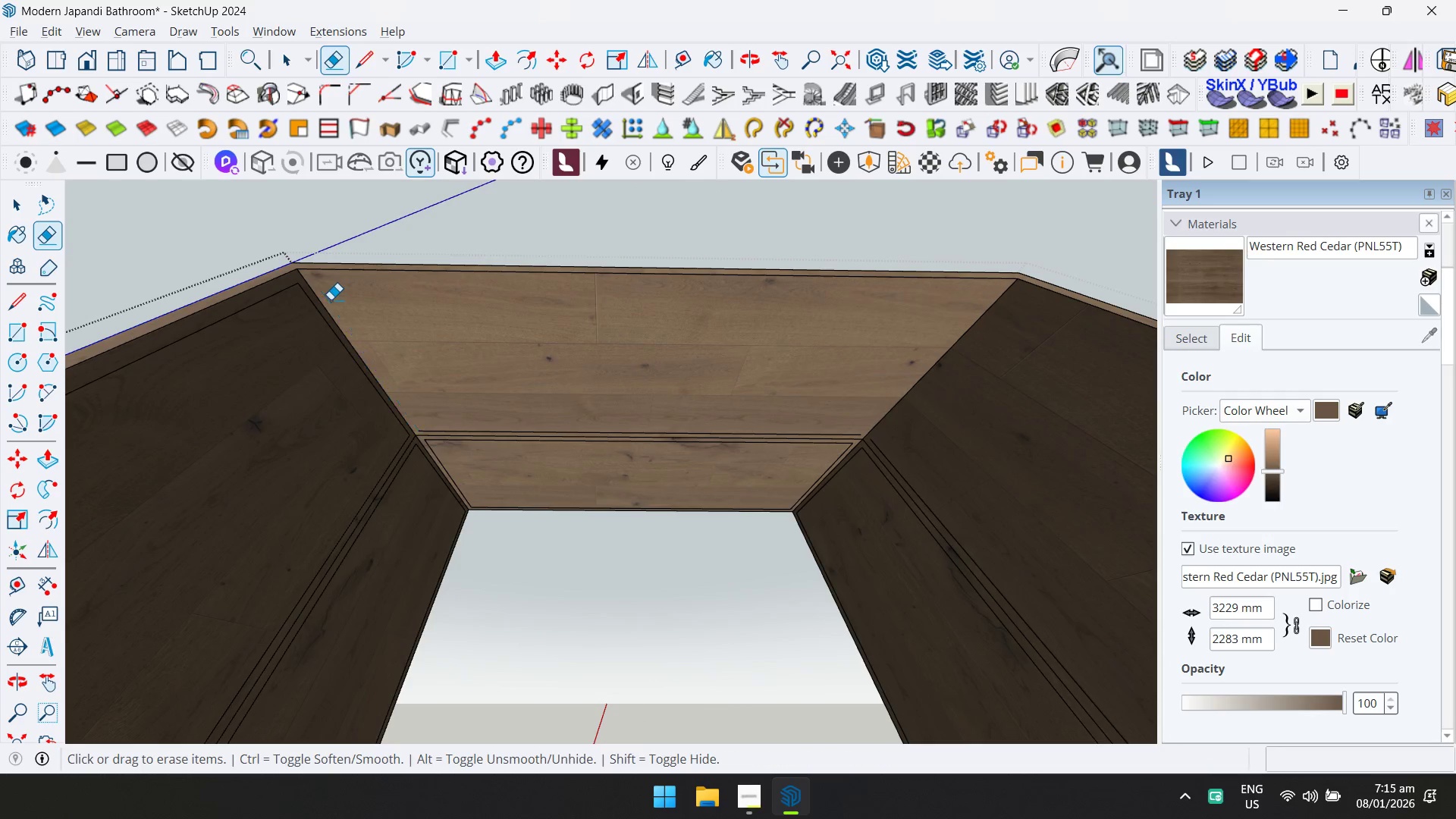 
left_click_drag(start_coordinate=[302, 287], to_coordinate=[295, 284])
 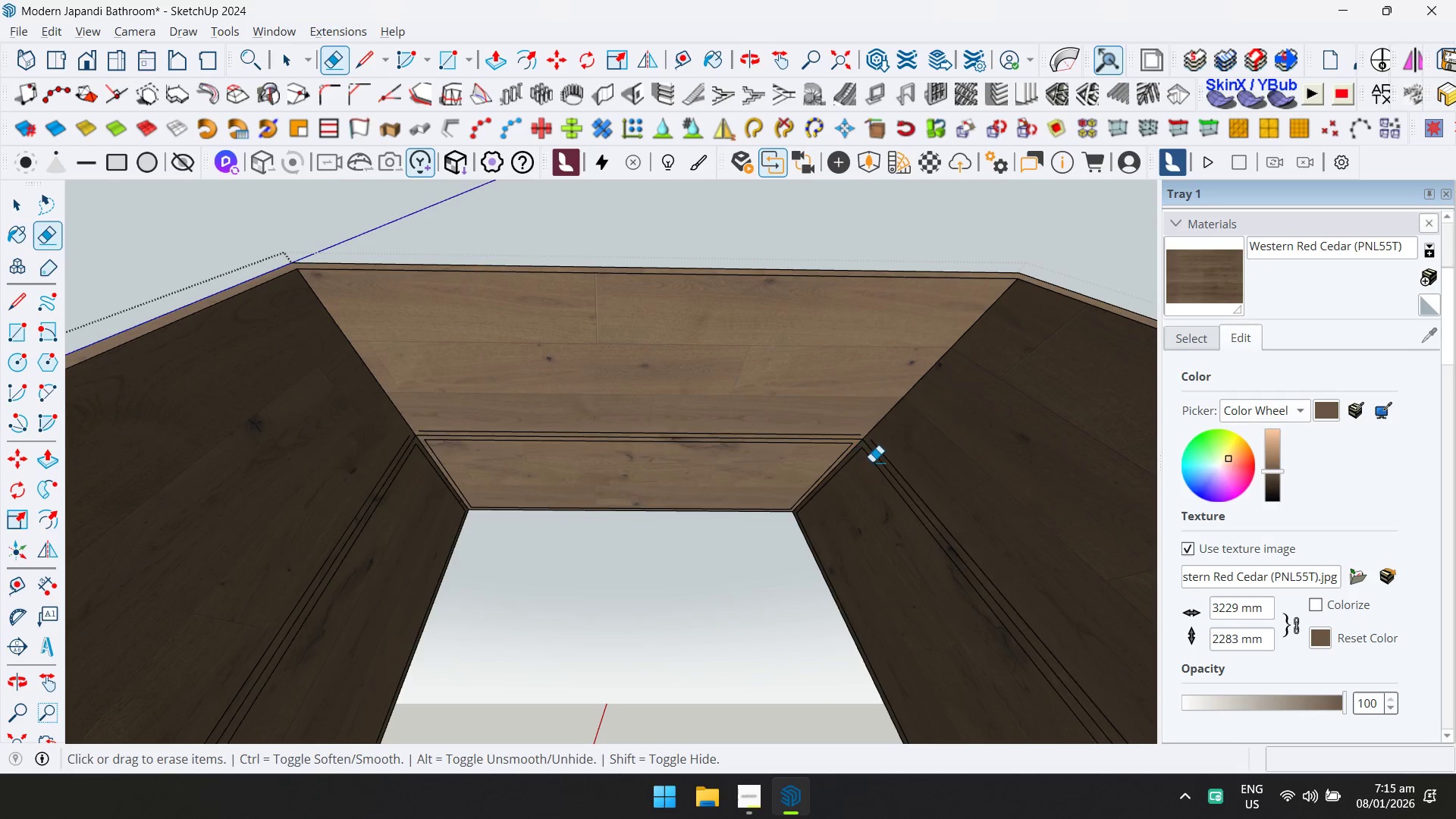 
scroll: coordinate [868, 458], scroll_direction: up, amount: 2.0
 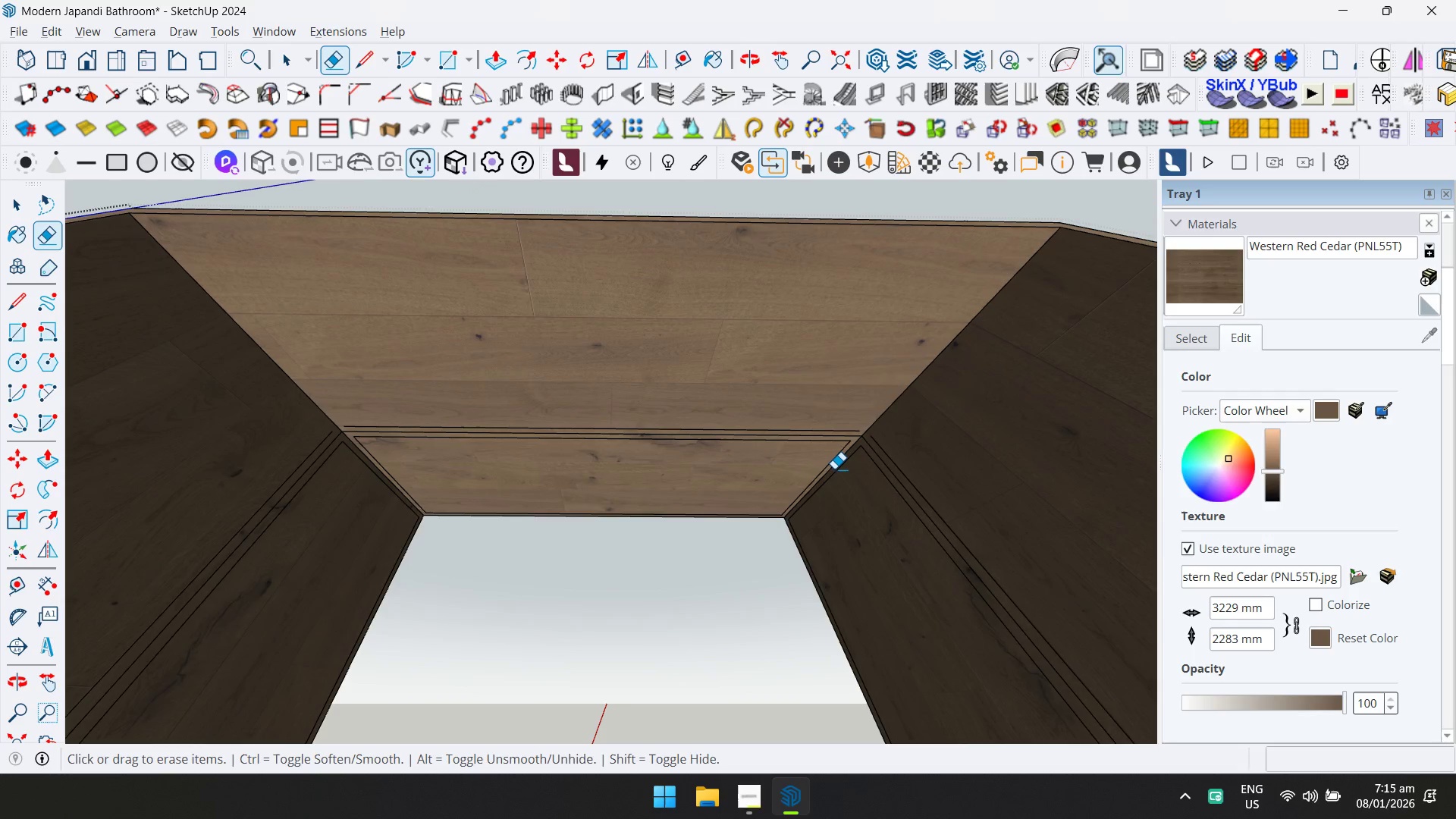 
left_click([834, 469])
 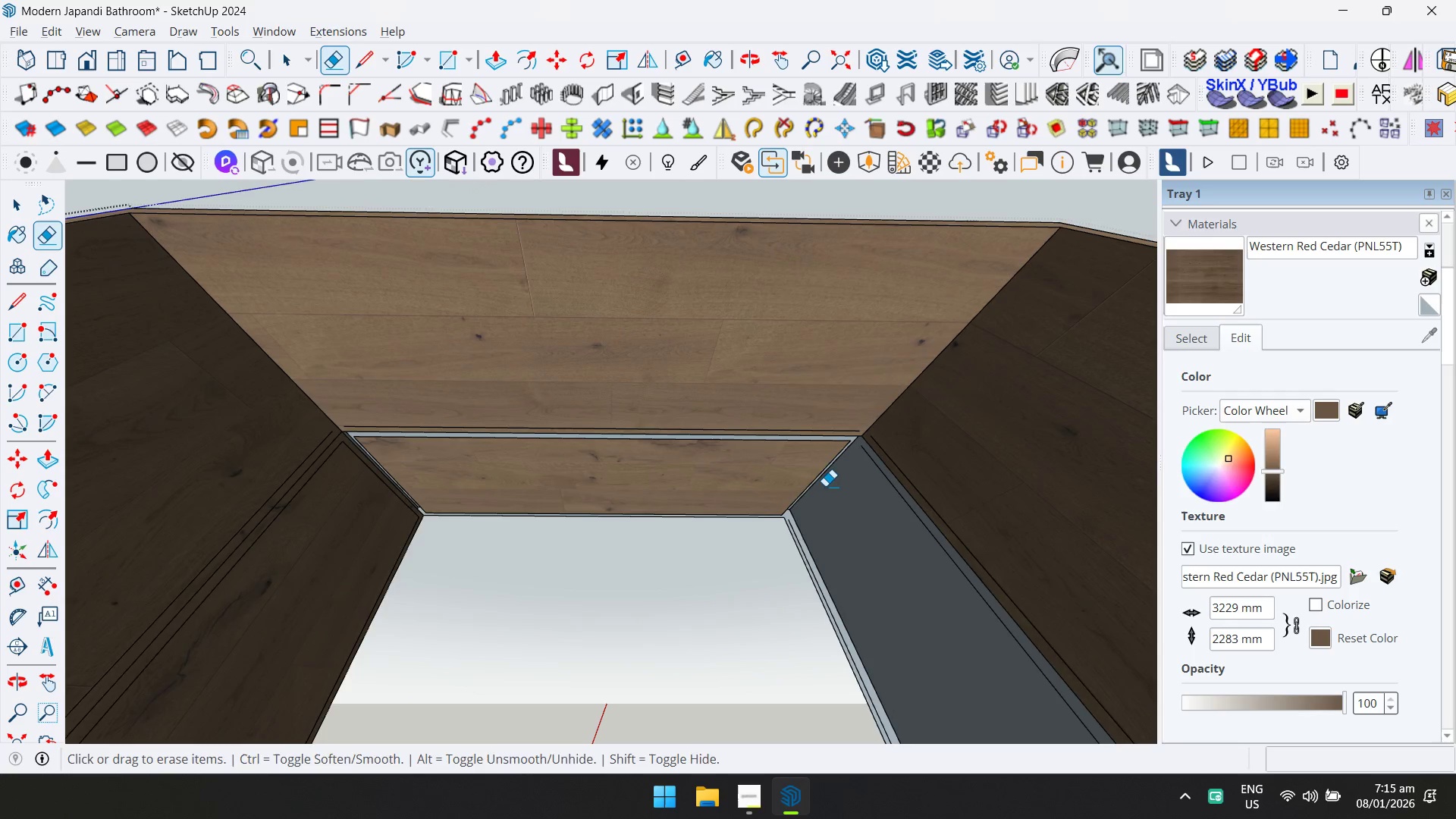 
key(Control+ControlLeft)
 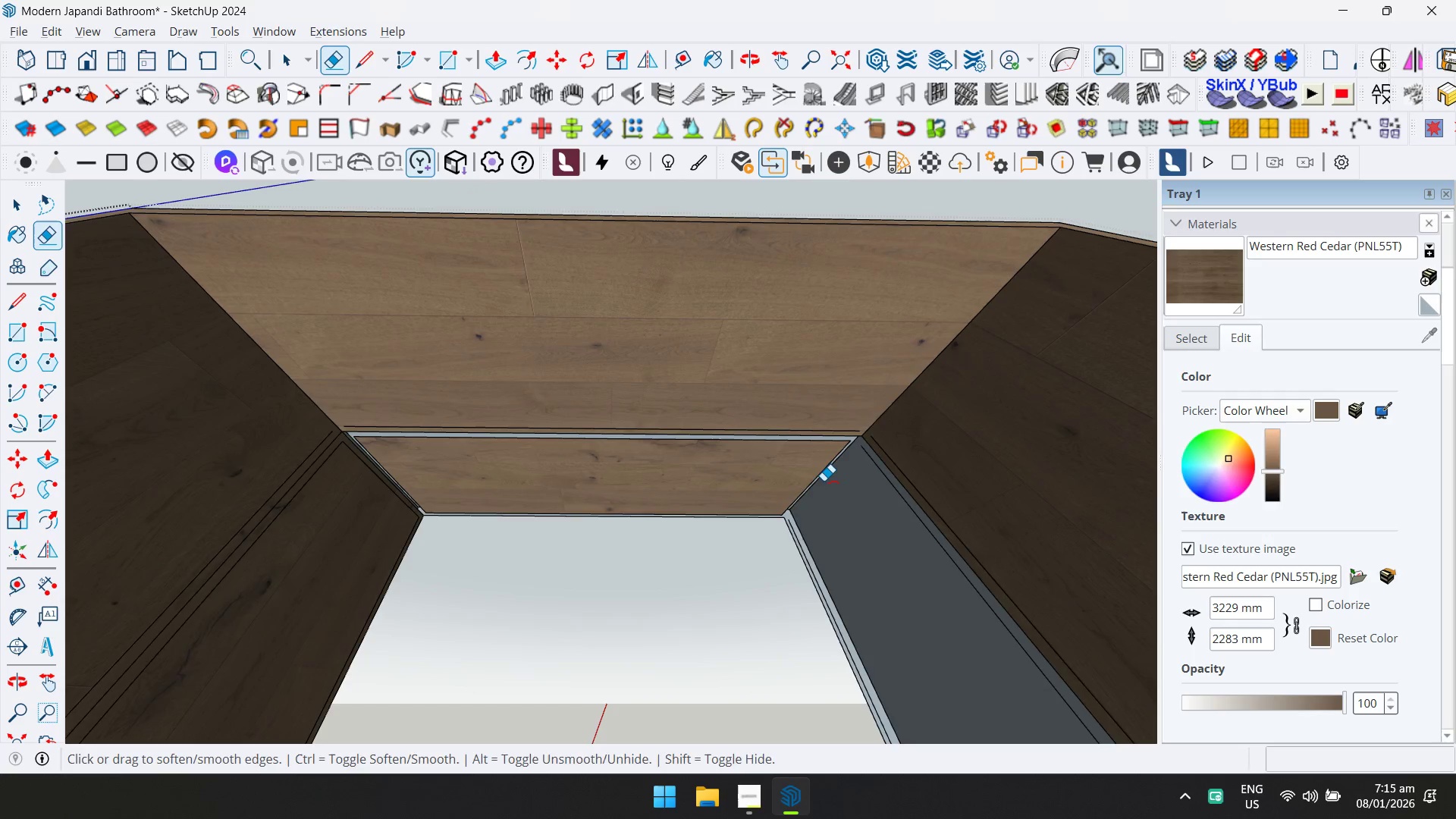 
key(Control+Z)
 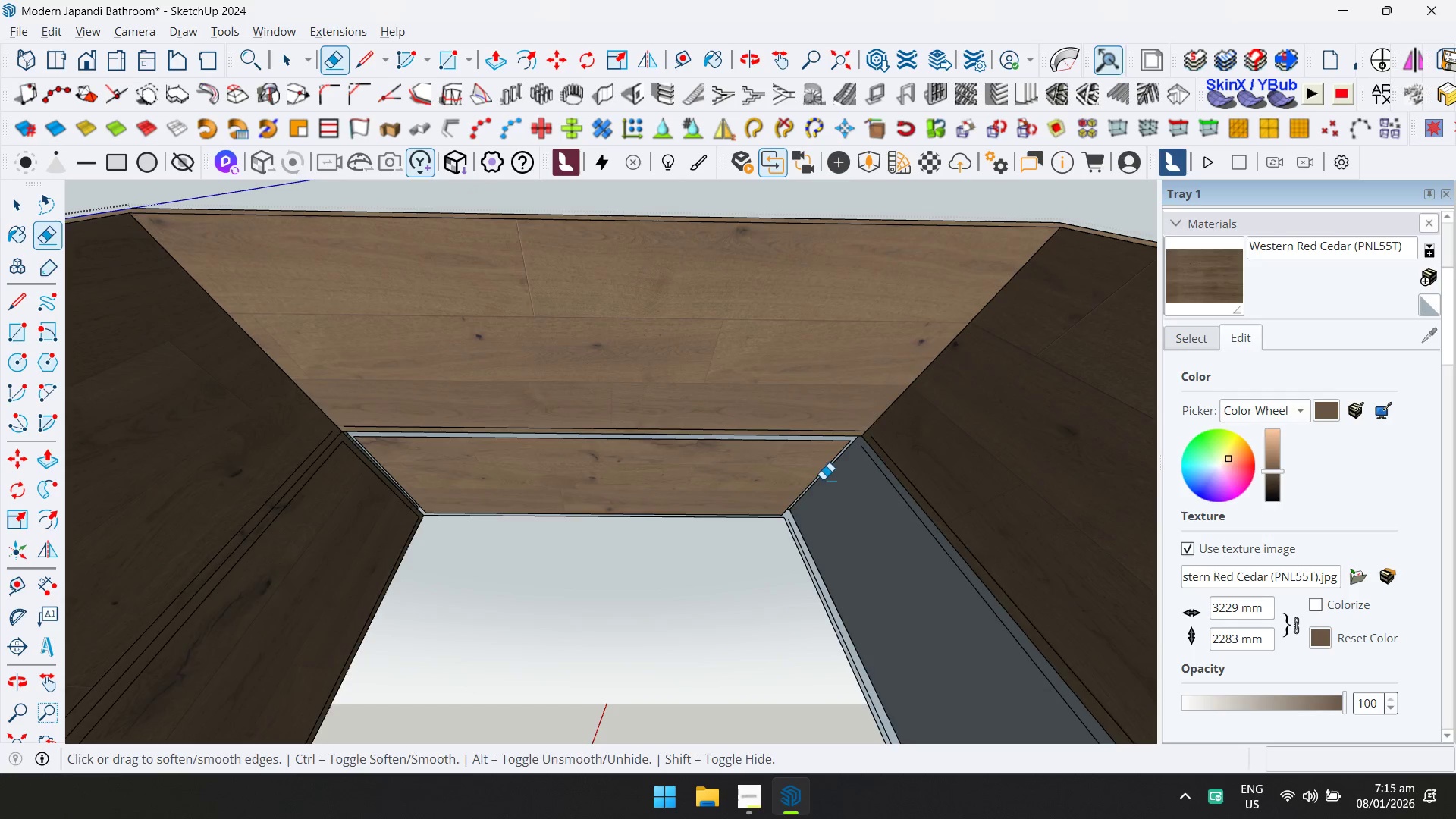 
scroll: coordinate [822, 479], scroll_direction: up, amount: 5.0
 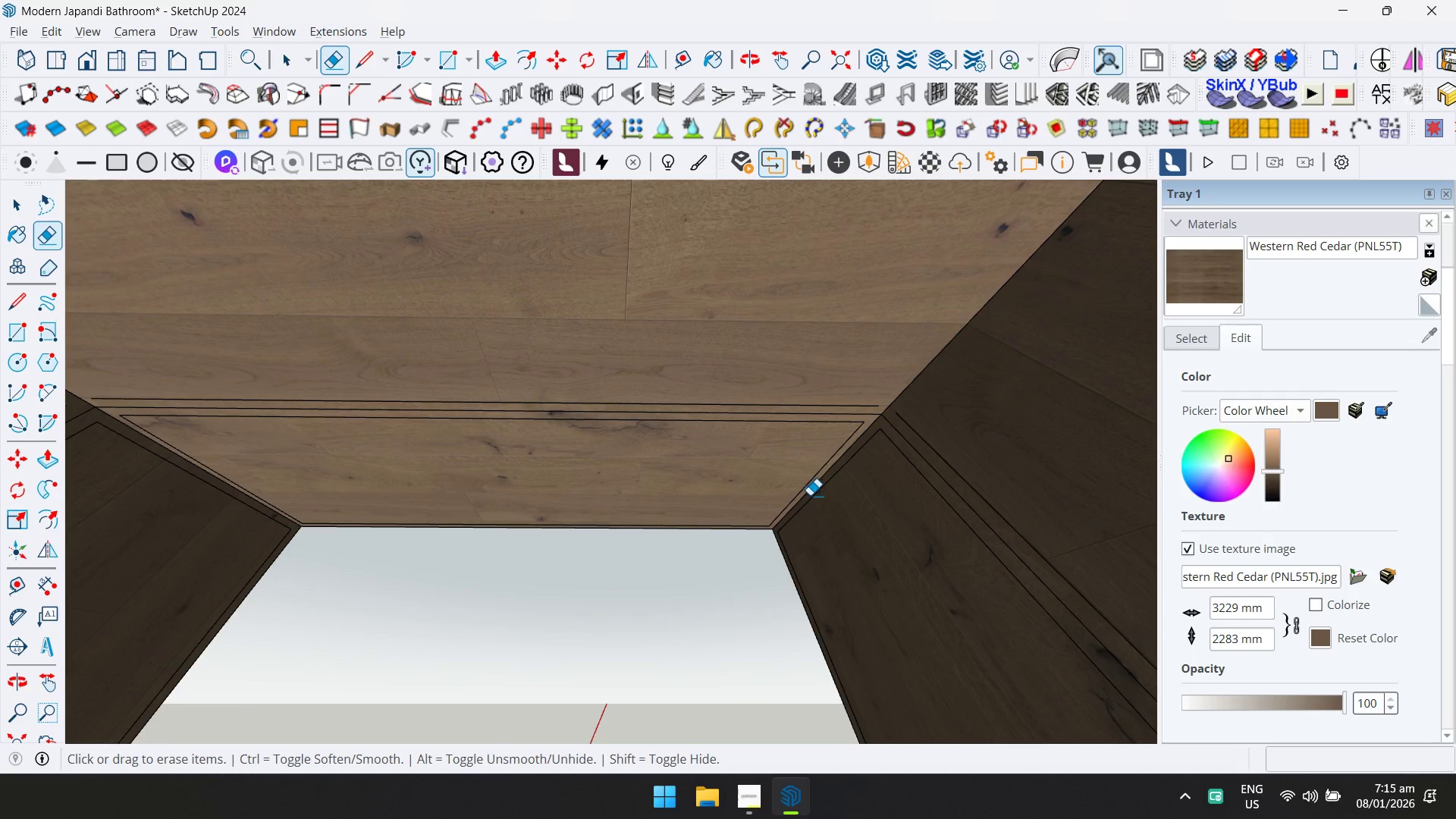 
left_click([811, 497])
 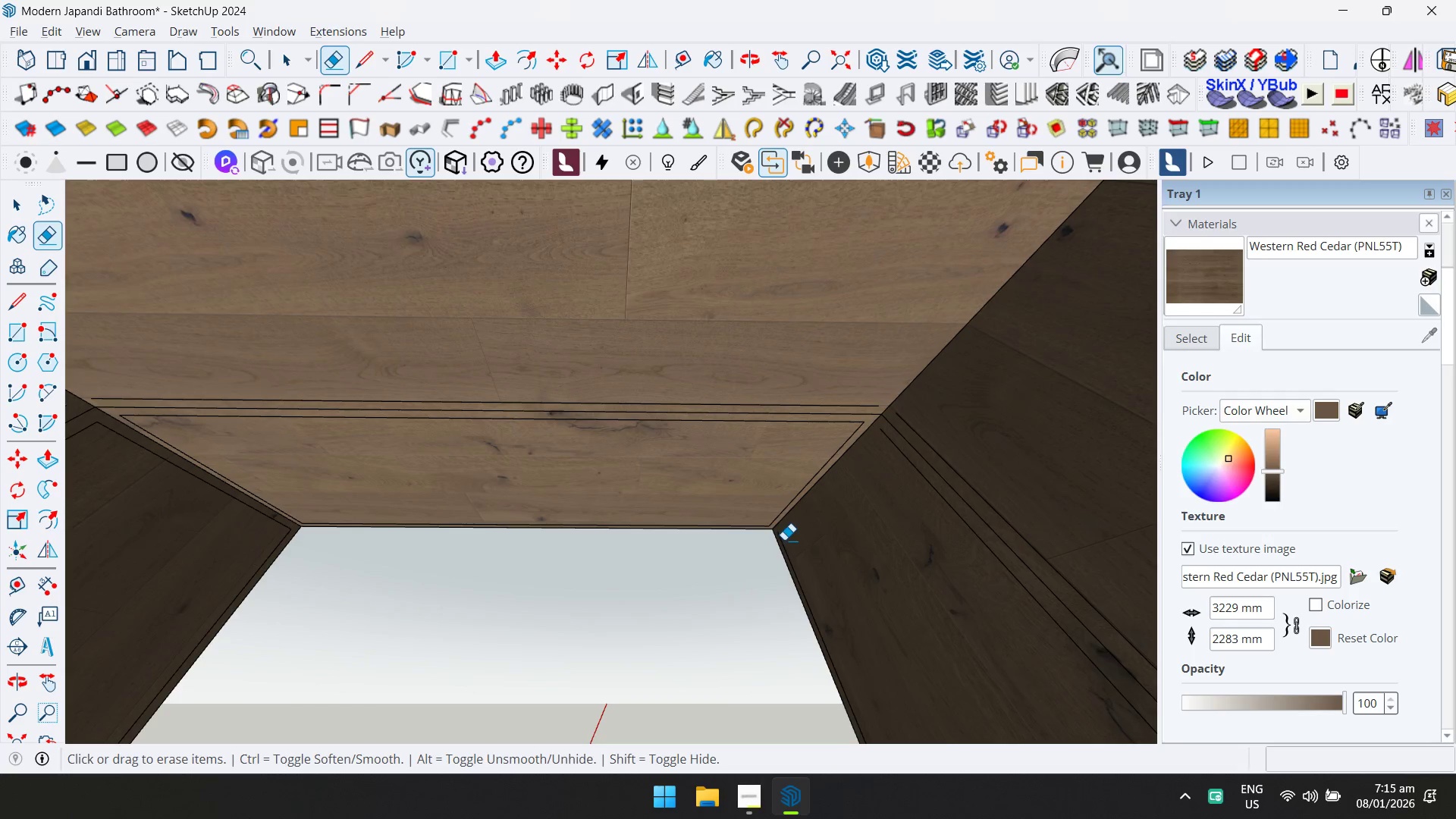 
left_click([782, 540])
 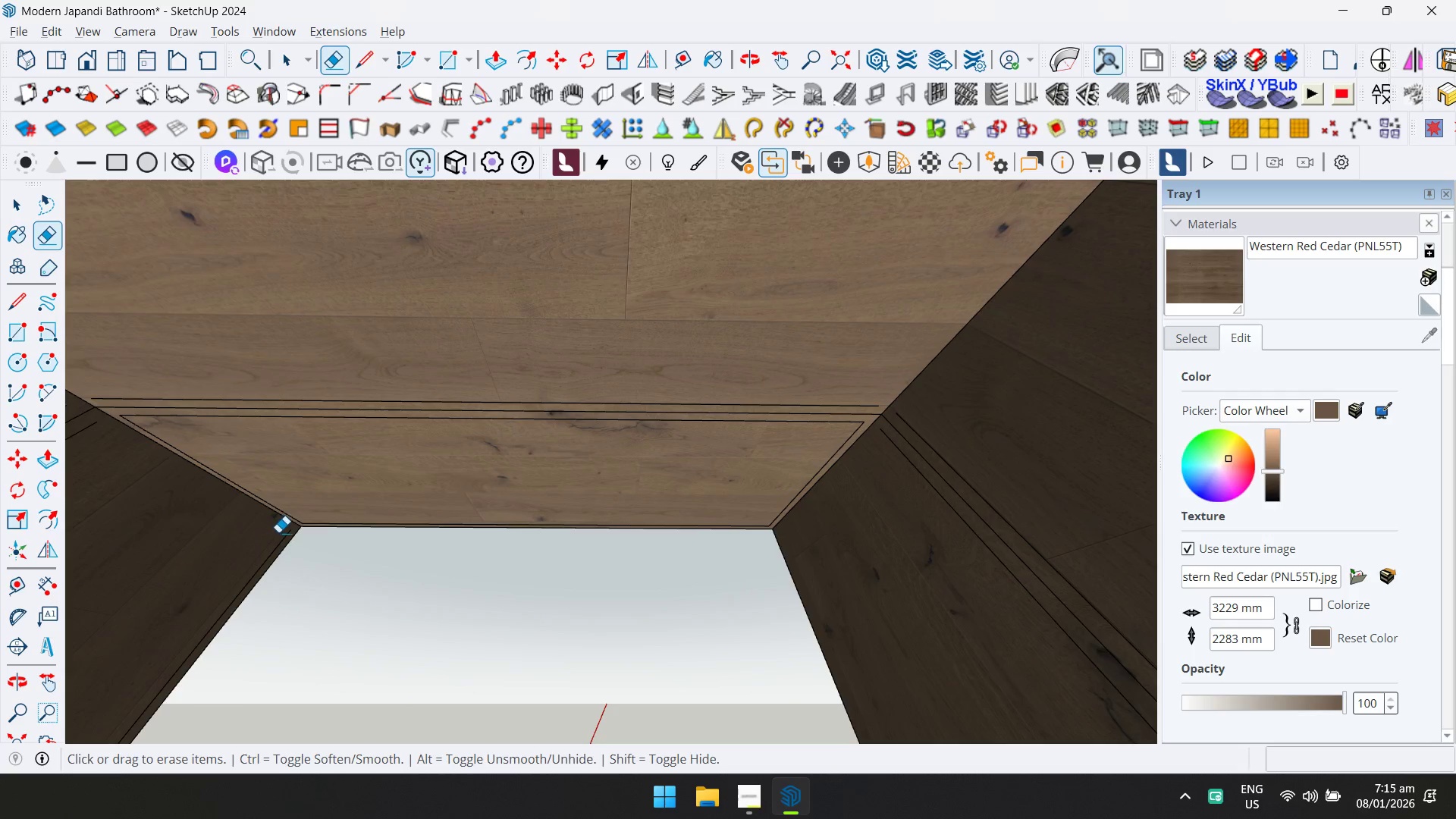 
hold_key(key=ShiftLeft, duration=0.45)
 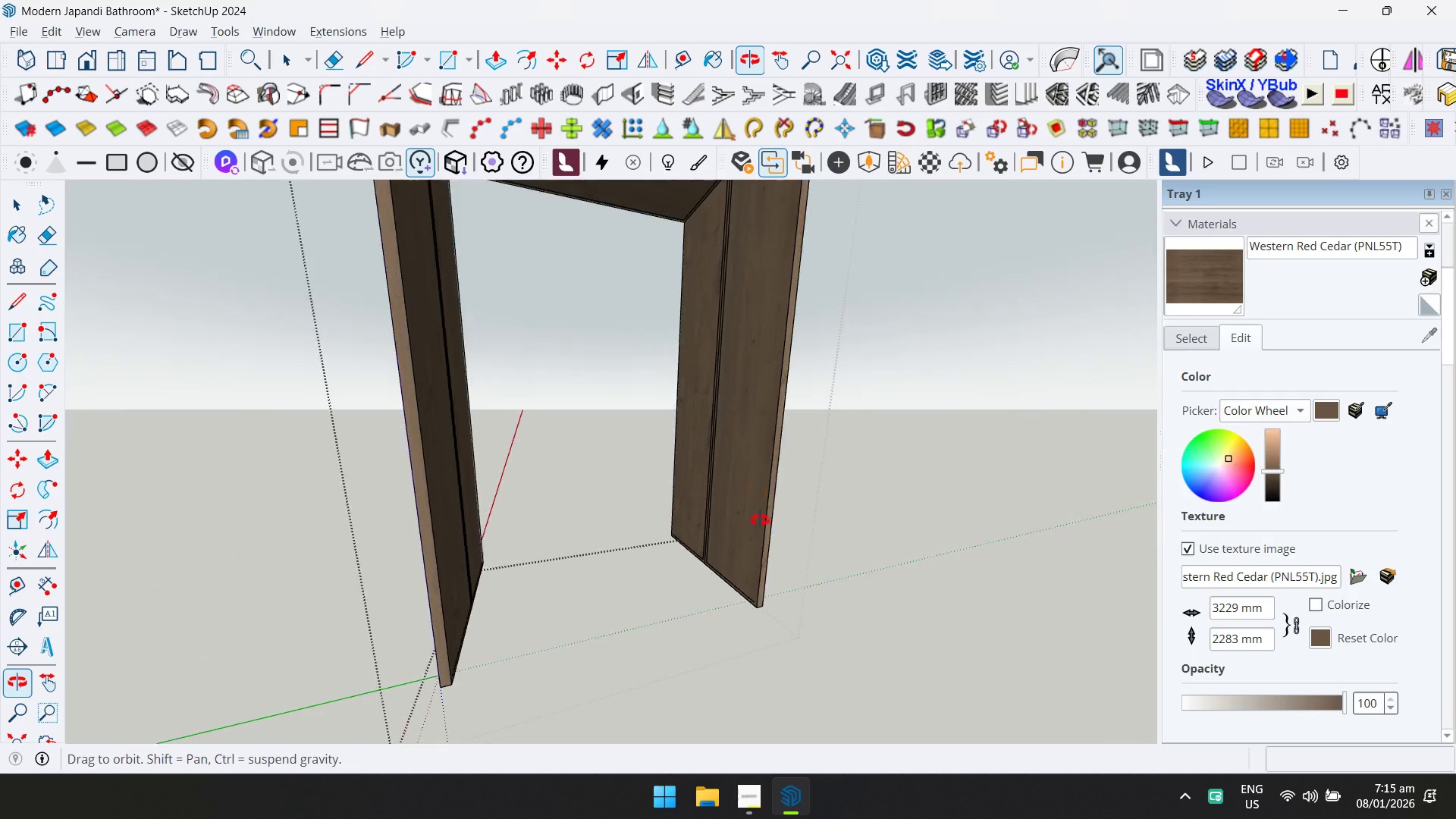 
scroll: coordinate [590, 495], scroll_direction: down, amount: 10.0
 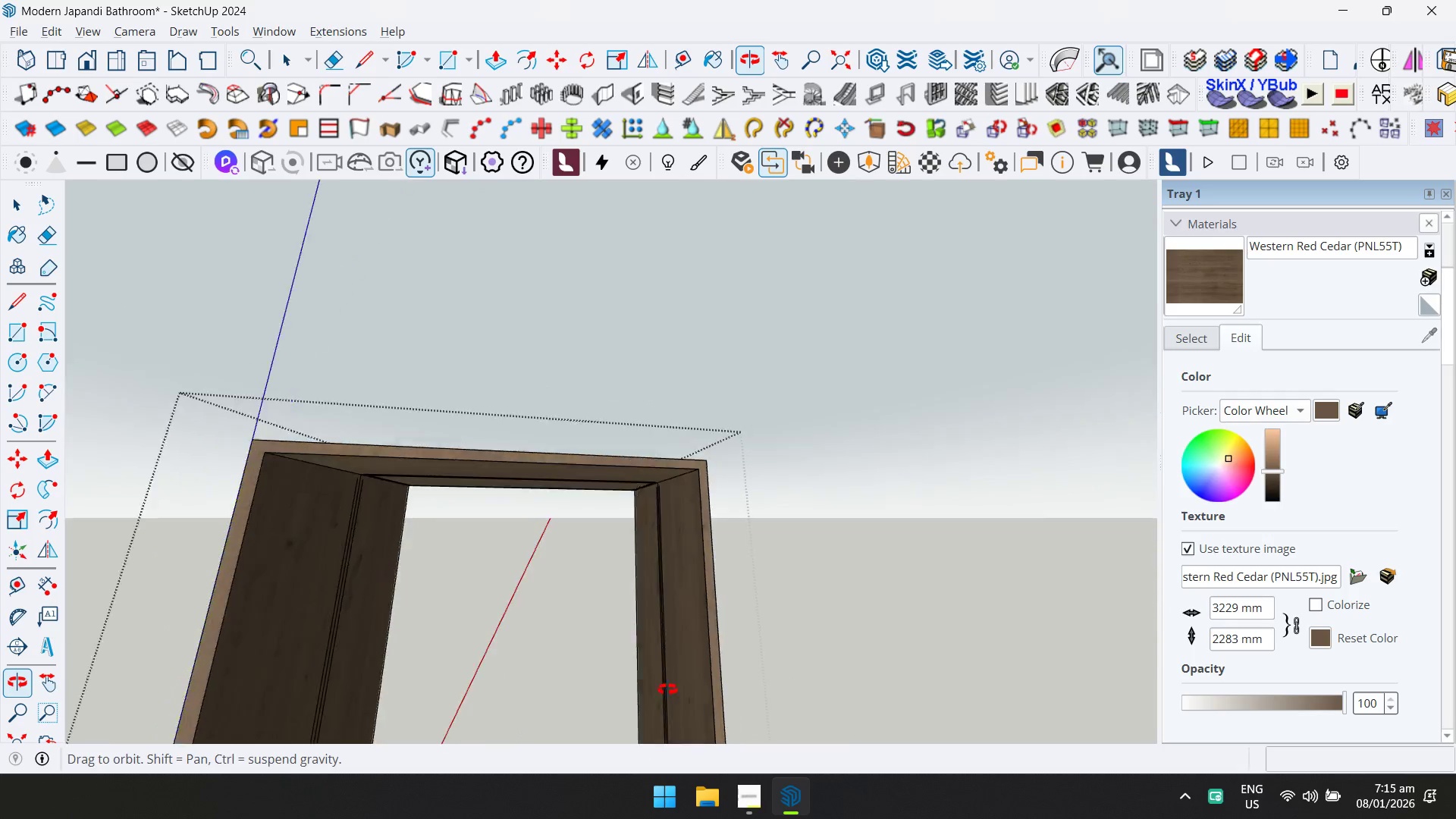 
scroll: coordinate [724, 578], scroll_direction: up, amount: 11.0
 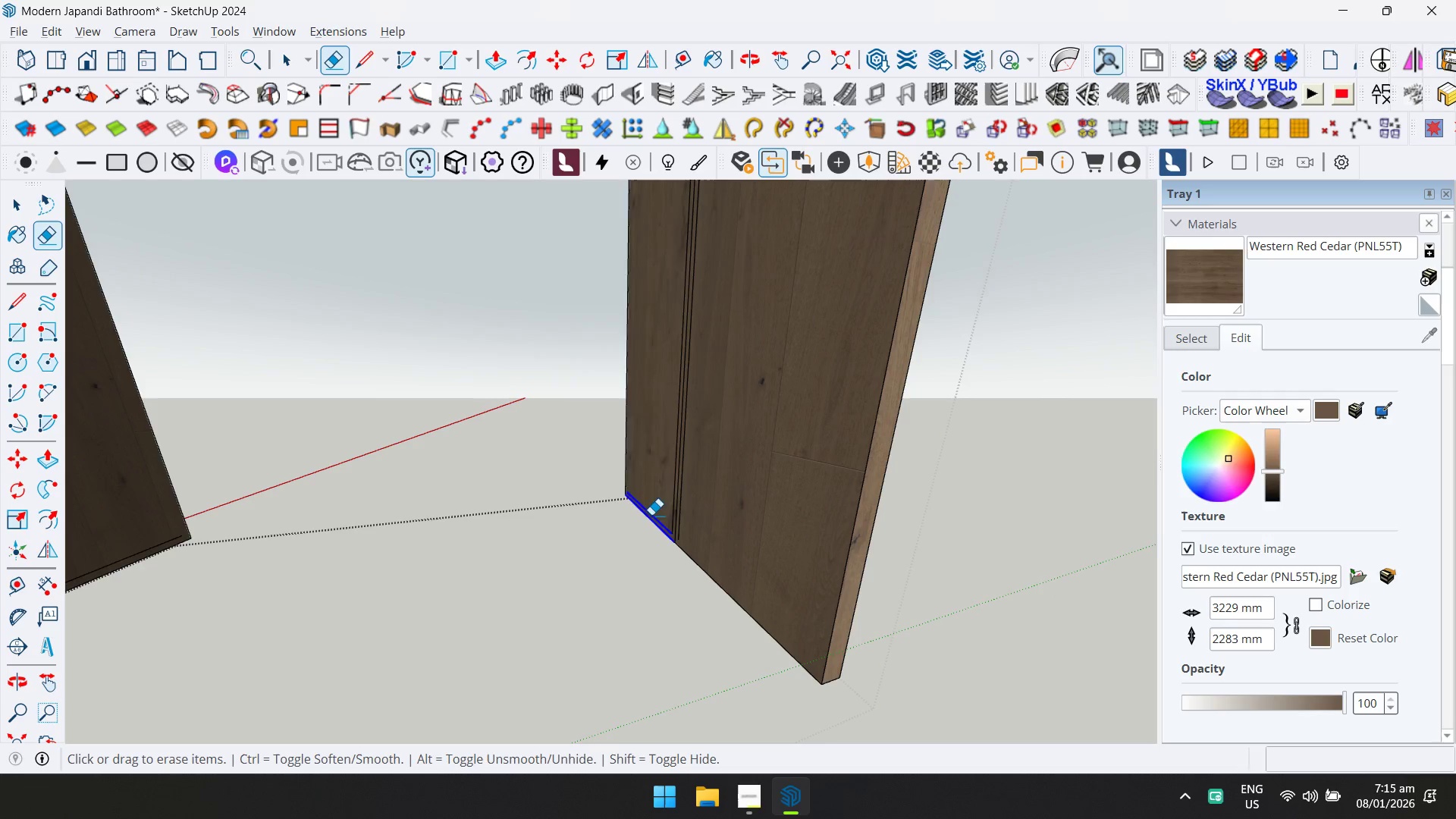 
key(Control+ControlLeft)
 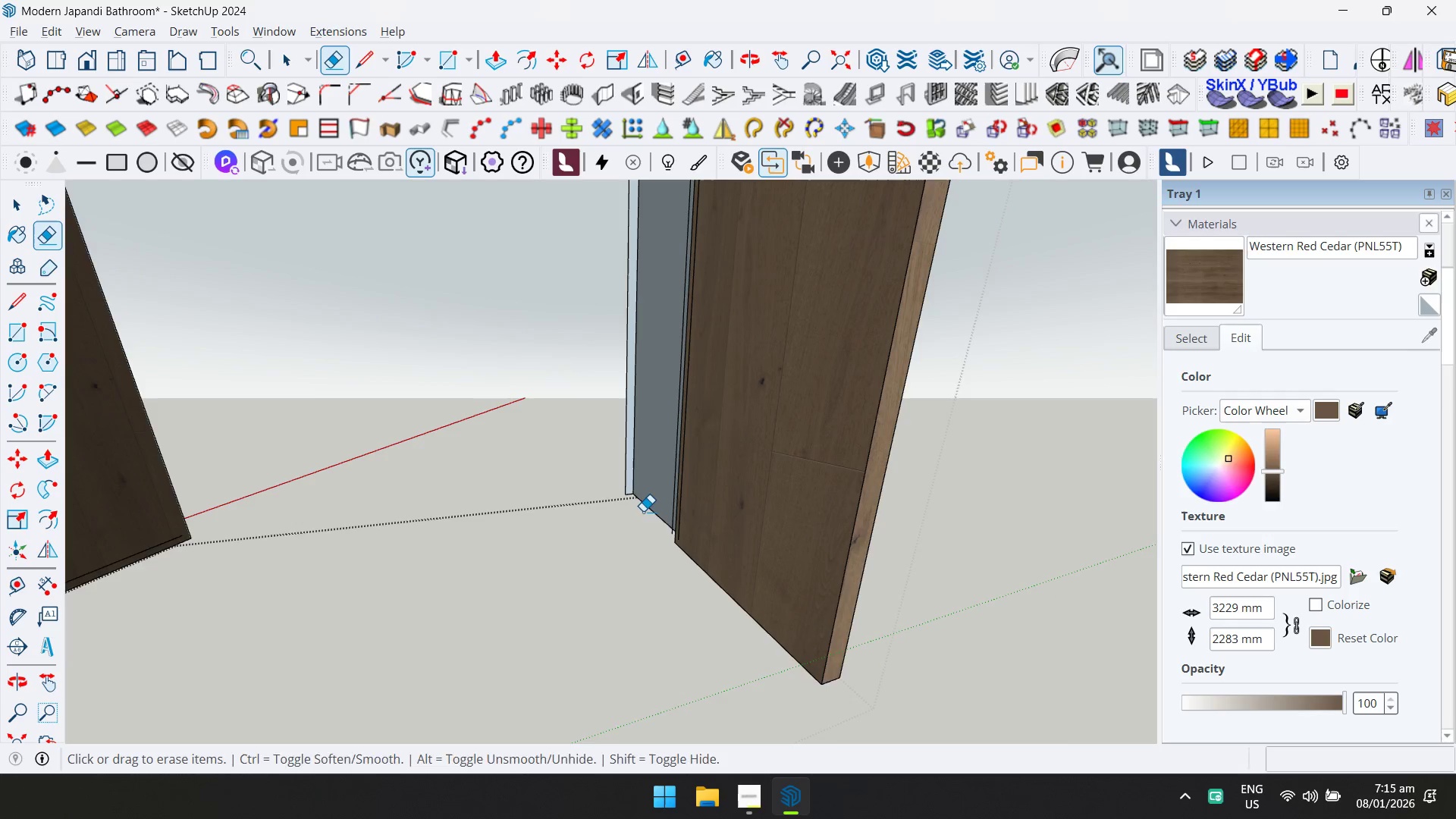 
key(Control+Z)
 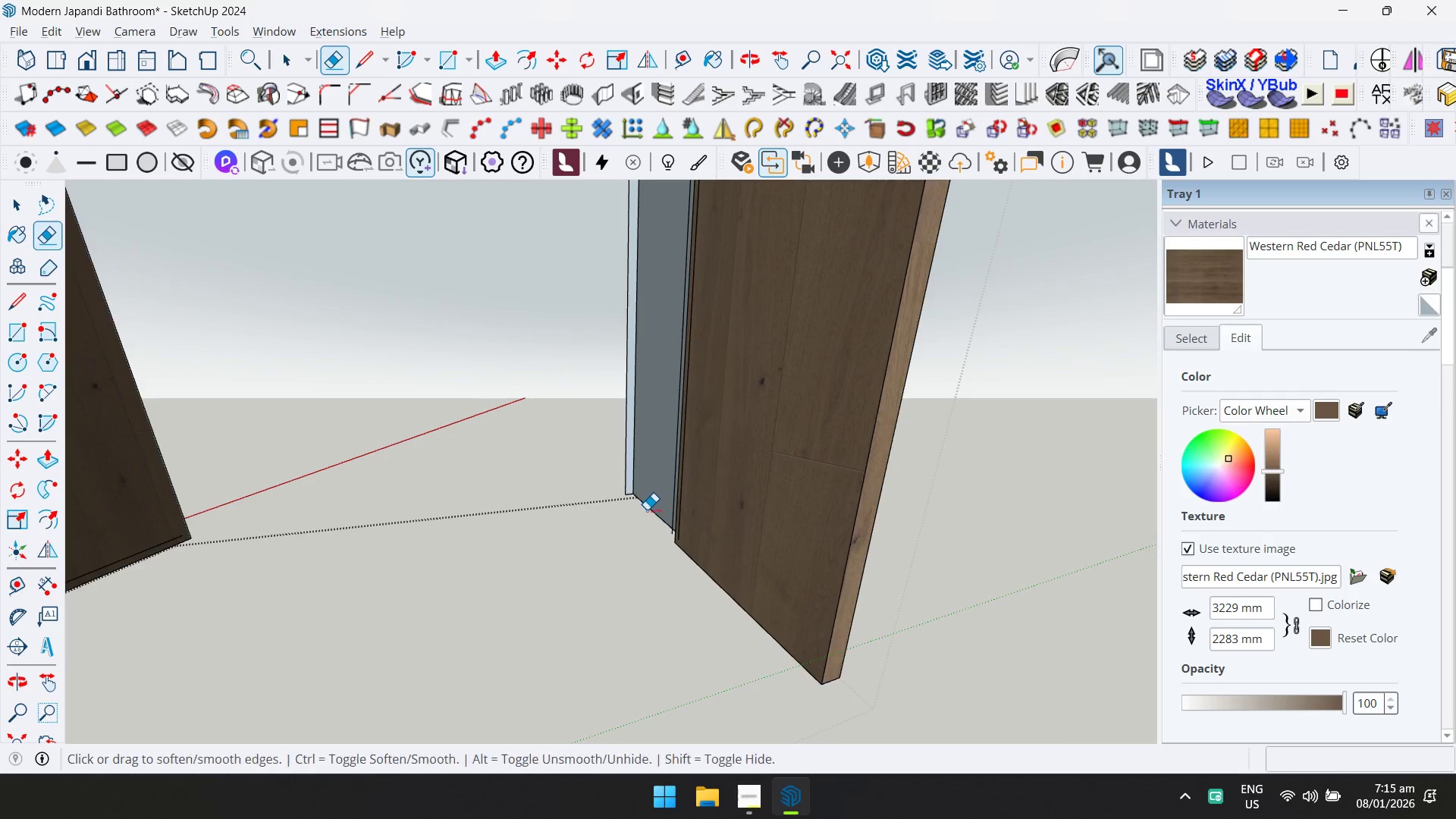 
scroll: coordinate [649, 510], scroll_direction: up, amount: 4.0
 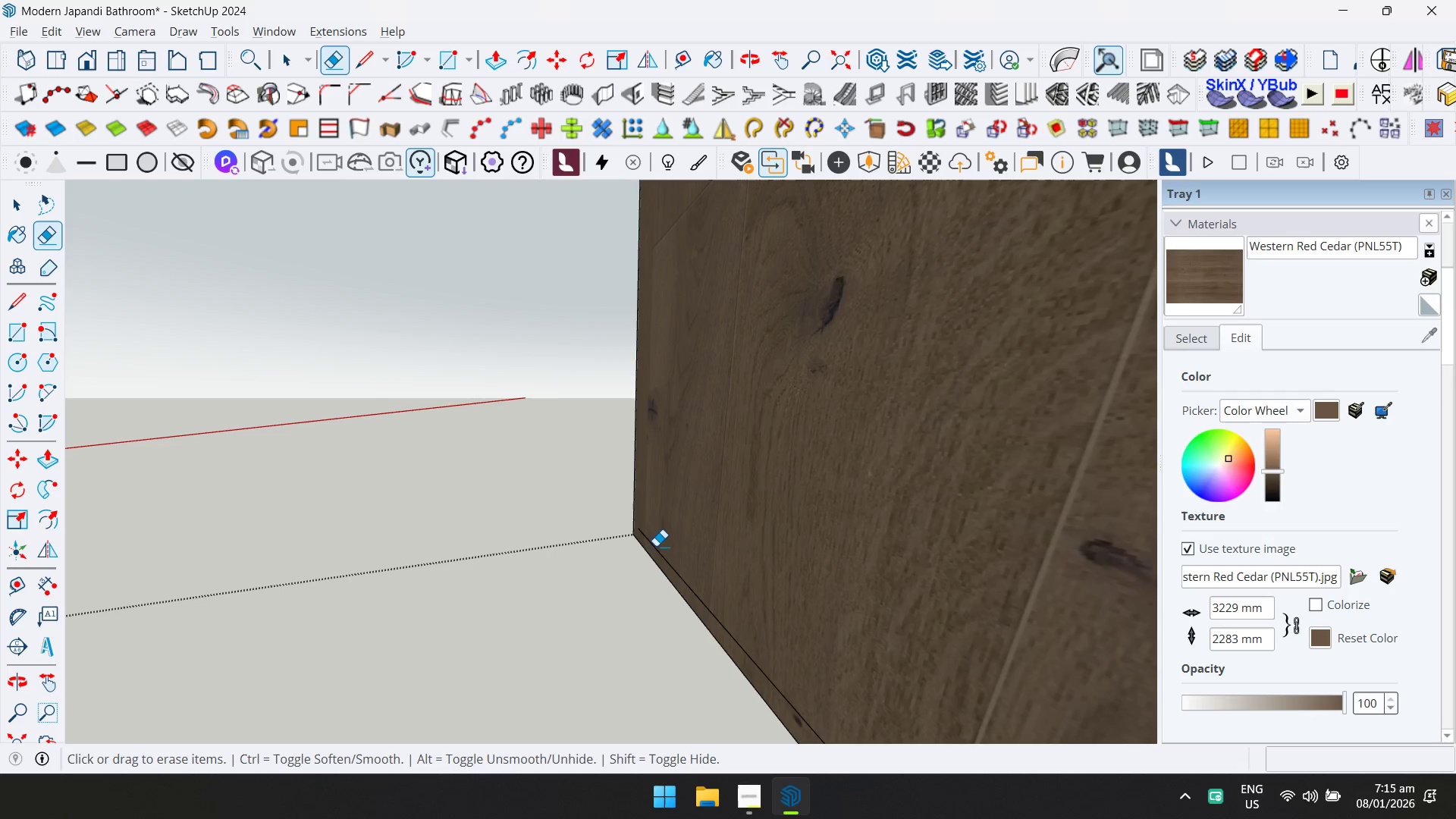 
left_click([657, 552])
 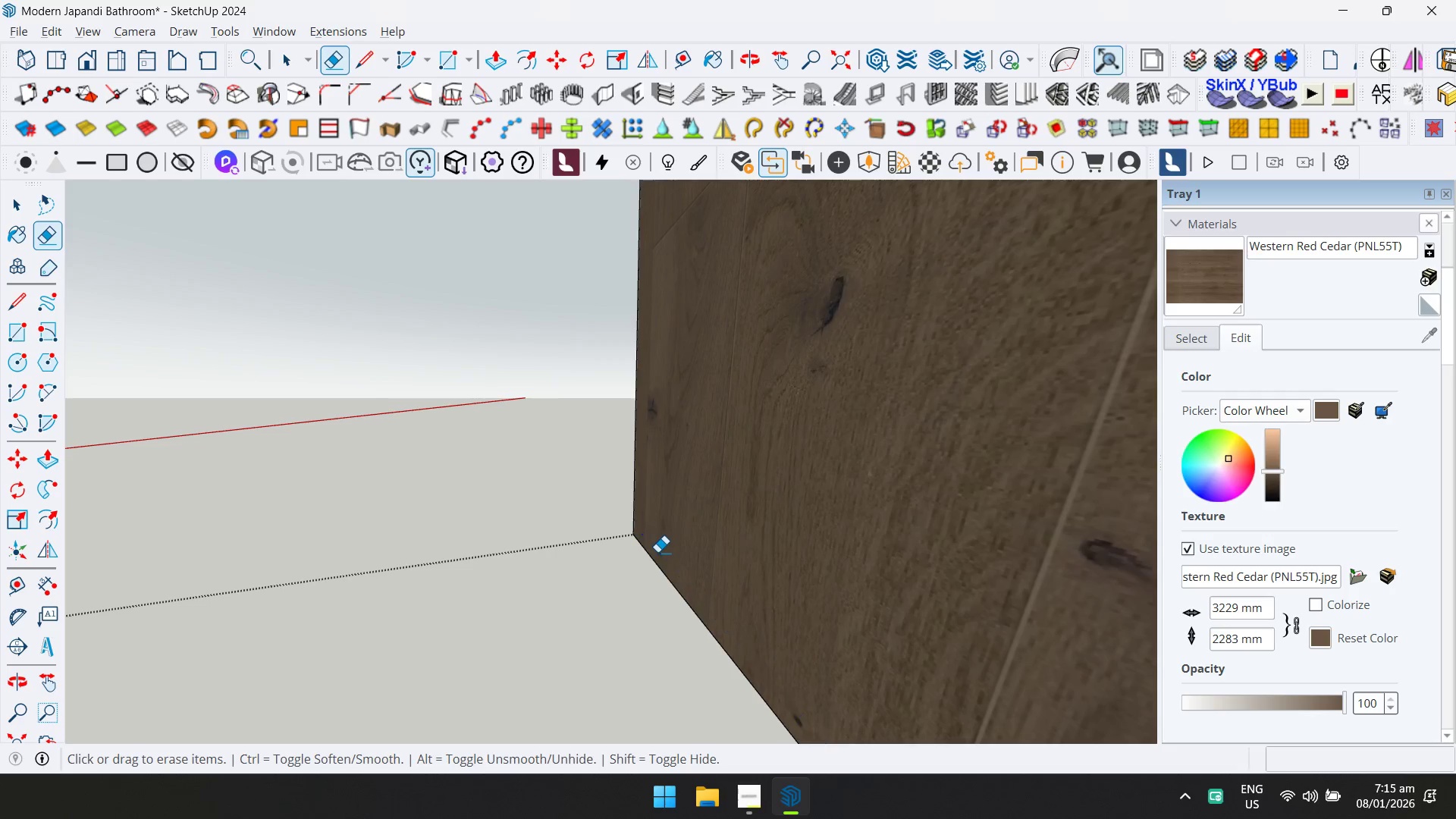 
scroll: coordinate [351, 570], scroll_direction: down, amount: 1.0
 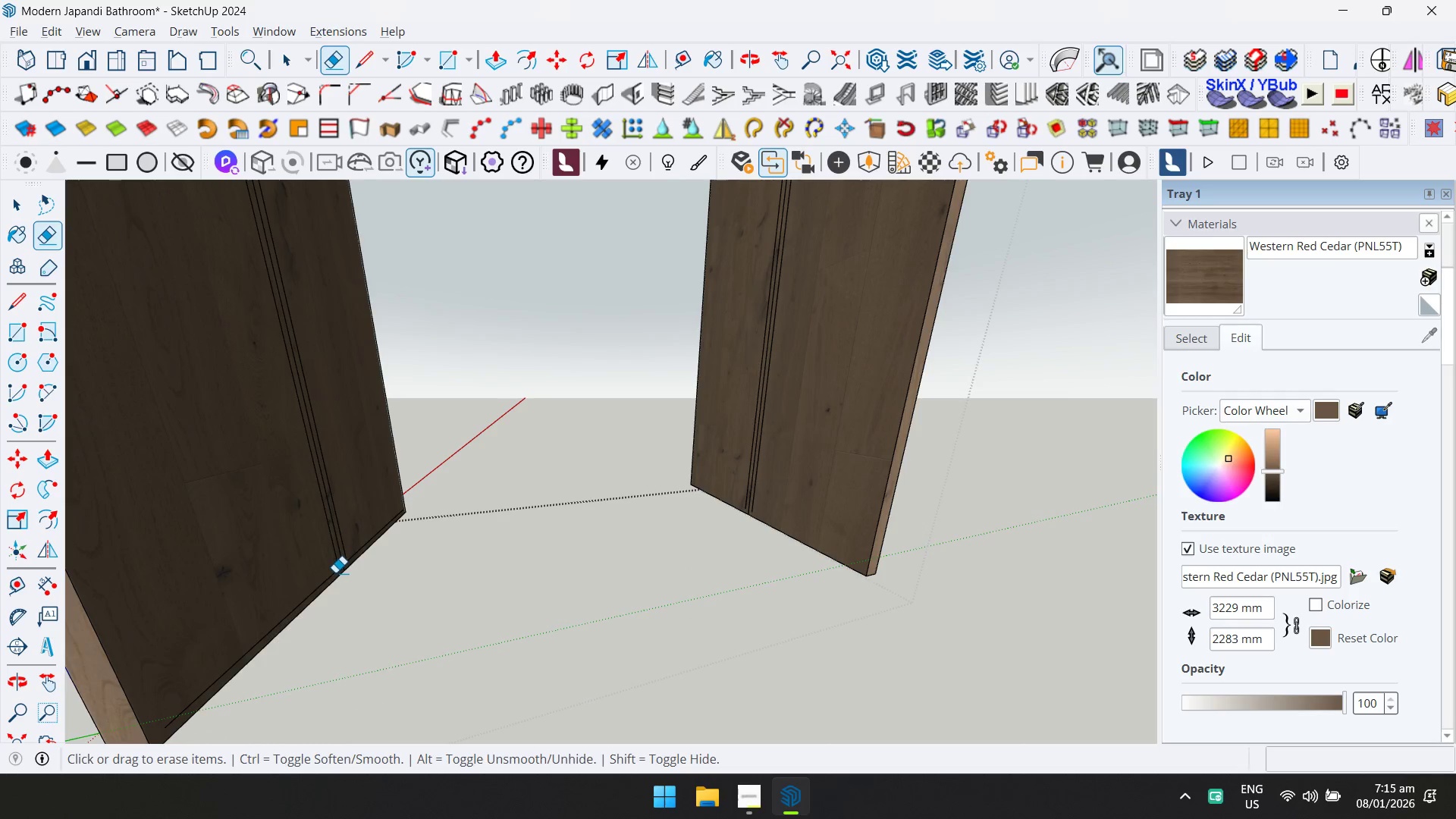 
left_click([331, 575])
 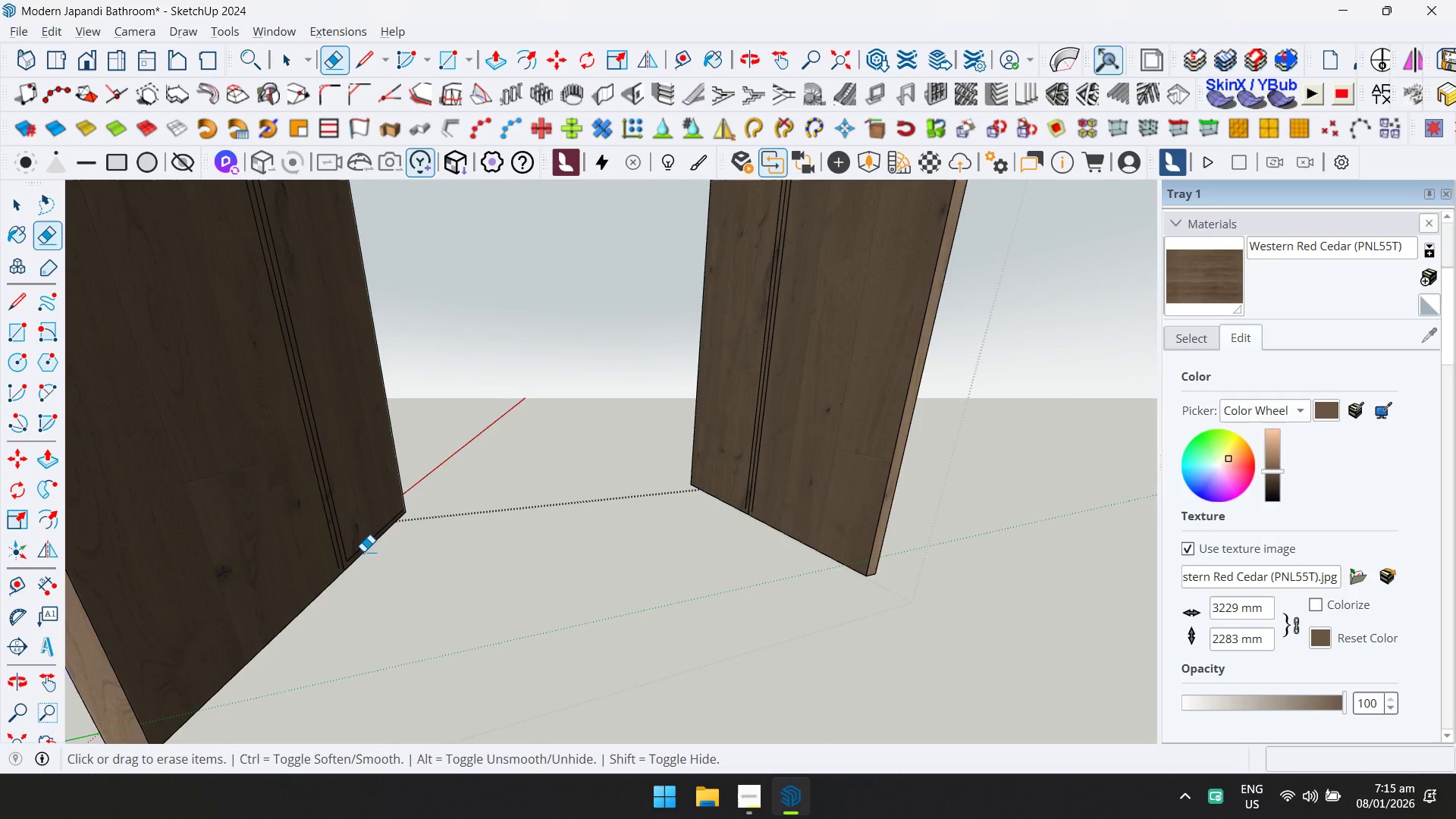 
left_click([363, 548])
 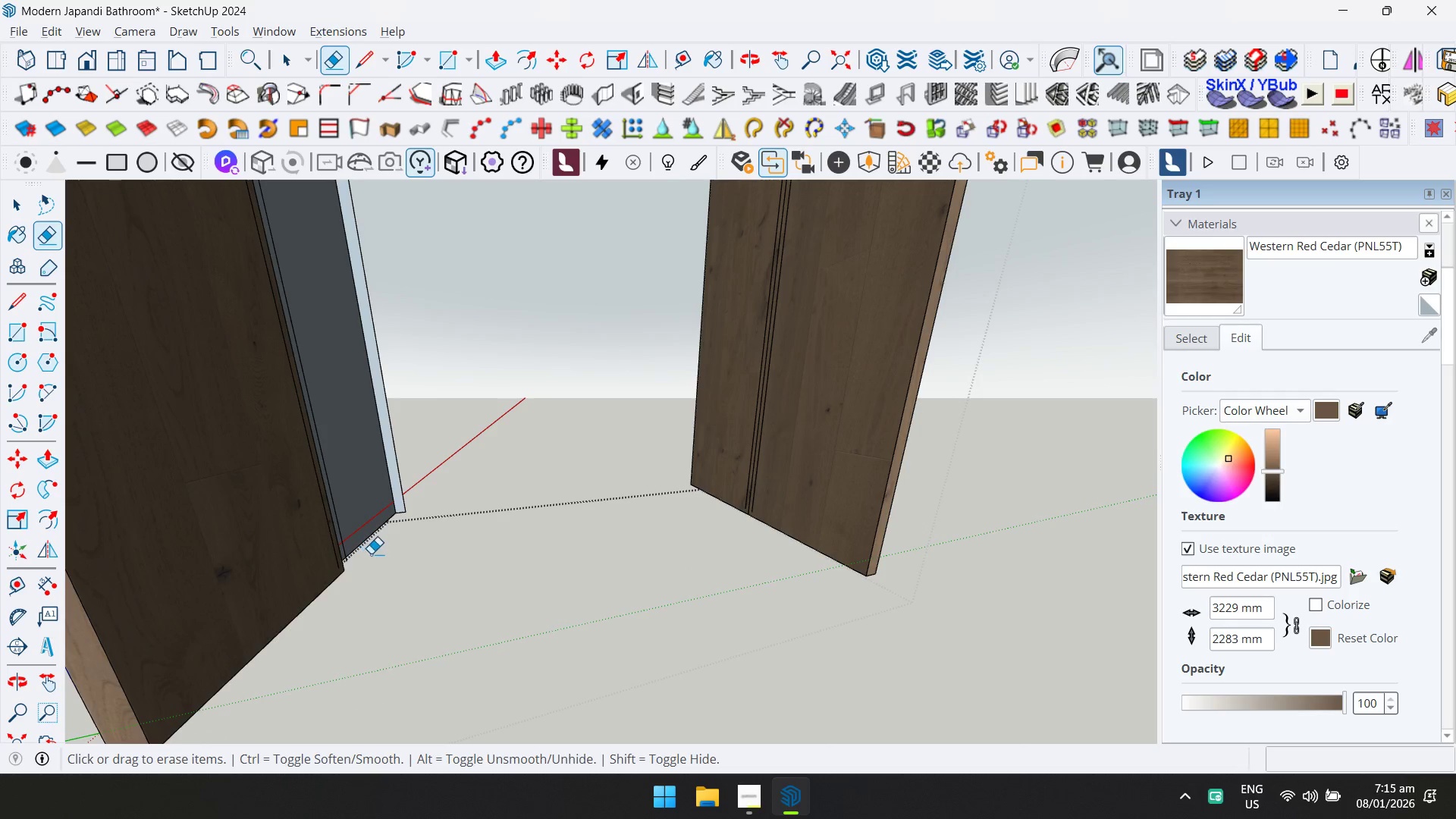 
key(Control+ControlLeft)
 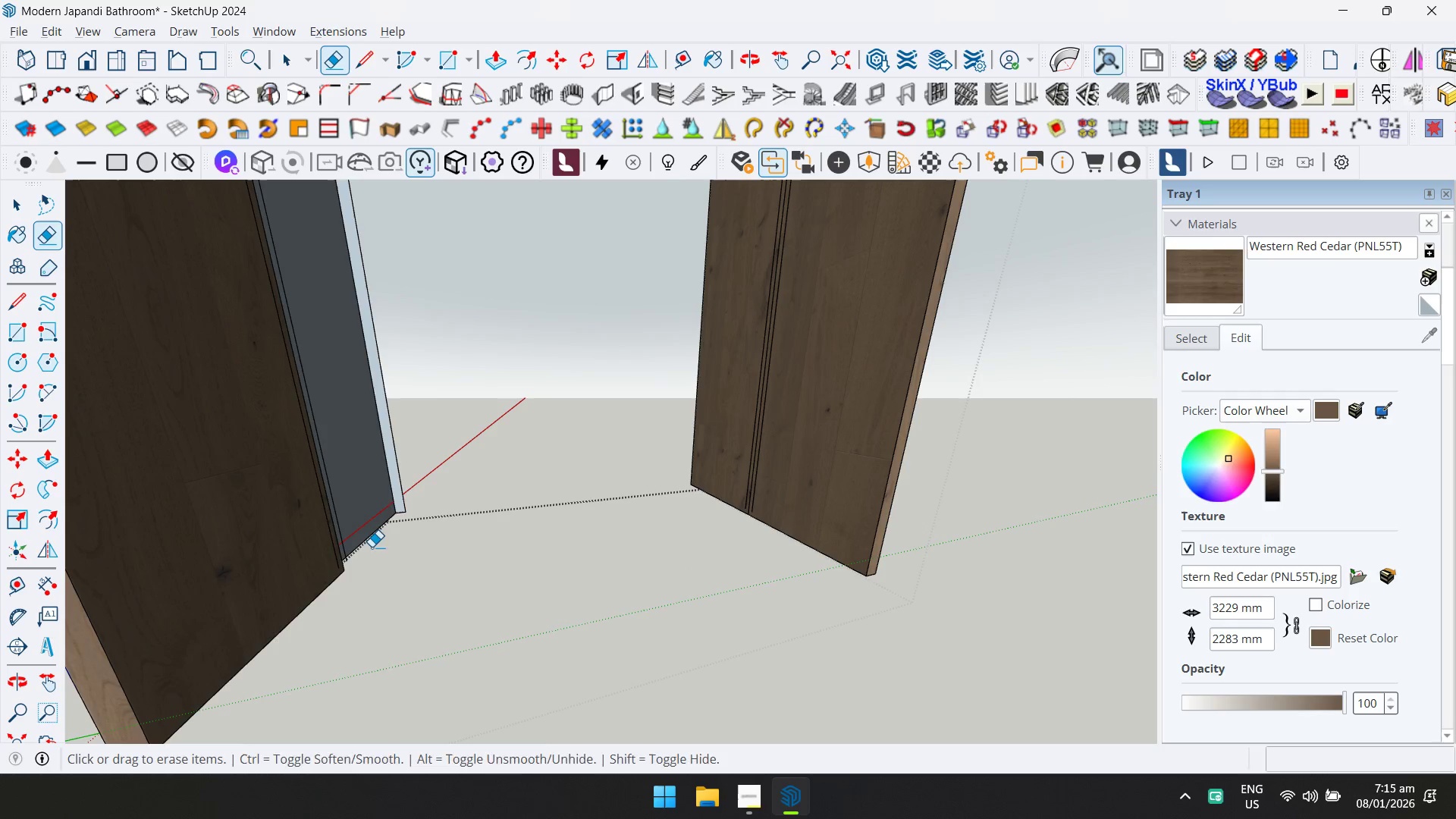 
key(Control+Z)
 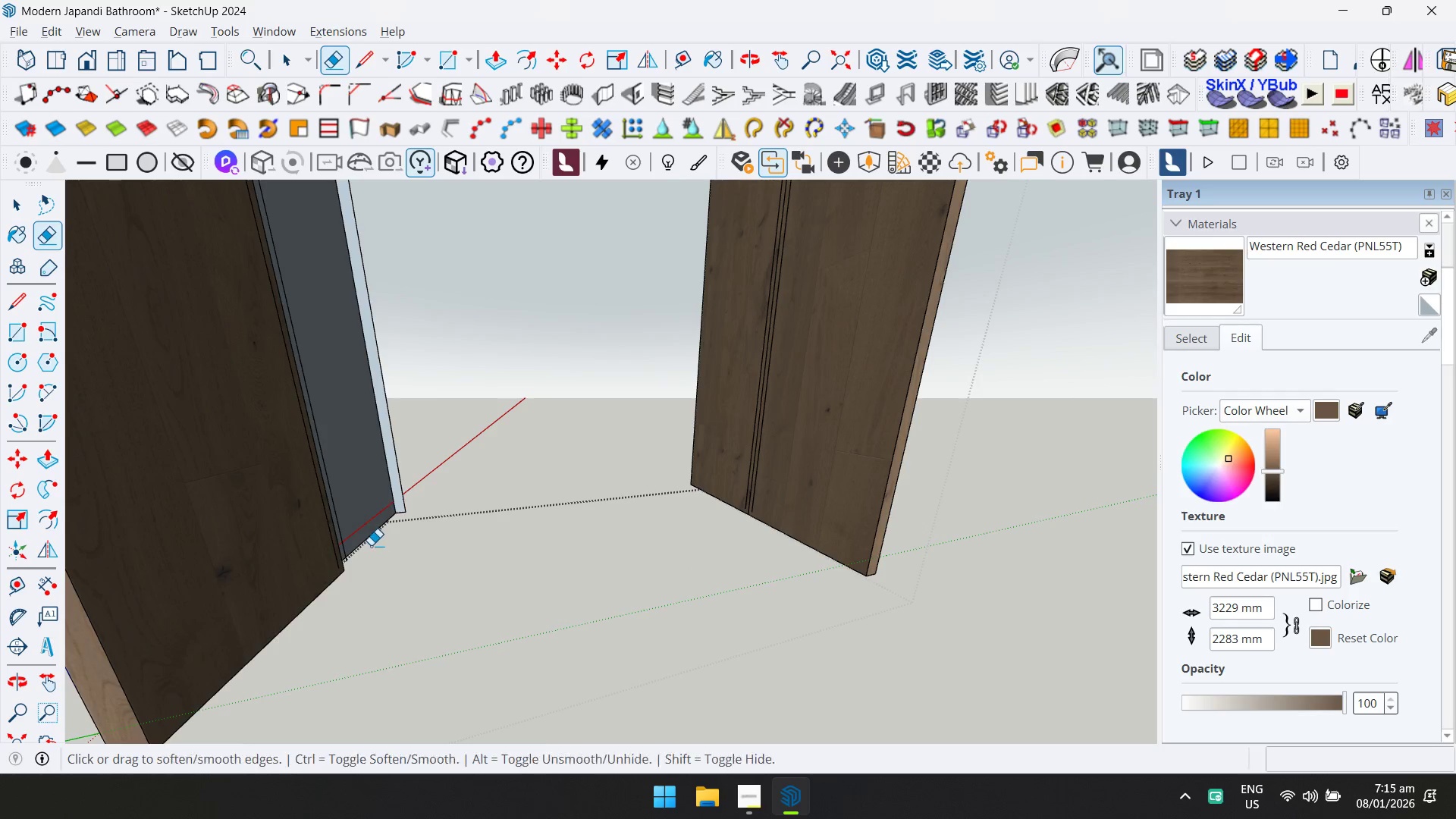 
left_click([366, 544])
 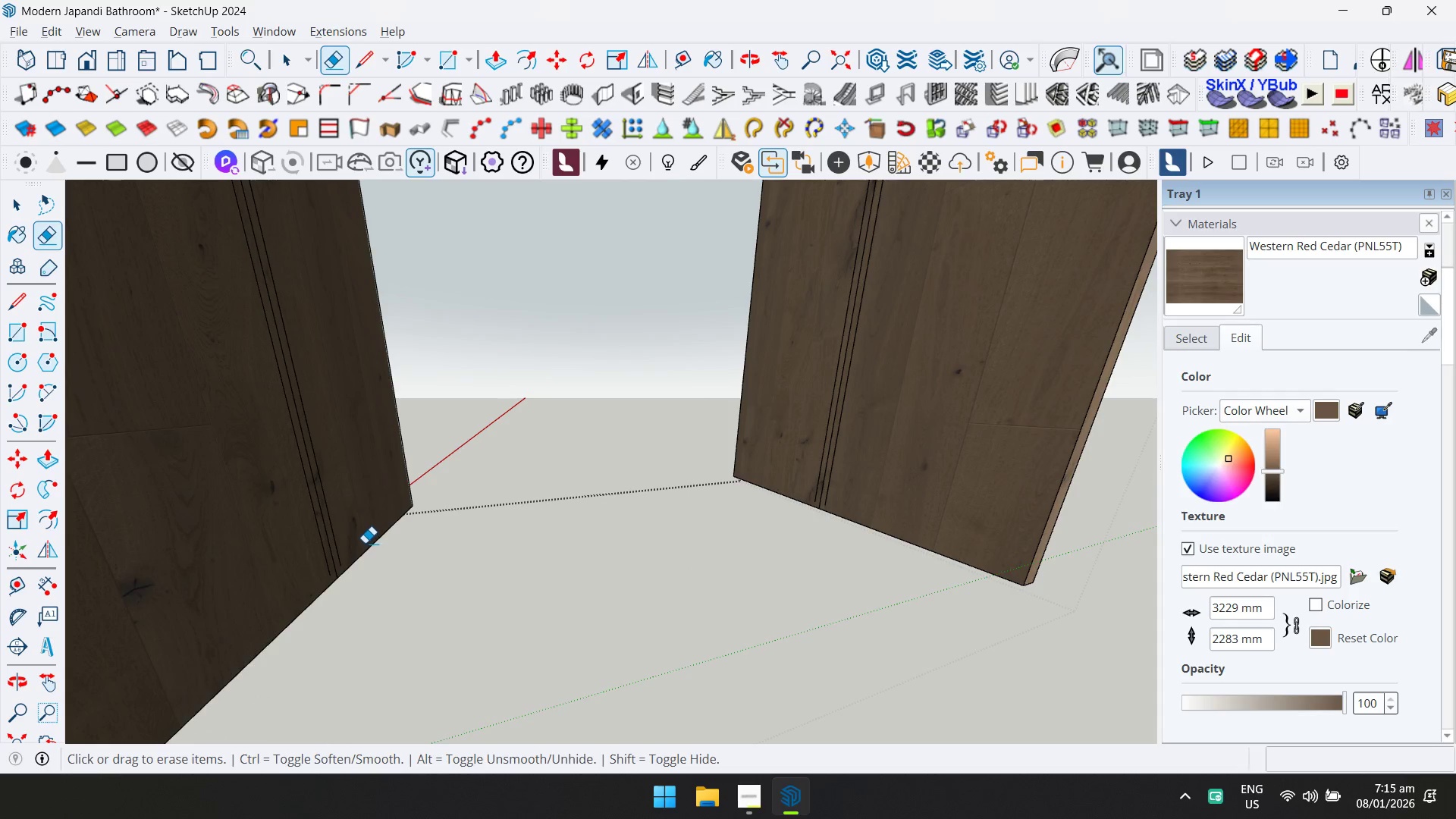 
scroll: coordinate [366, 545], scroll_direction: up, amount: 3.0
 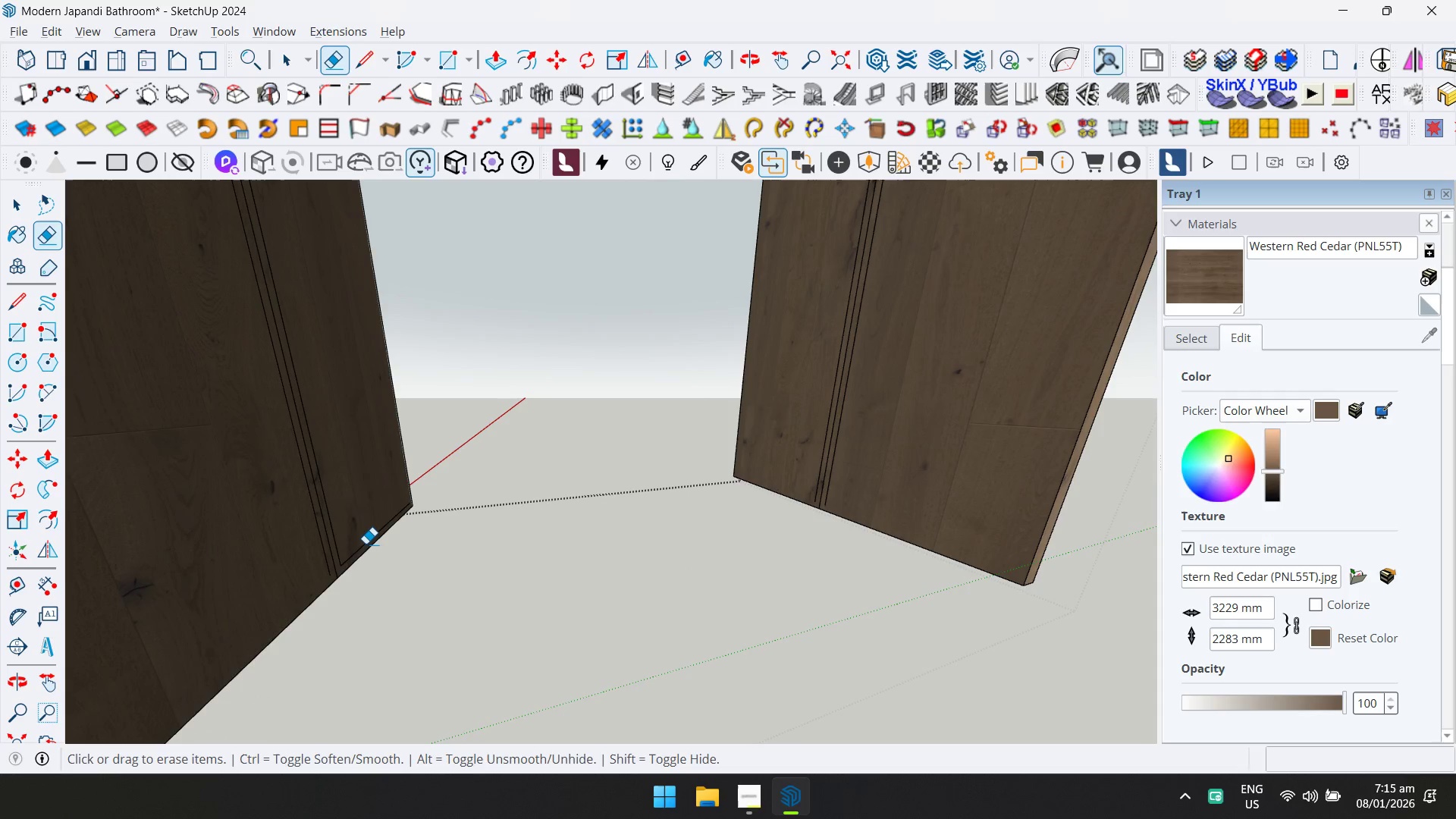 
key(L)
 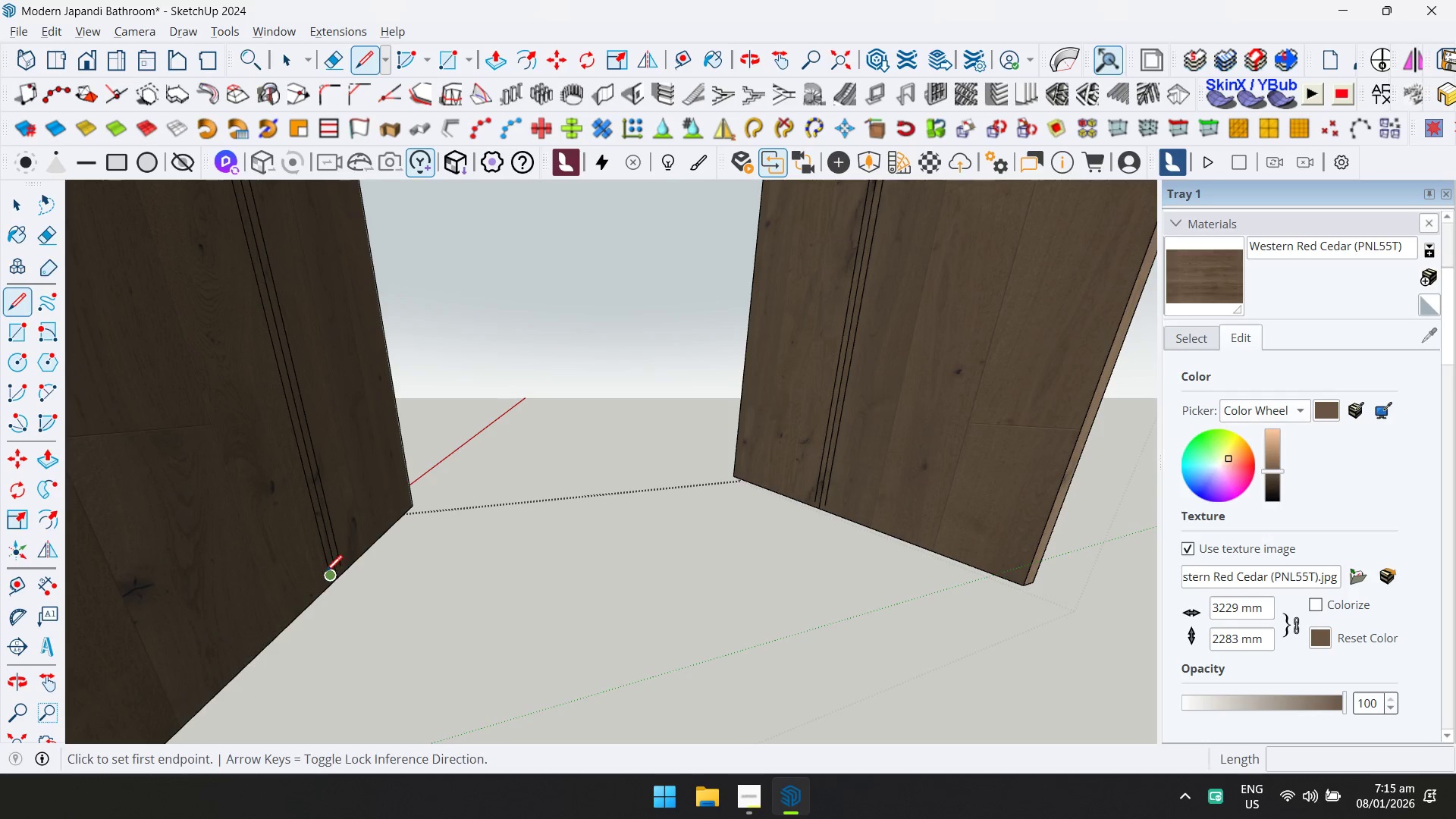 
left_click([325, 573])
 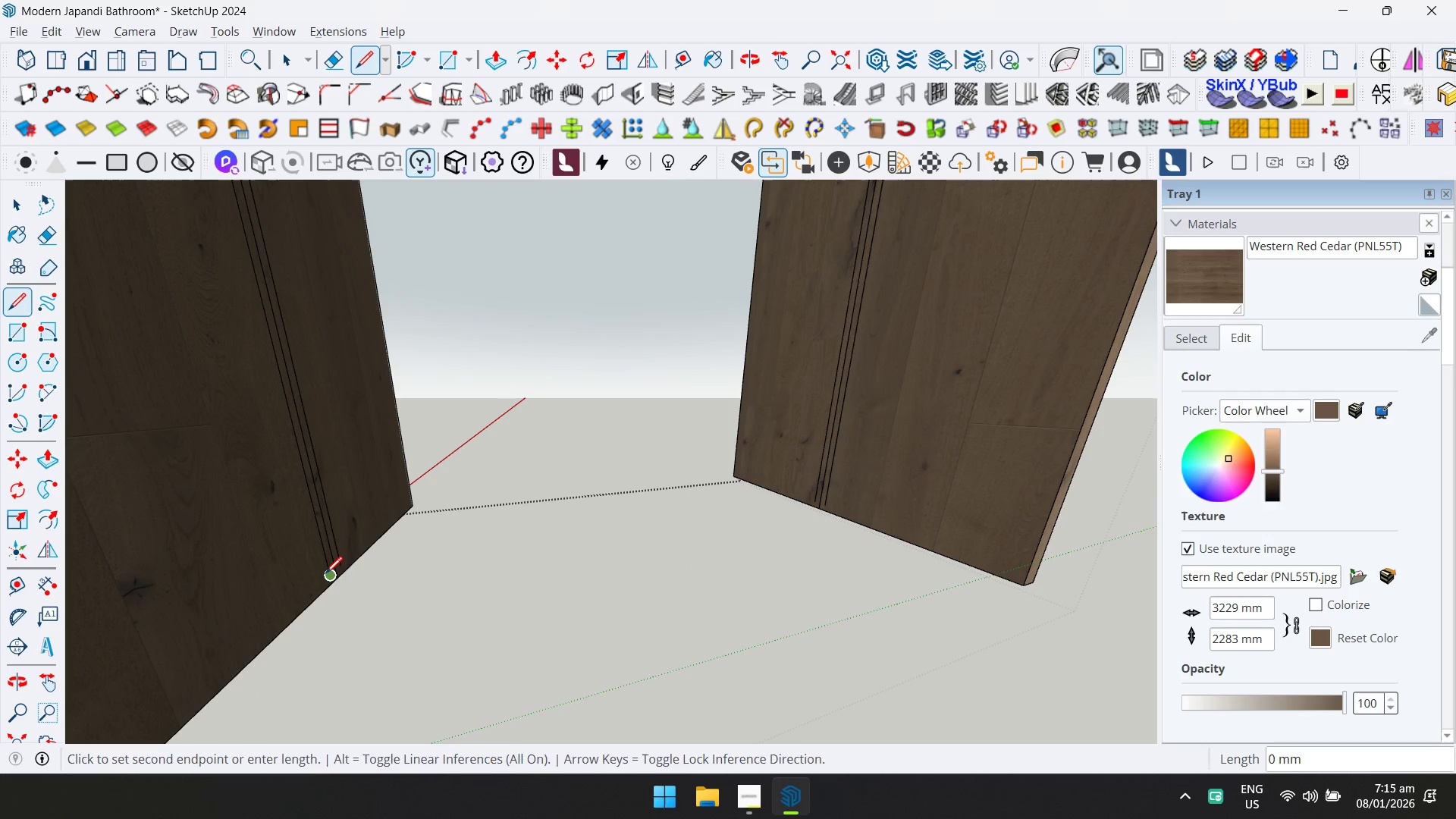 
key(ArrowUp)
 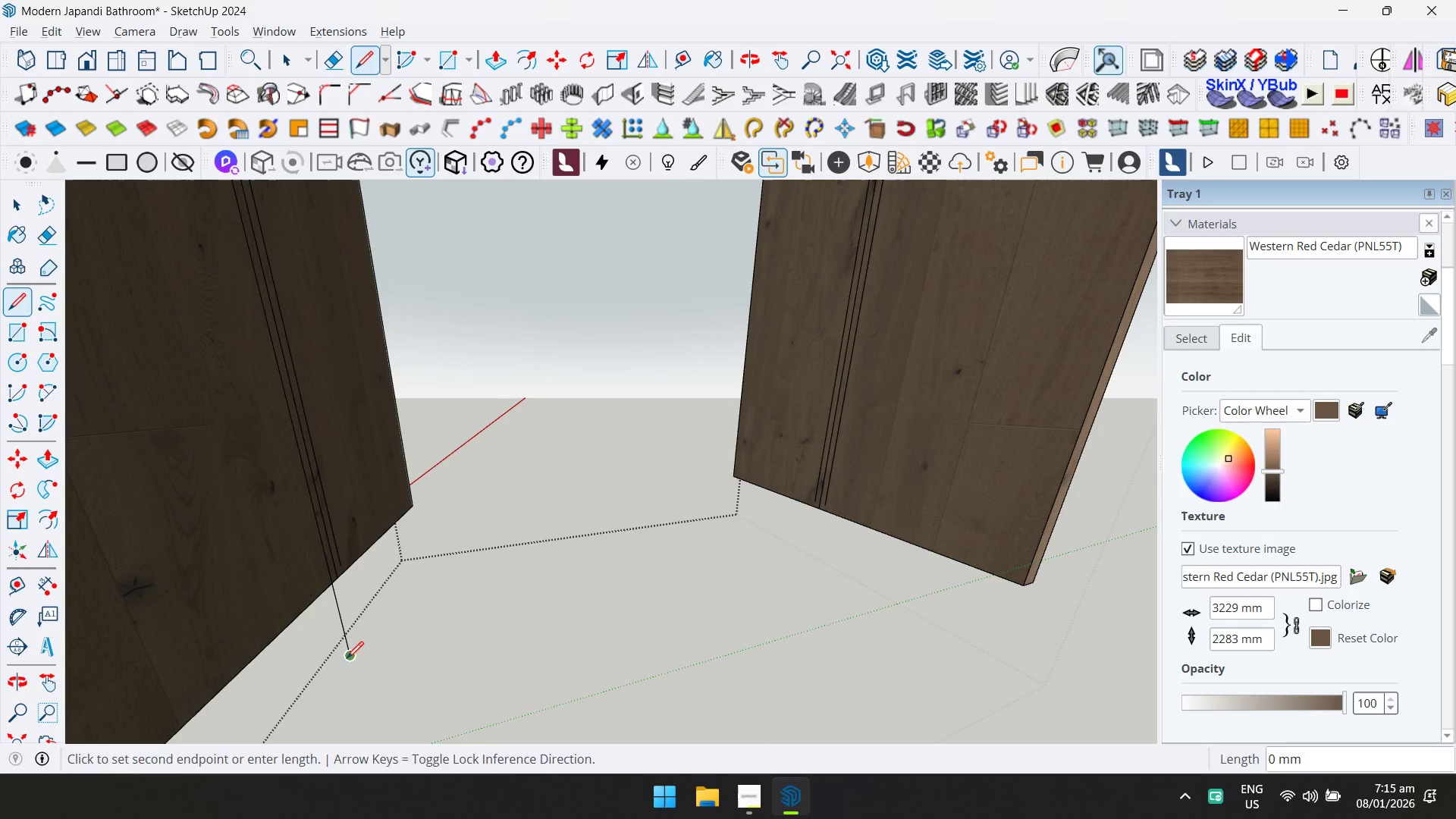 
key(Escape)
 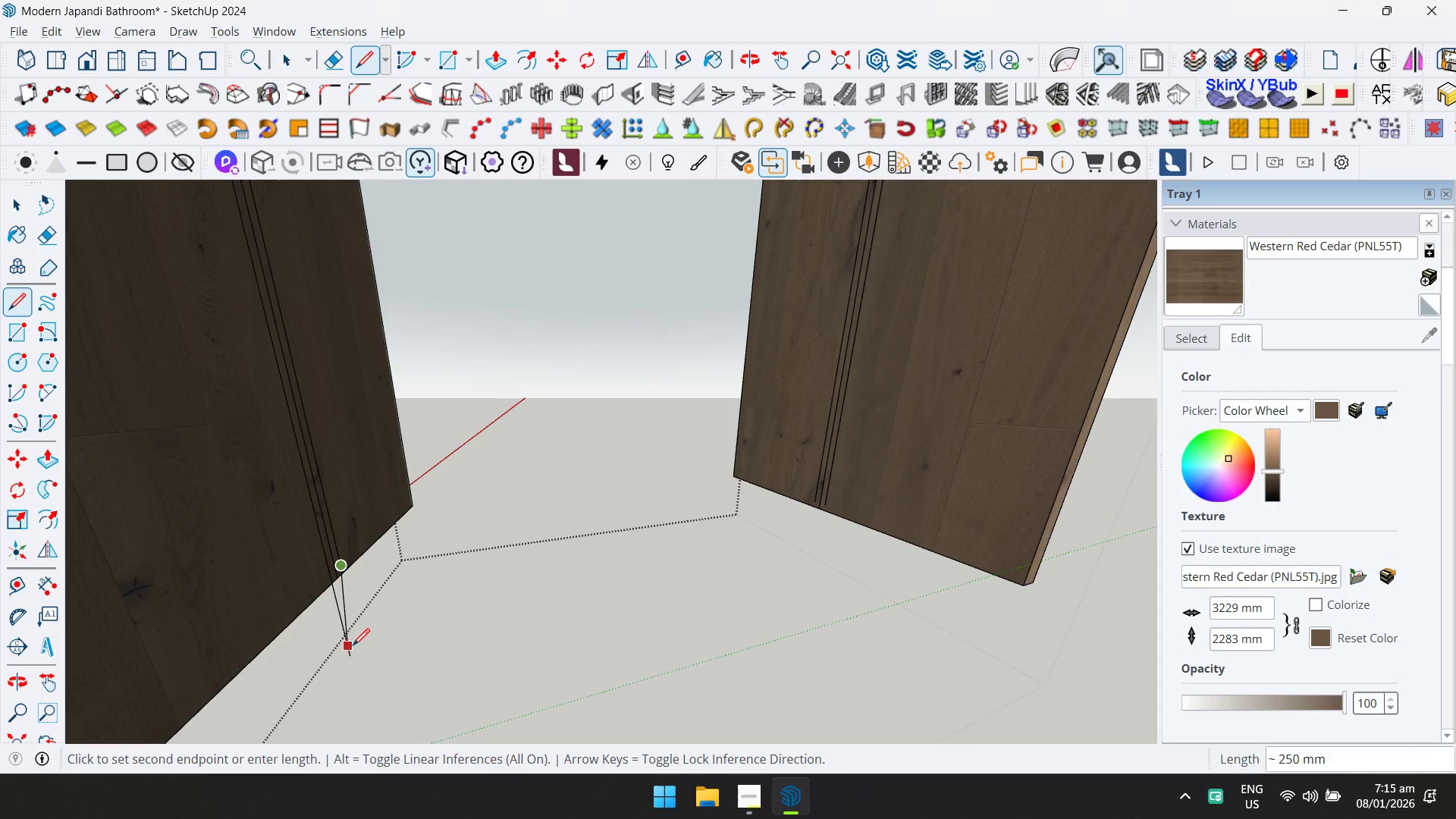 
left_click([361, 647])
 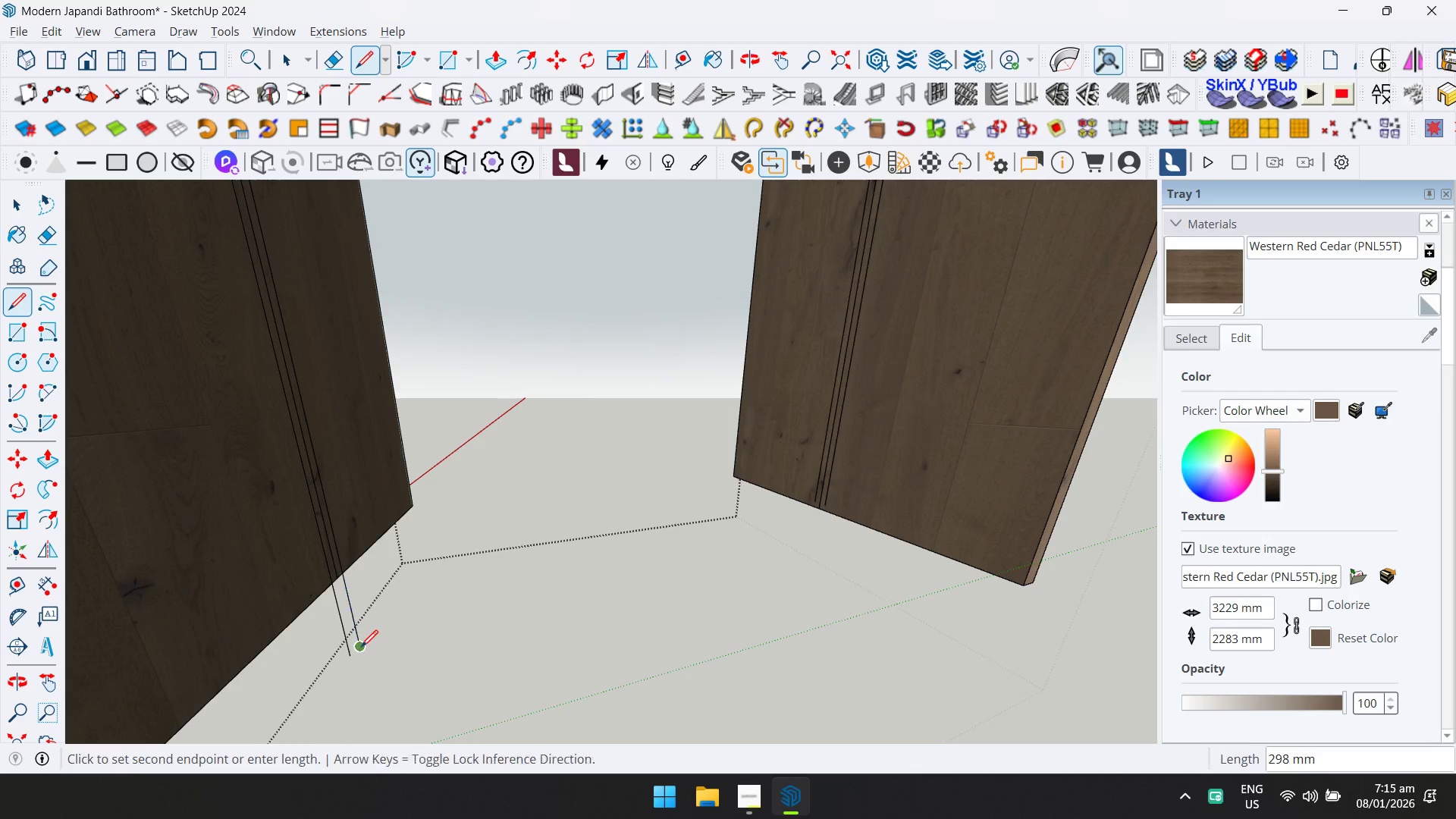 
key(E)
 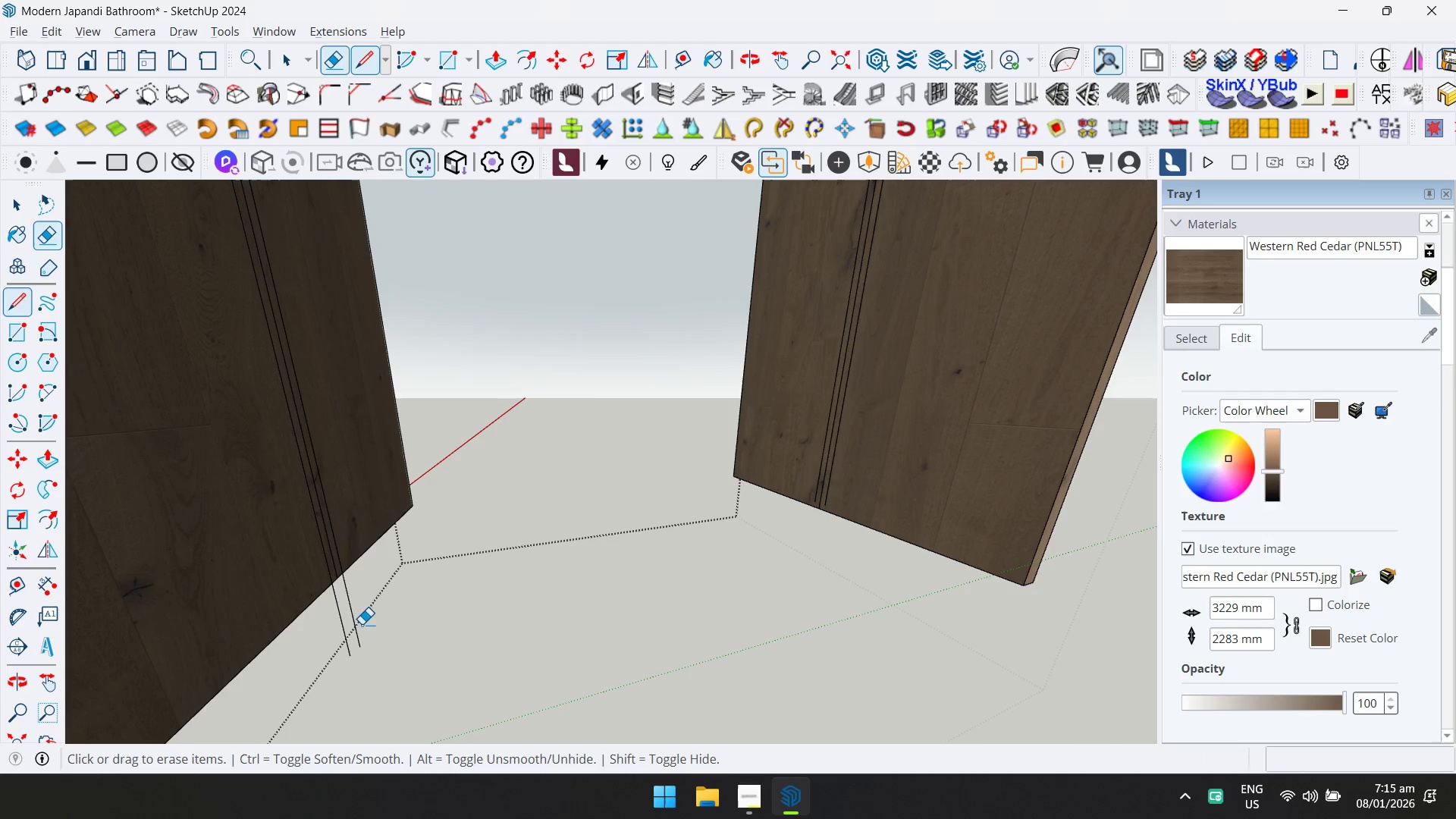 
left_click_drag(start_coordinate=[362, 617], to_coordinate=[344, 634])
 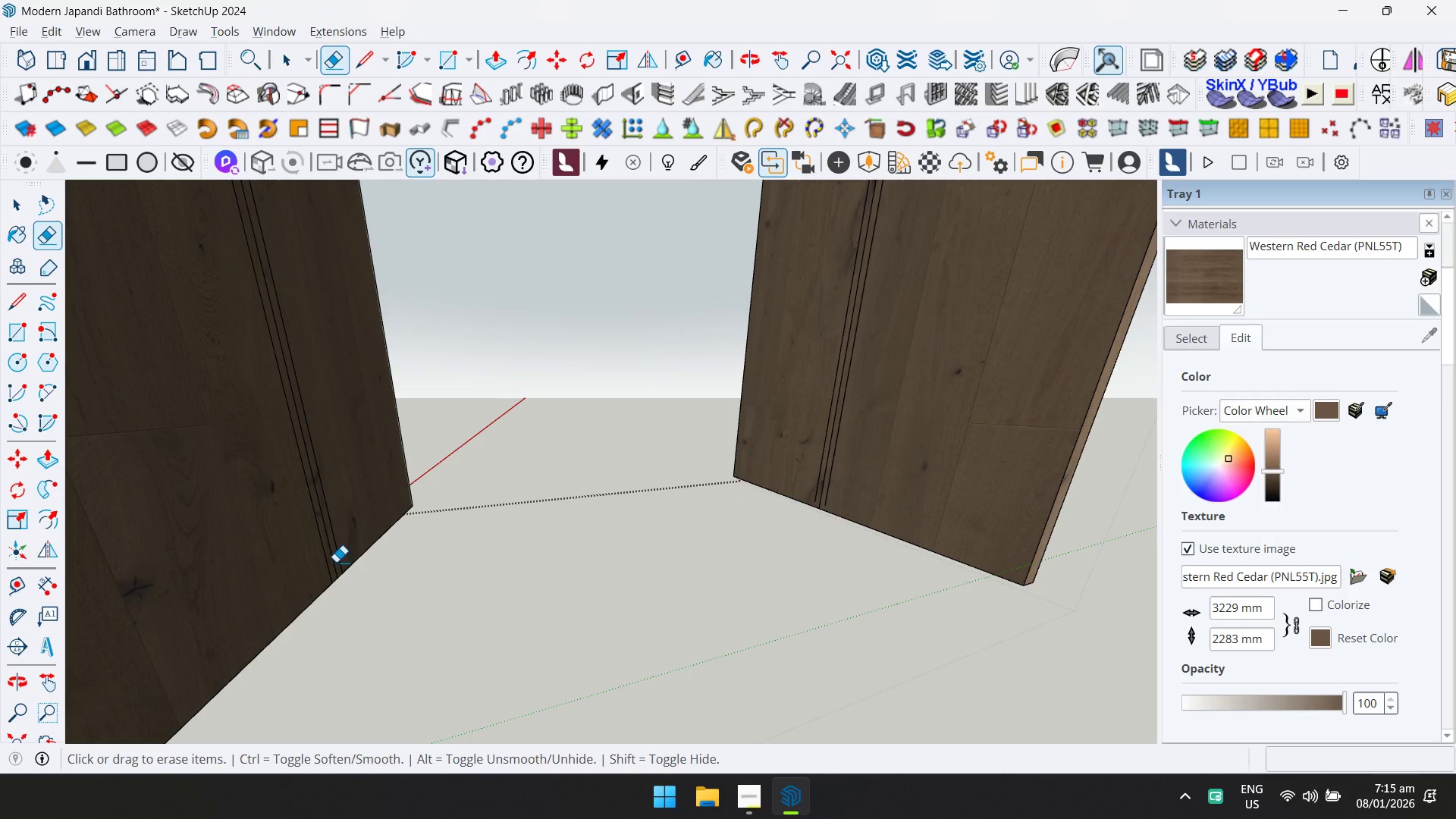 
left_click([334, 561])
 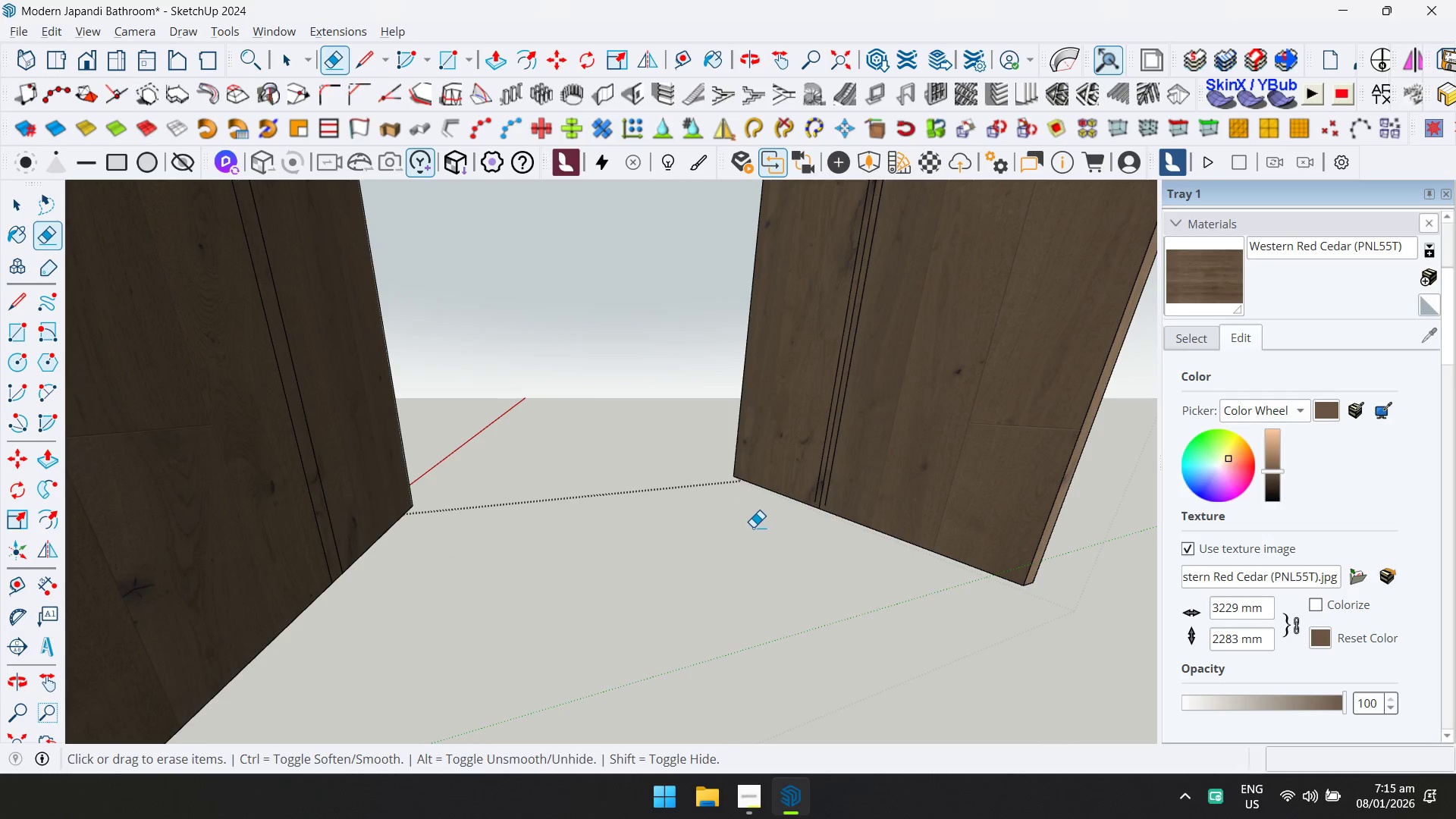 
scroll: coordinate [845, 504], scroll_direction: up, amount: 2.0
 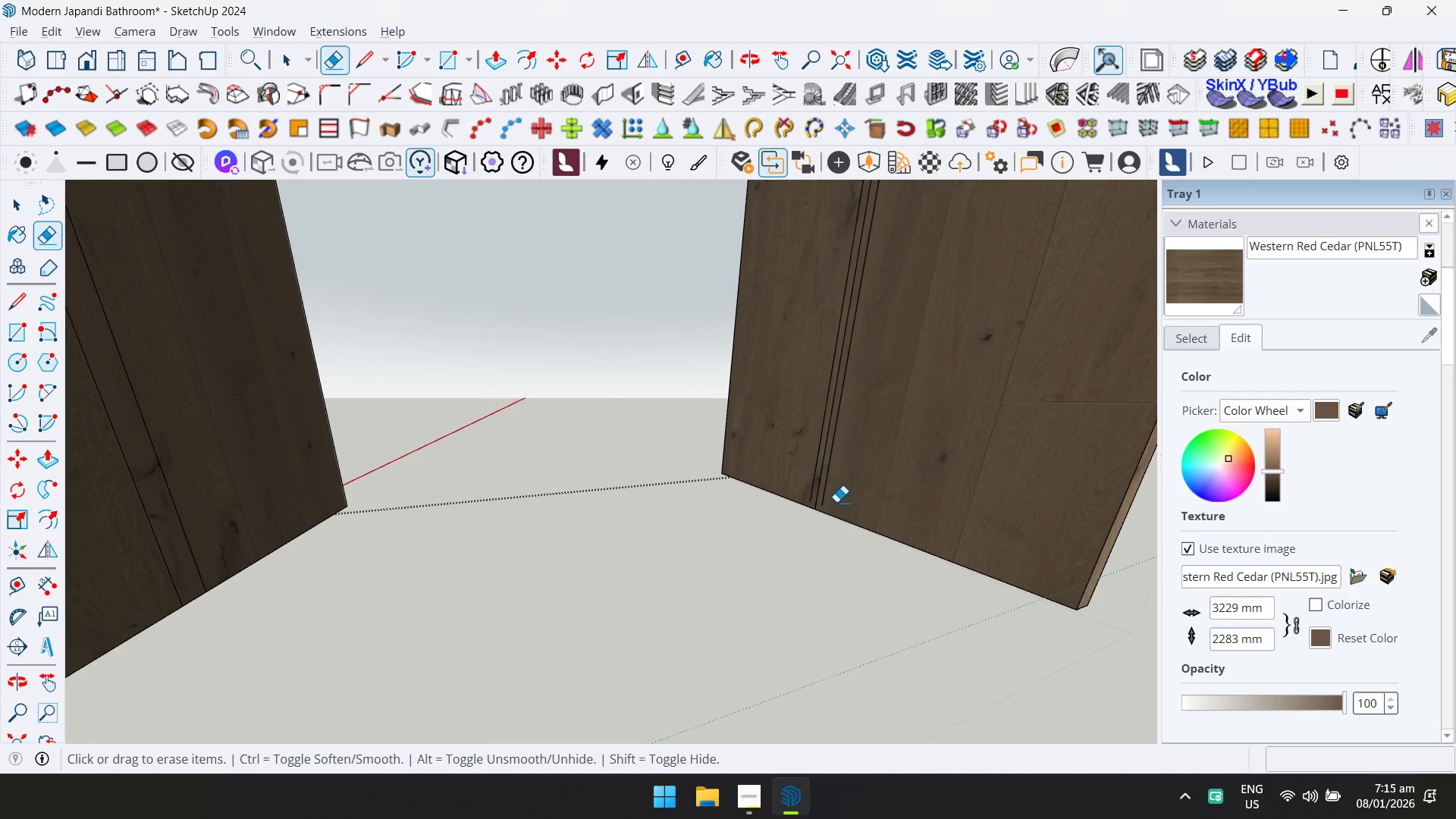 
key(L)
 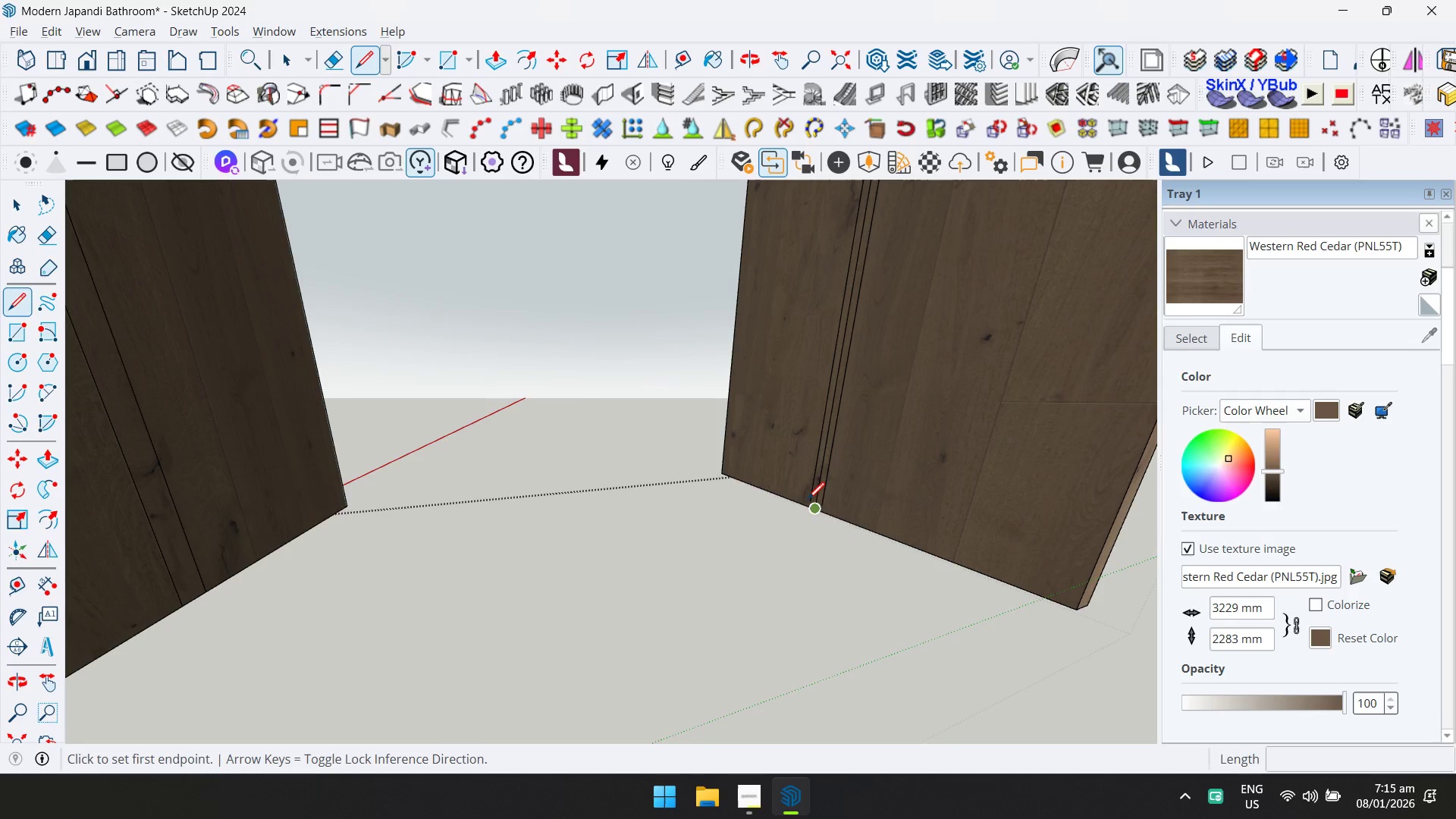 
left_click([808, 497])
 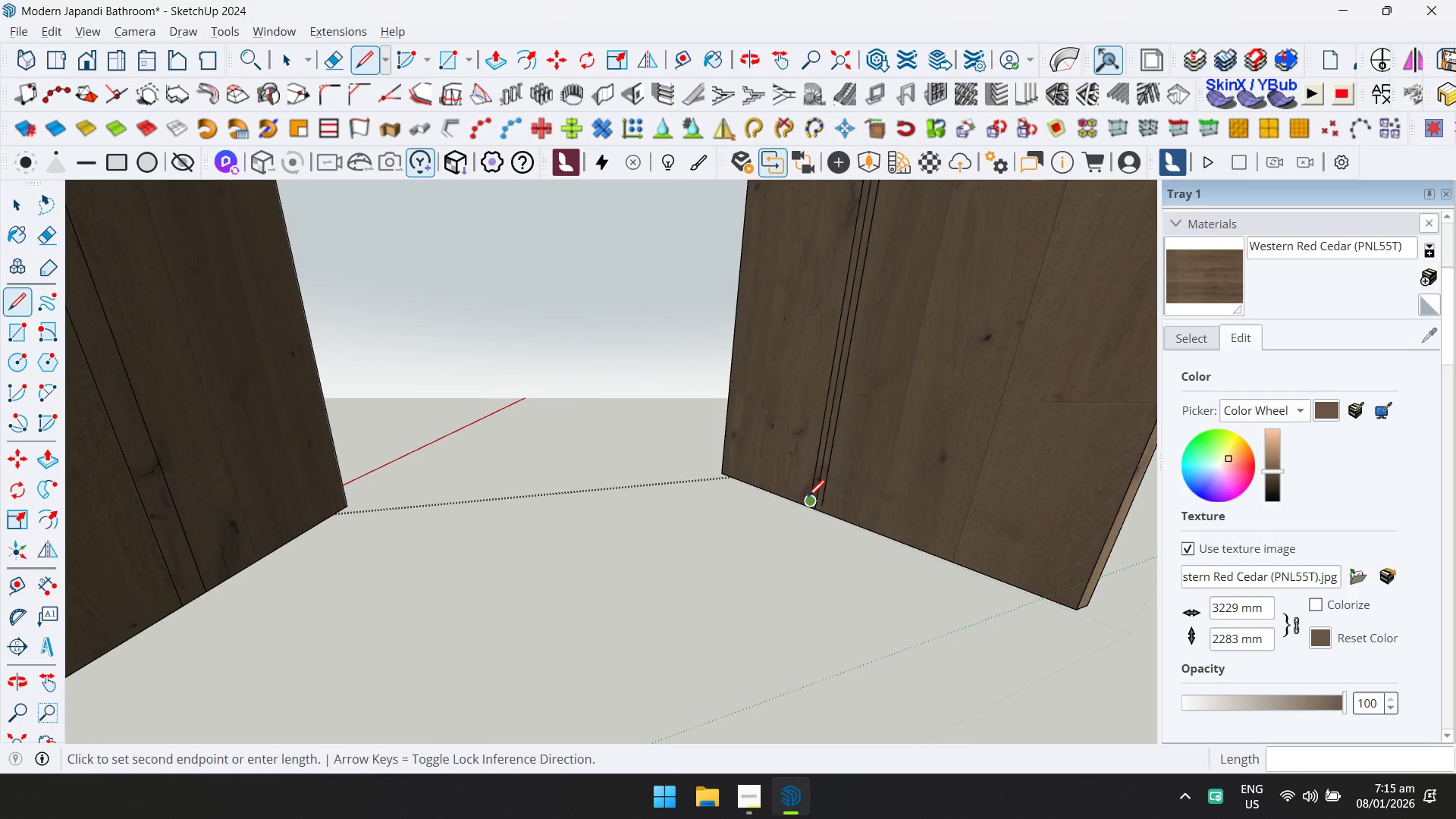 
key(ArrowUp)
 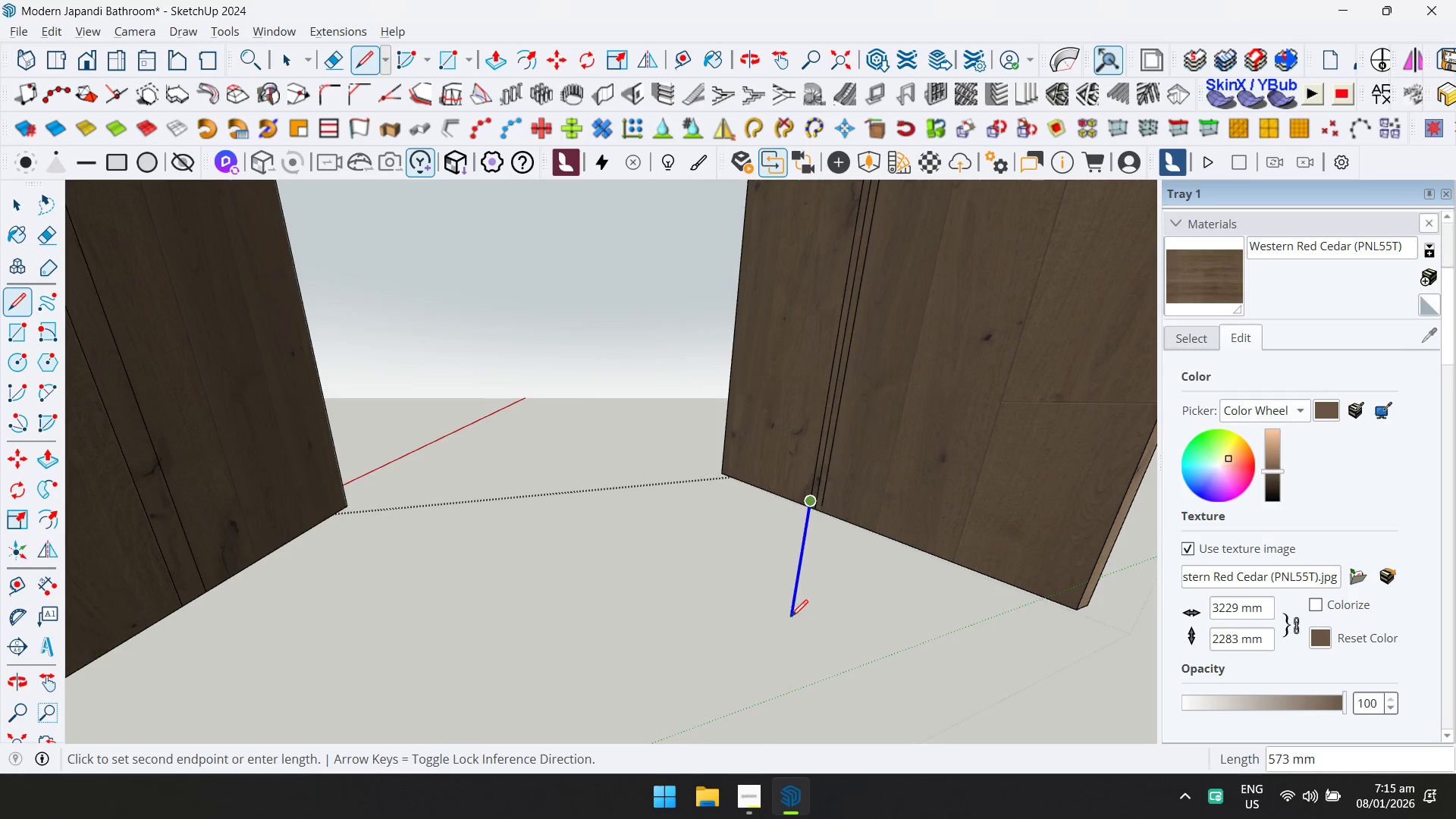 
left_click([791, 617])
 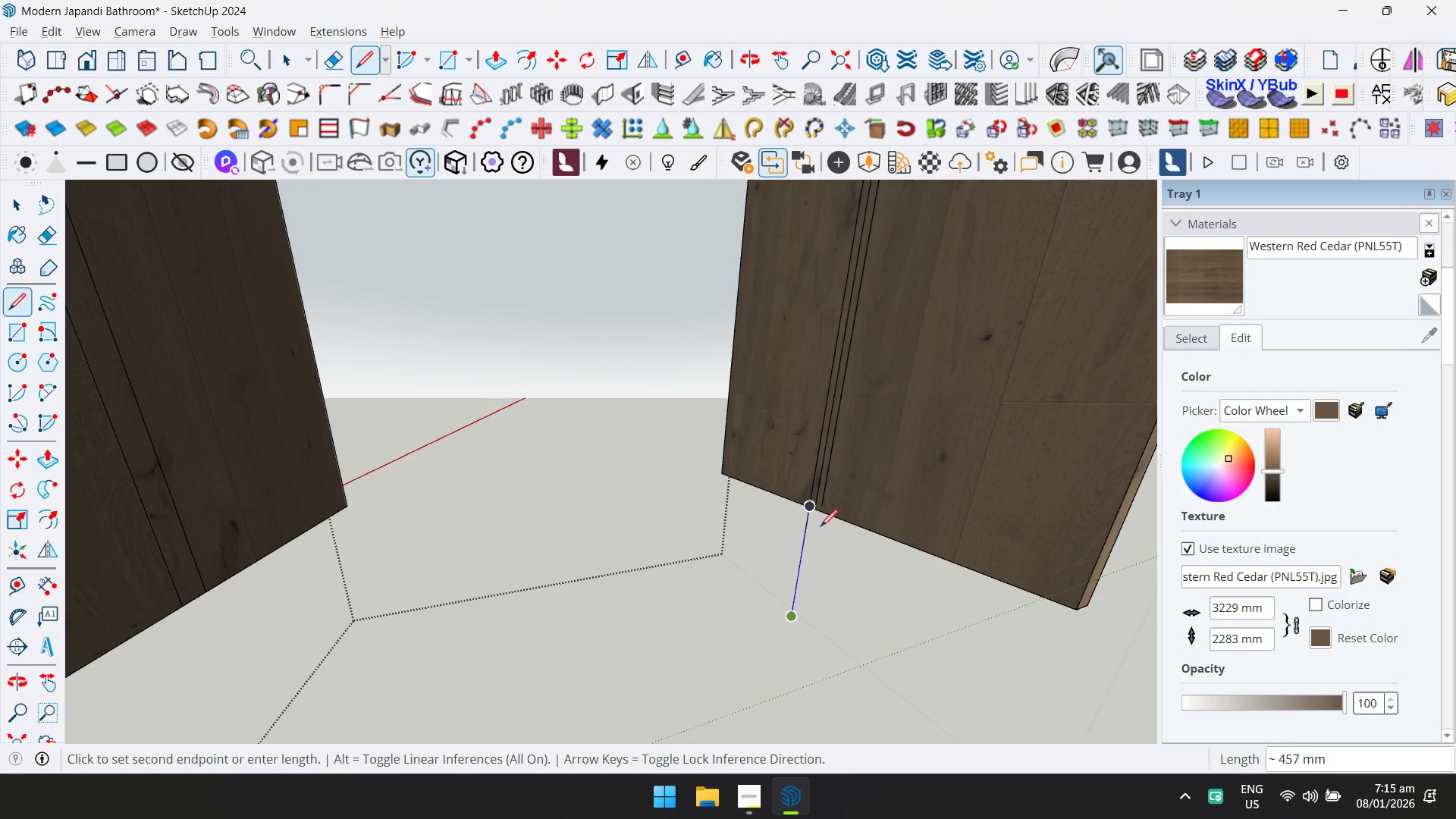 
key(Escape)
 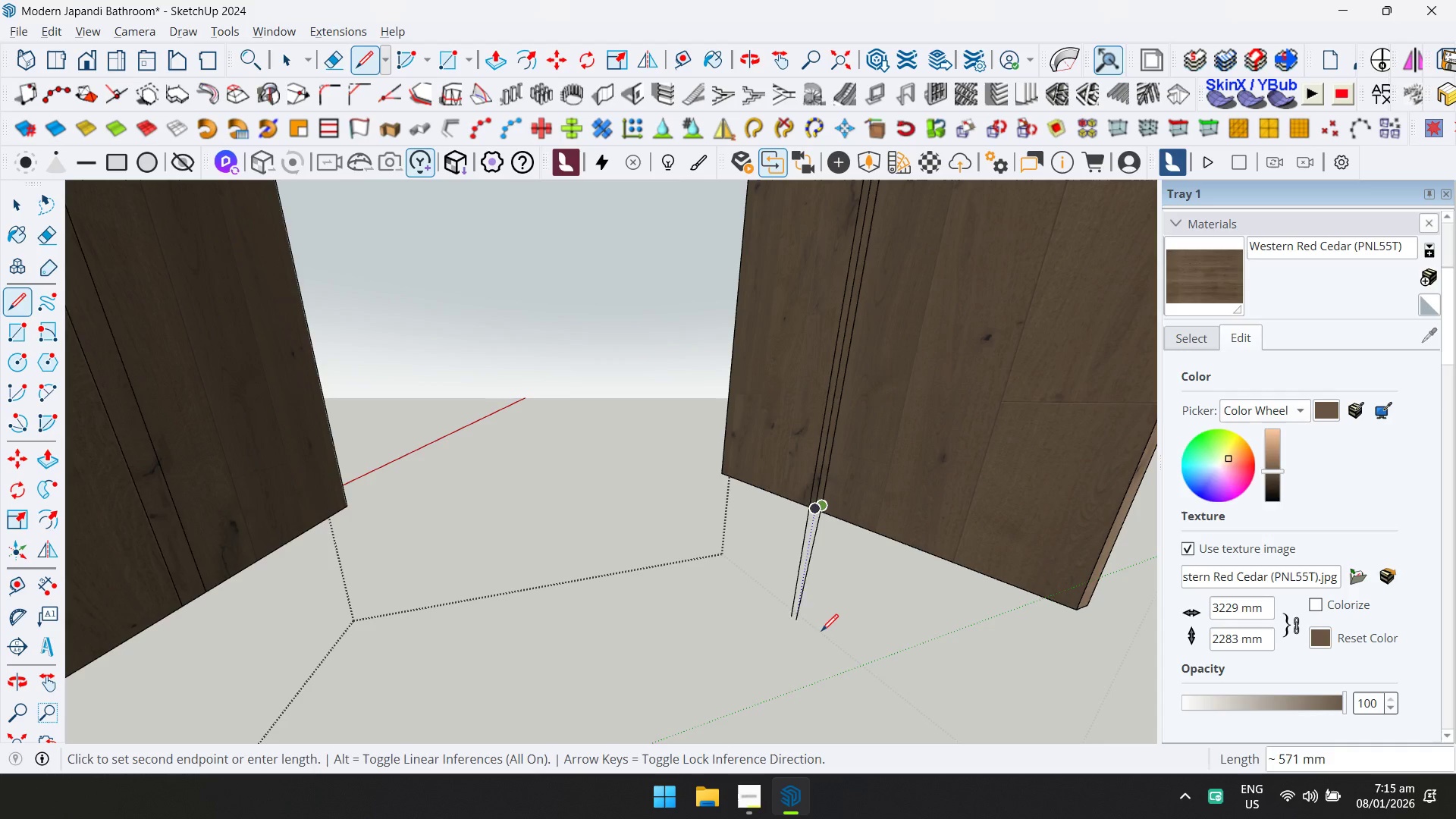 
key(ArrowUp)
 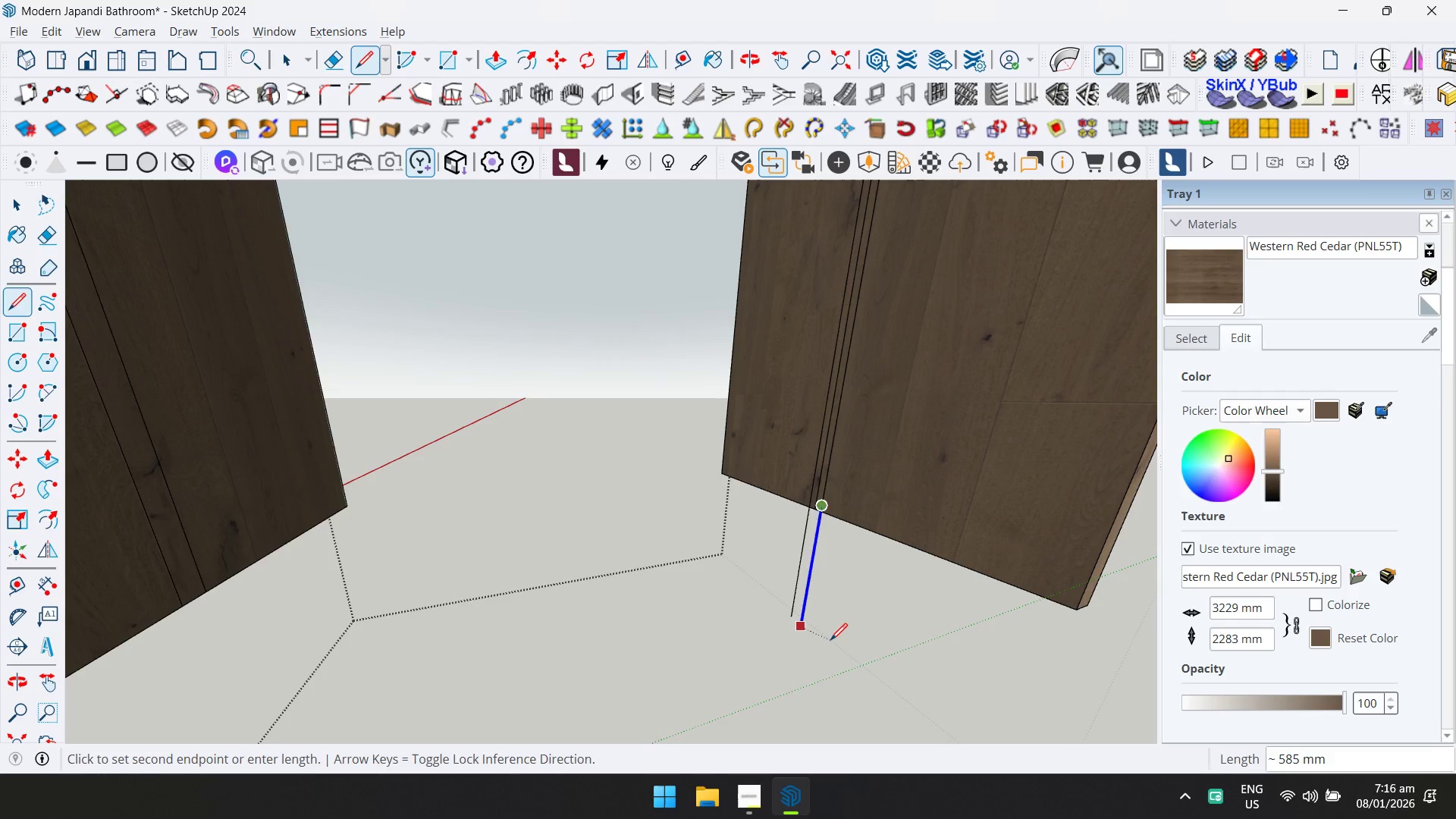 
left_click([830, 640])
 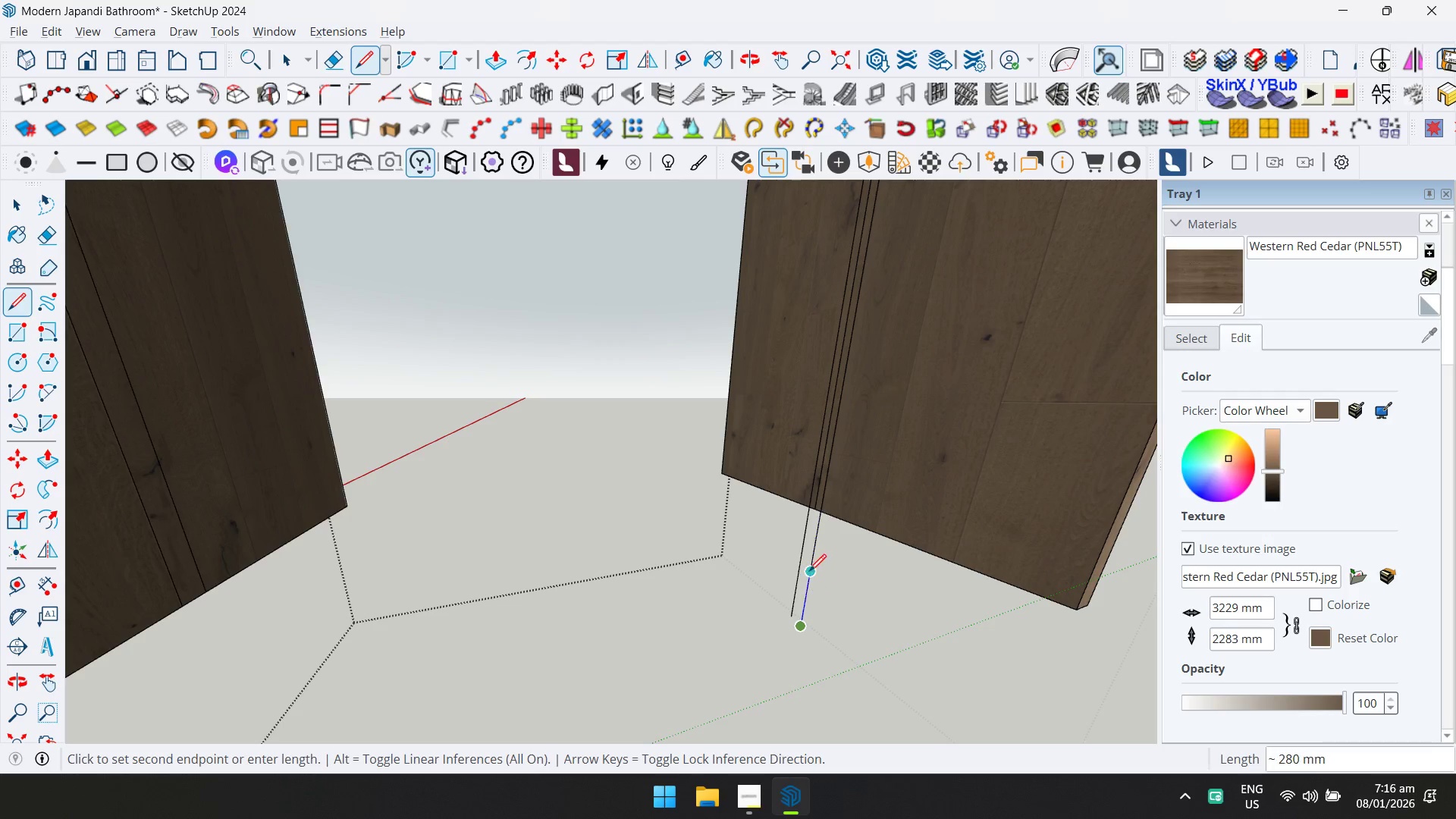 
key(E)
 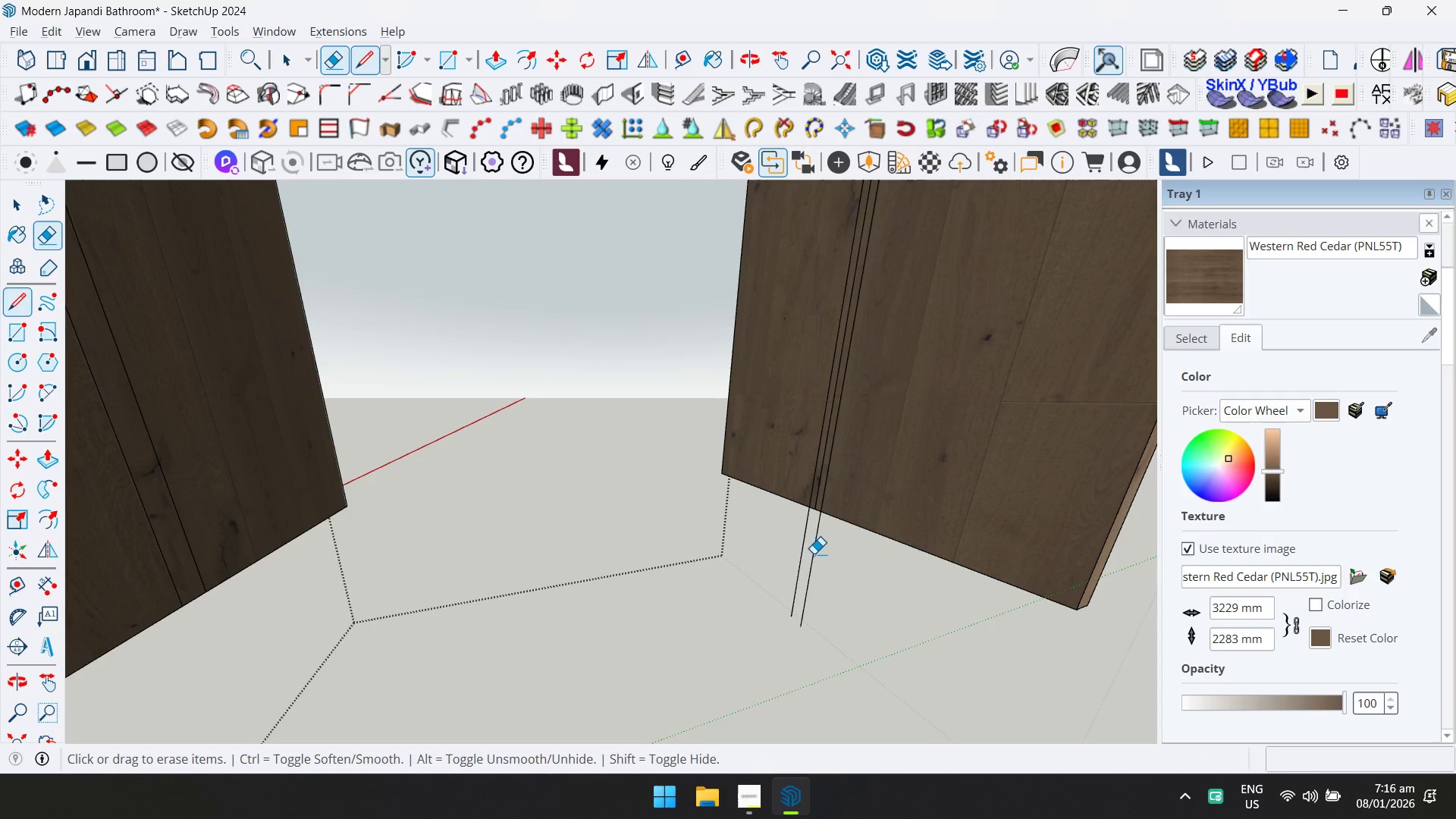 
left_click_drag(start_coordinate=[814, 553], to_coordinate=[792, 530])
 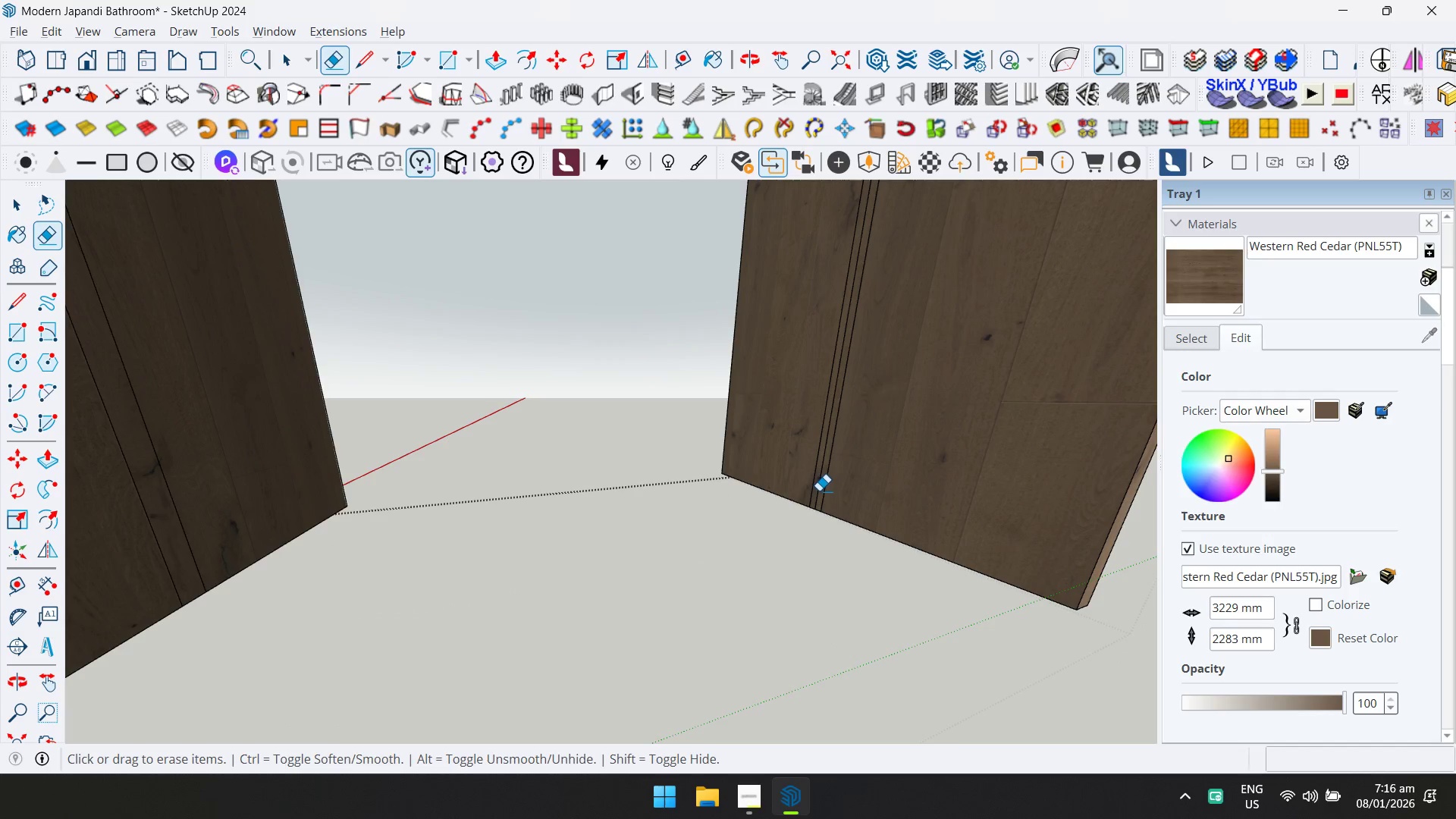 
left_click([816, 489])
 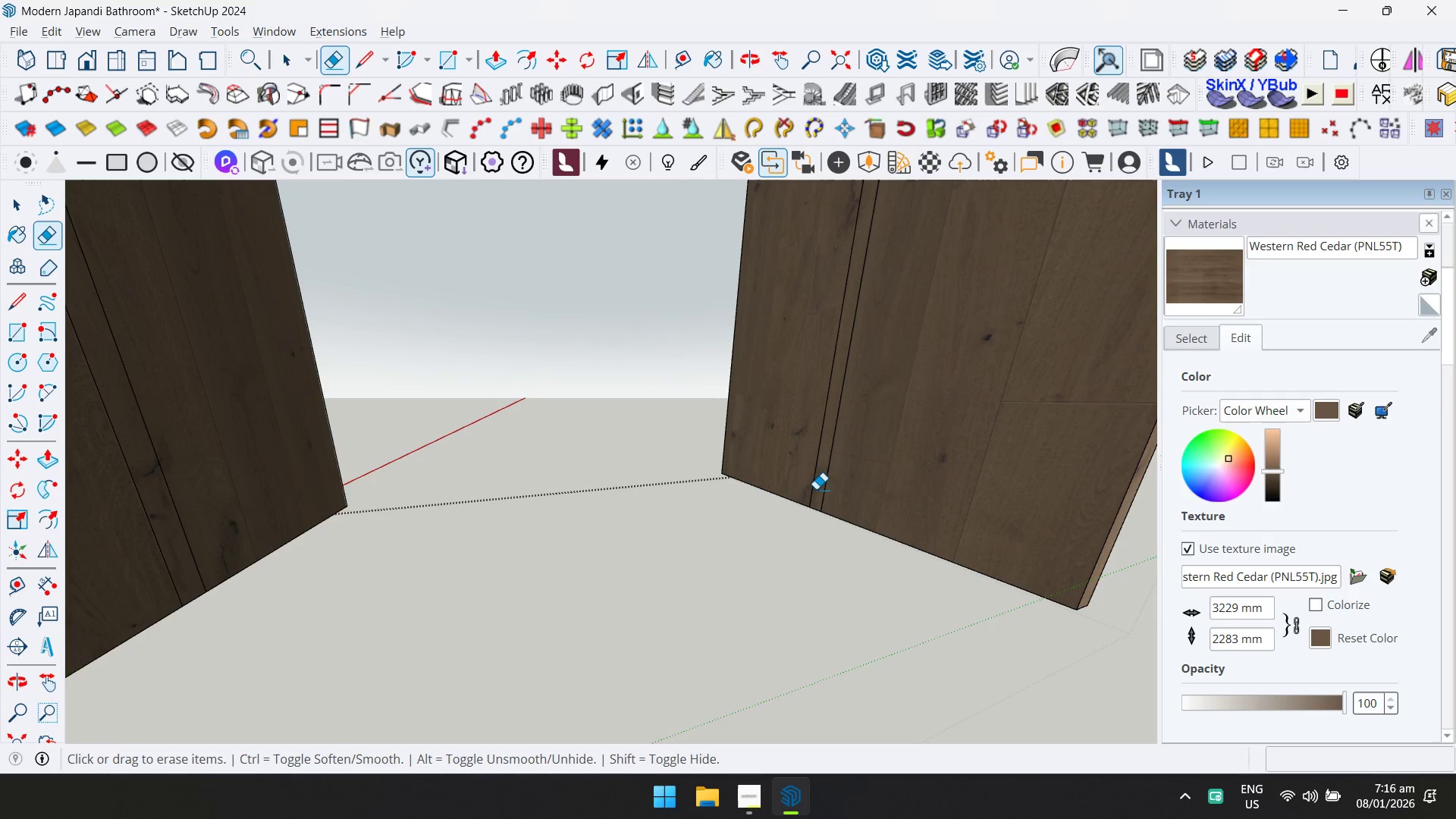 
hold_key(key=ShiftLeft, duration=0.34)
scroll: coordinate [711, 391], scroll_direction: down, amount: 8.0
 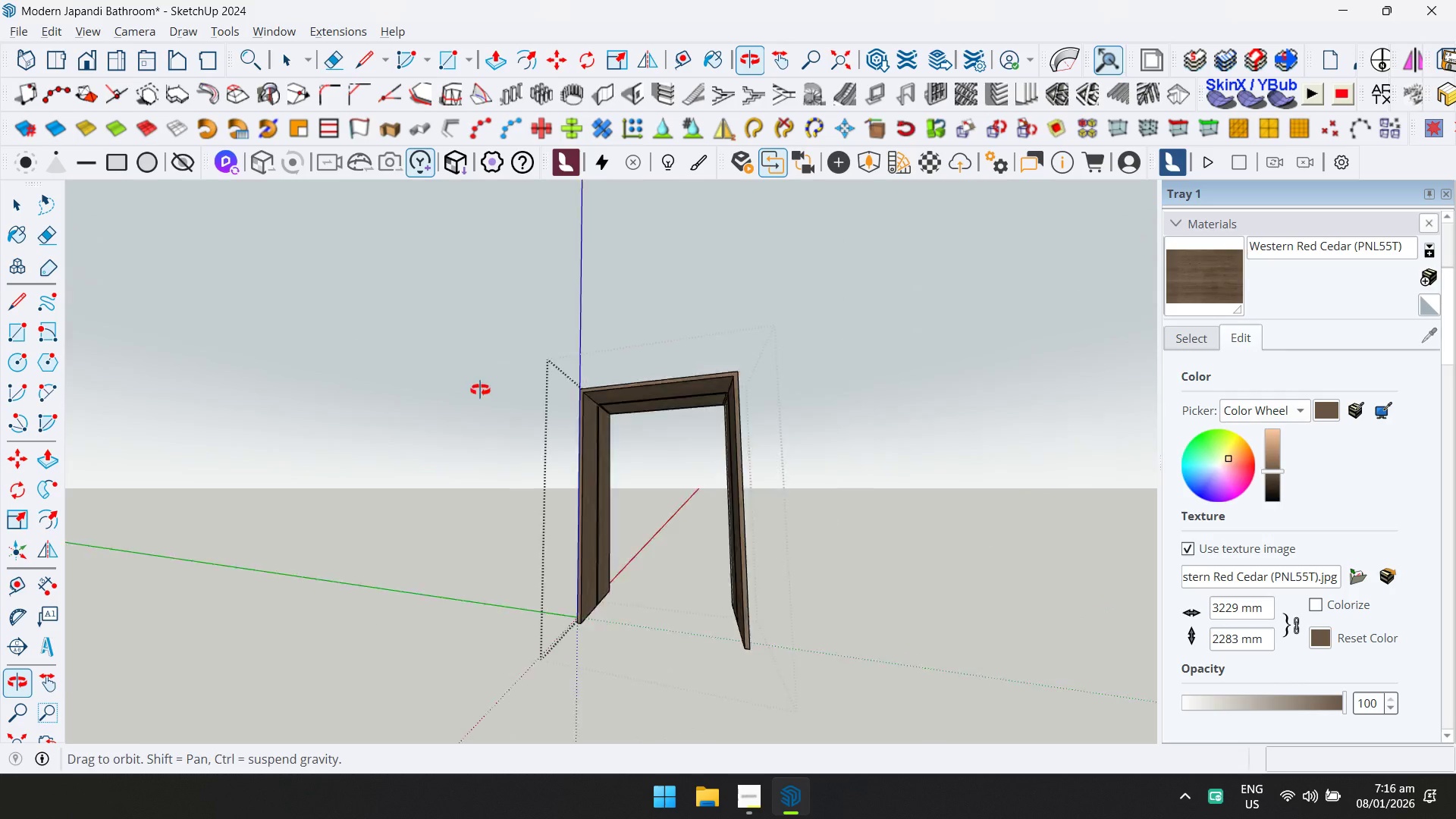 
scroll: coordinate [654, 397], scroll_direction: up, amount: 22.0
 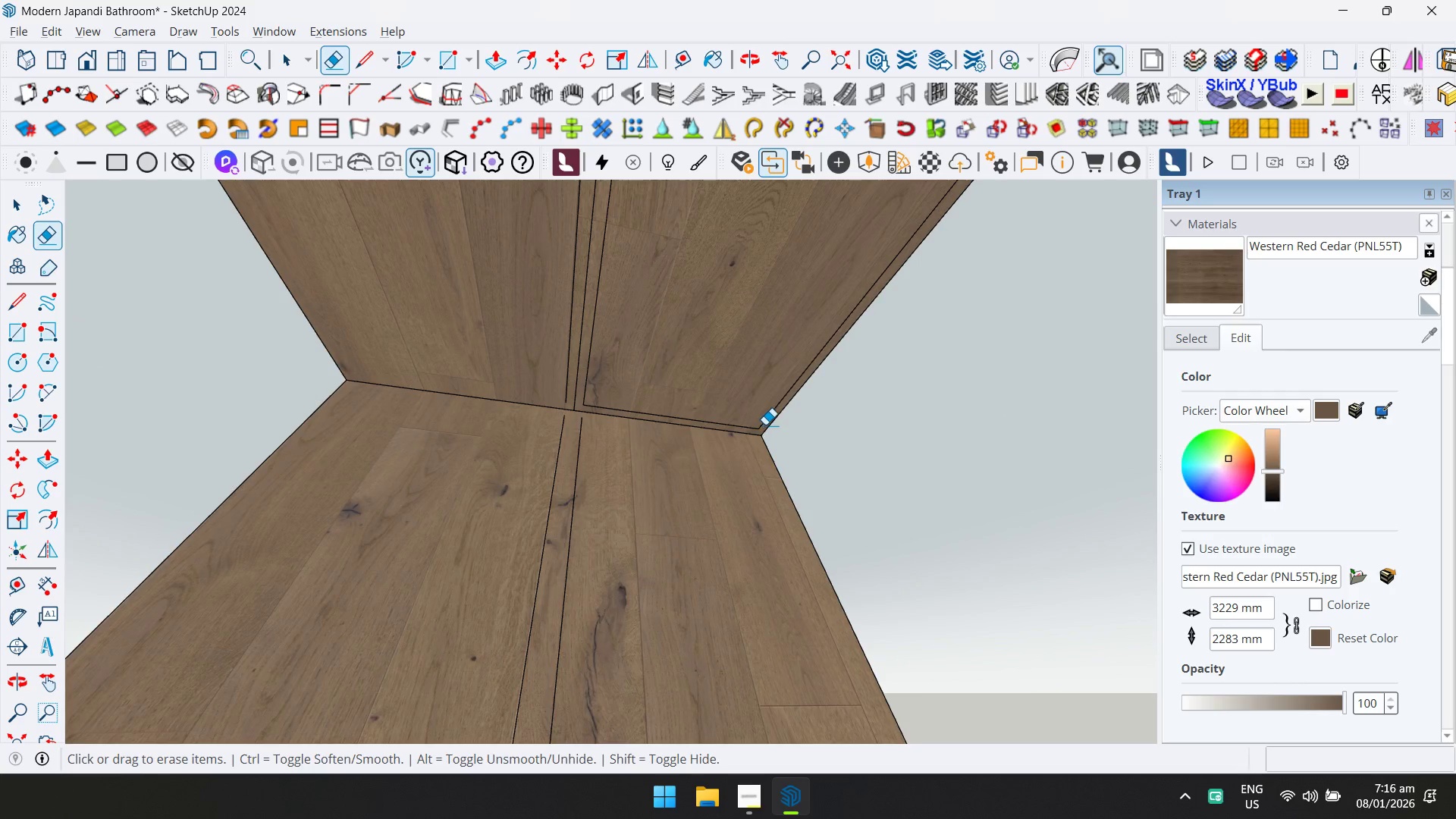 
left_click_drag(start_coordinate=[765, 423], to_coordinate=[759, 427])
 